 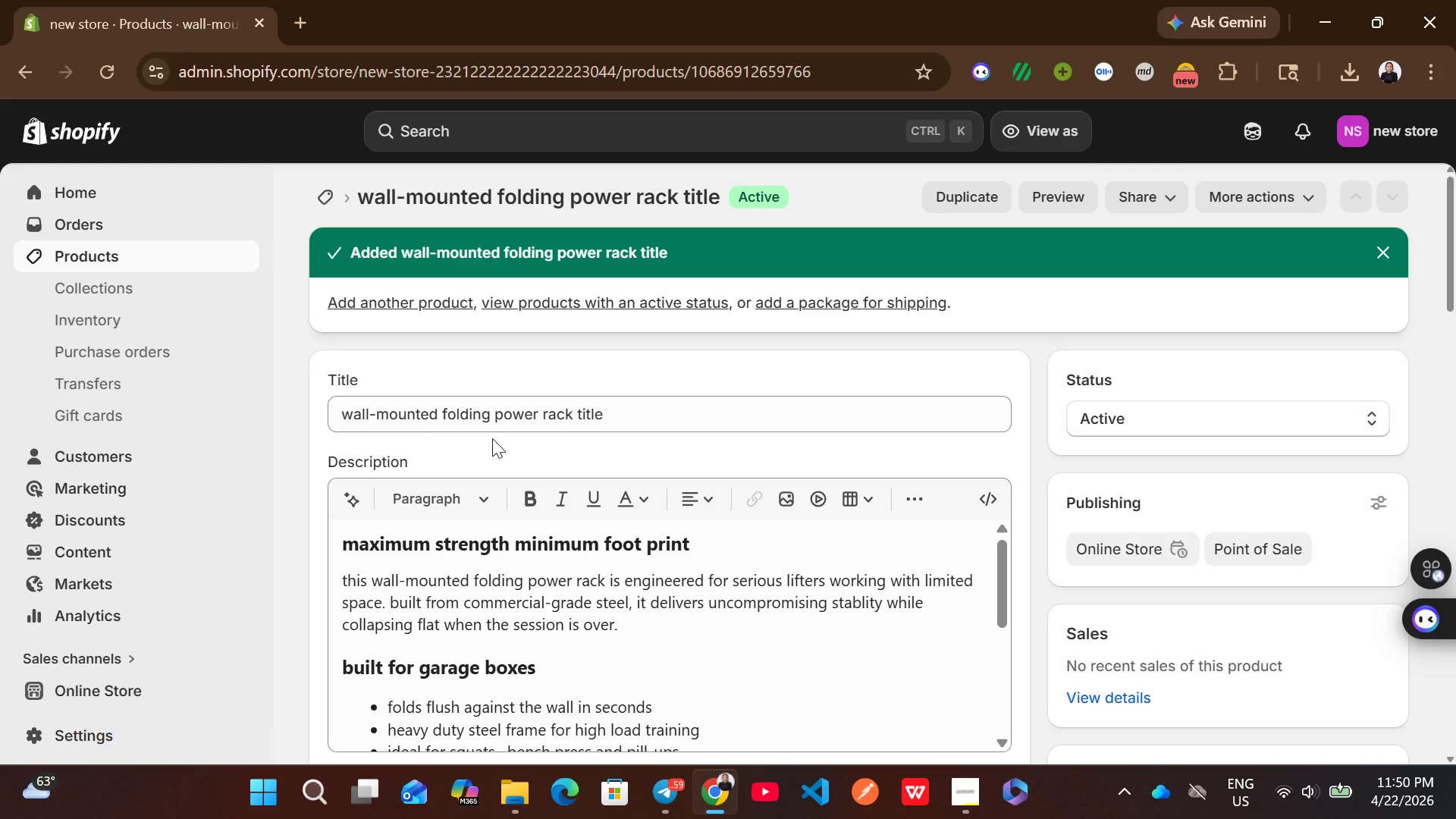 
left_click([212, 253])
 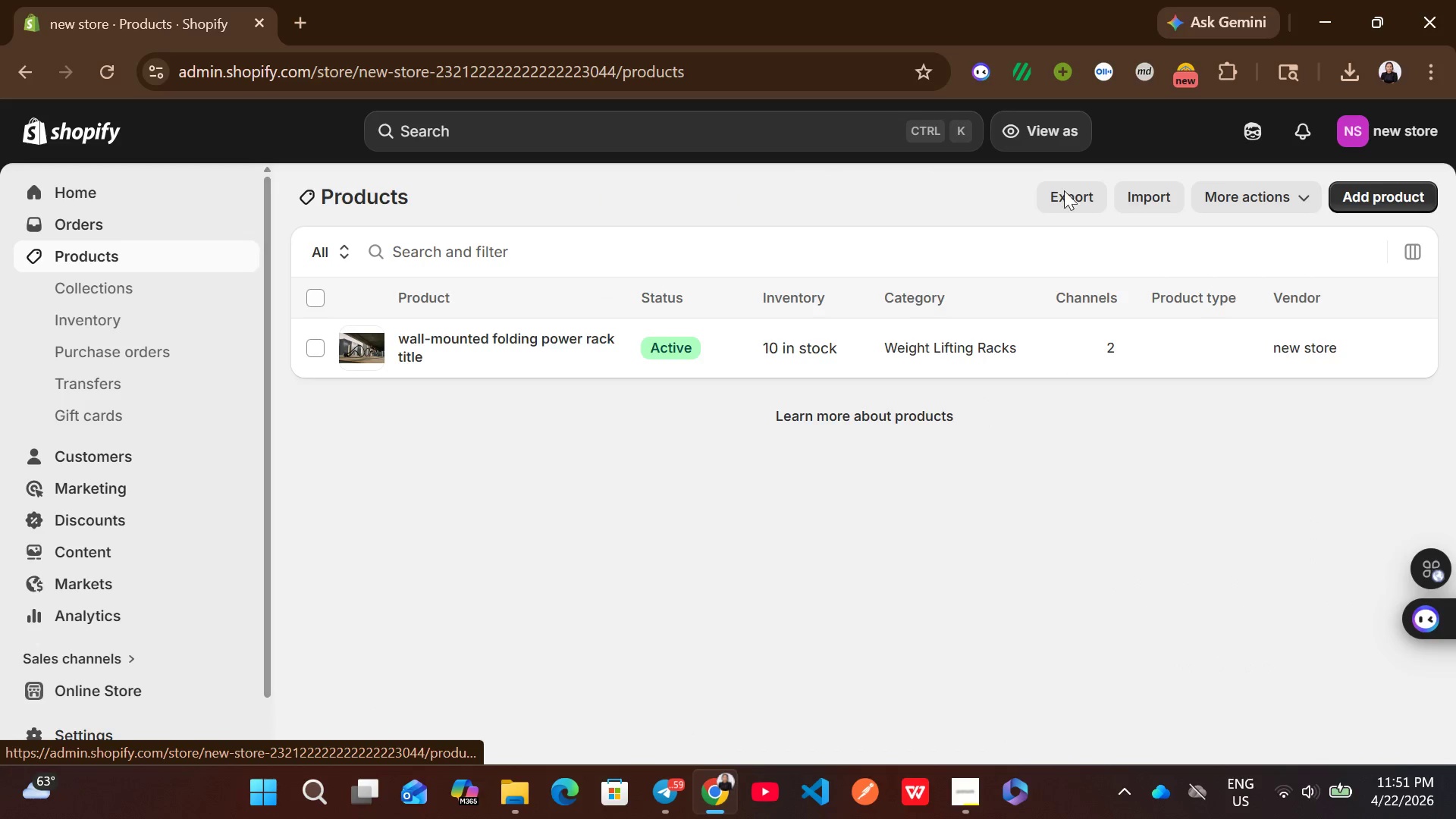 
left_click([1370, 199])
 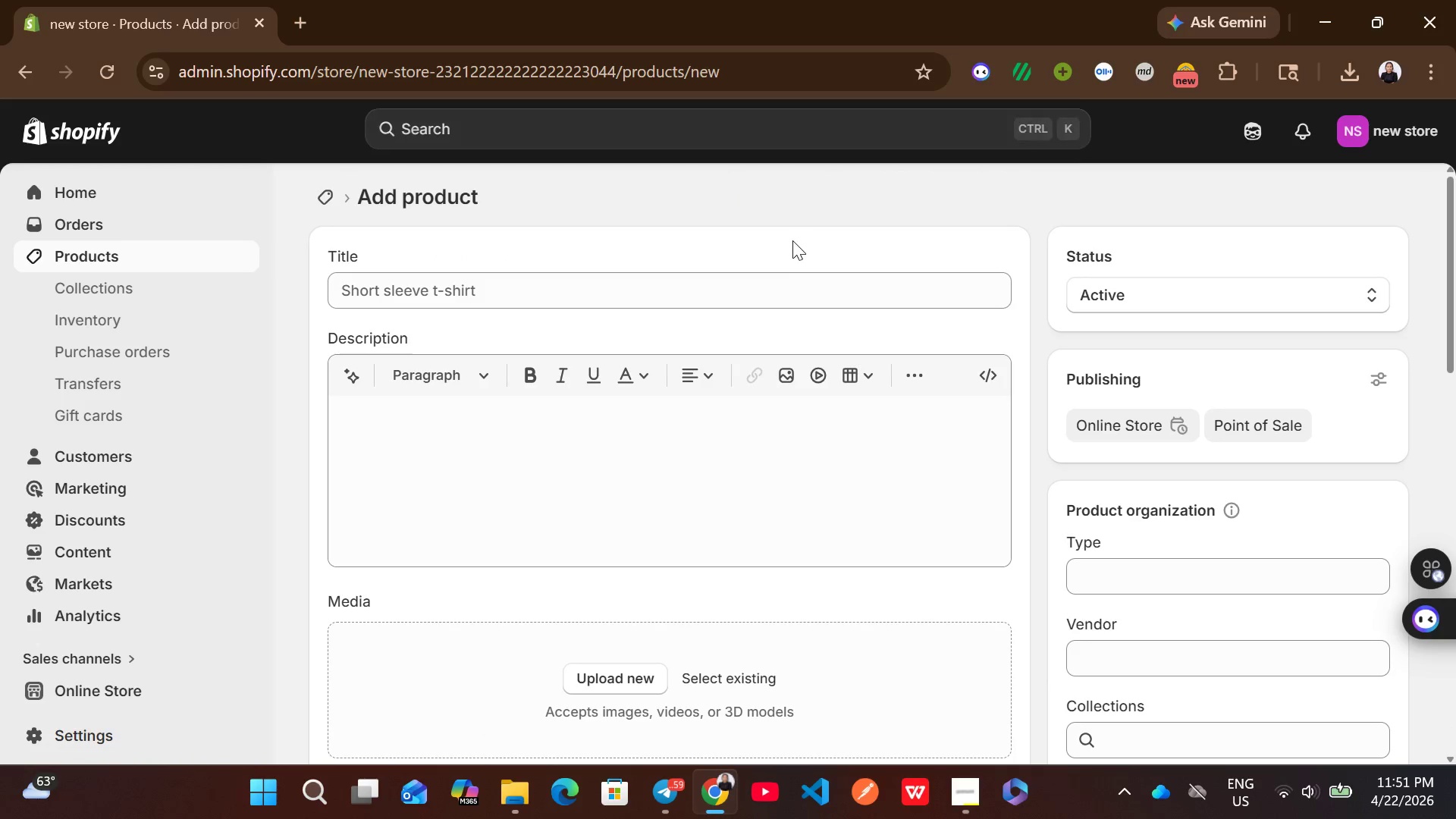 
left_click([661, 286])
 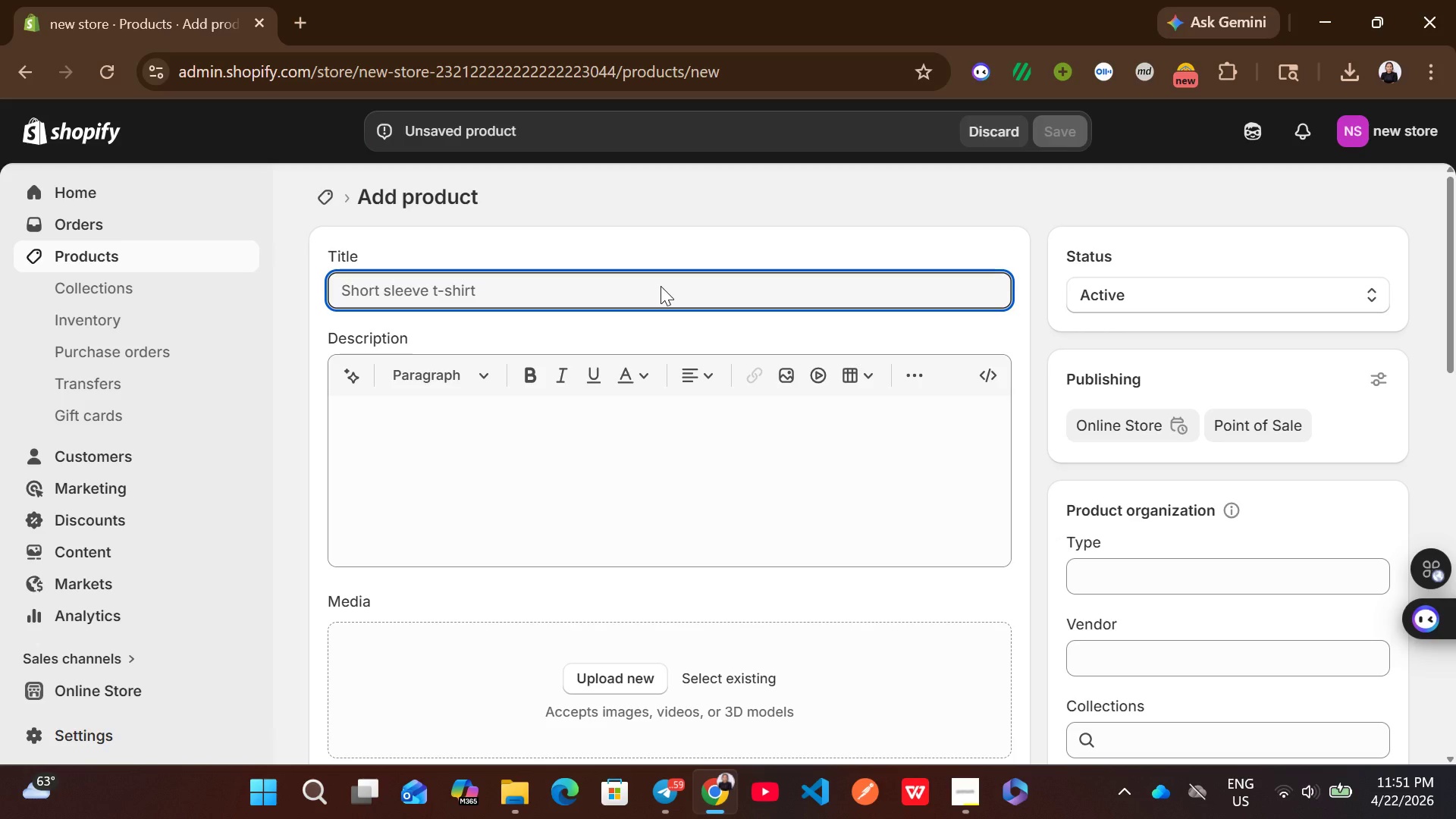 
wait(14.06)
 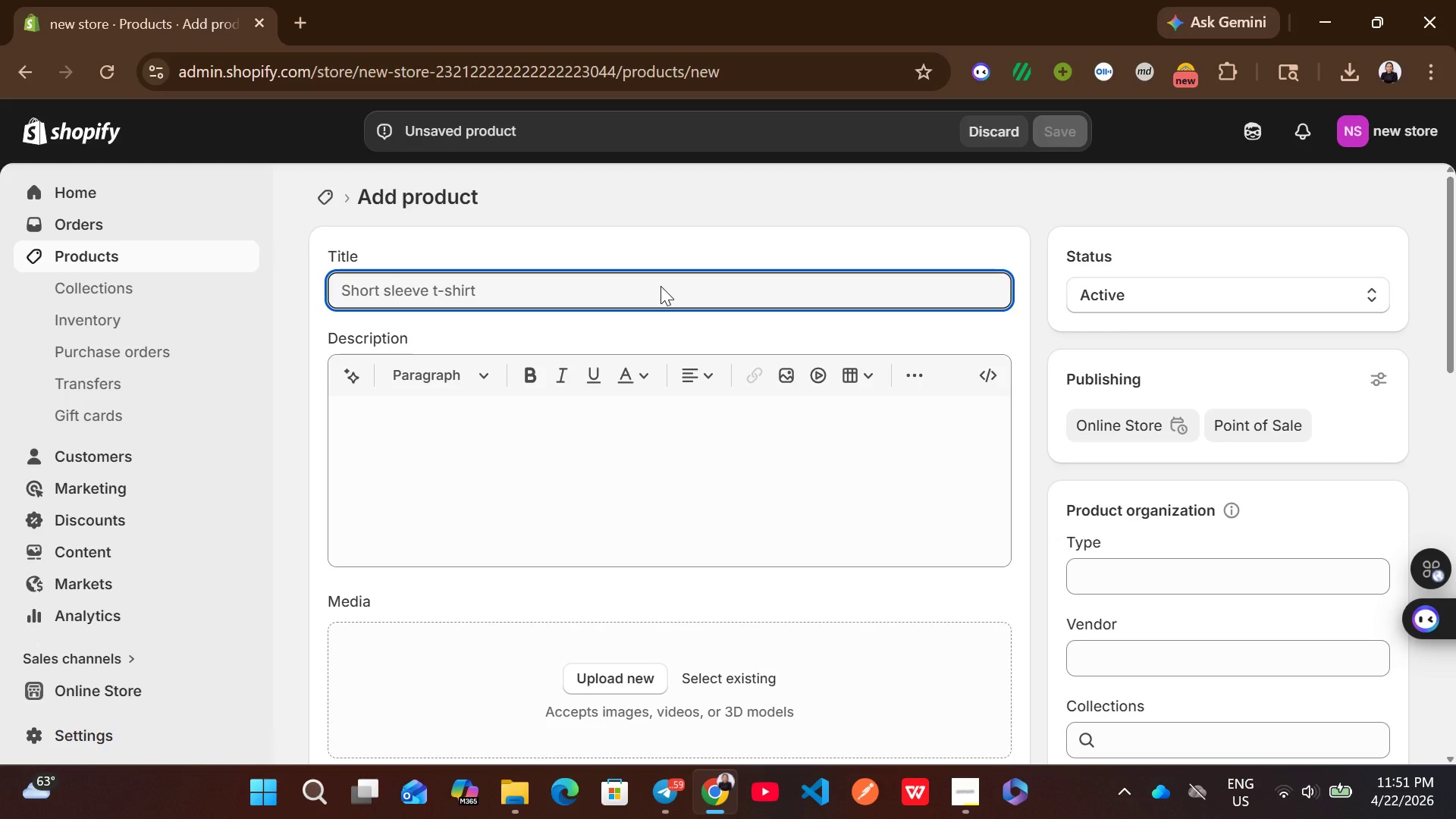 
type(100lb j)
key(Backspace)
type(heavy )
 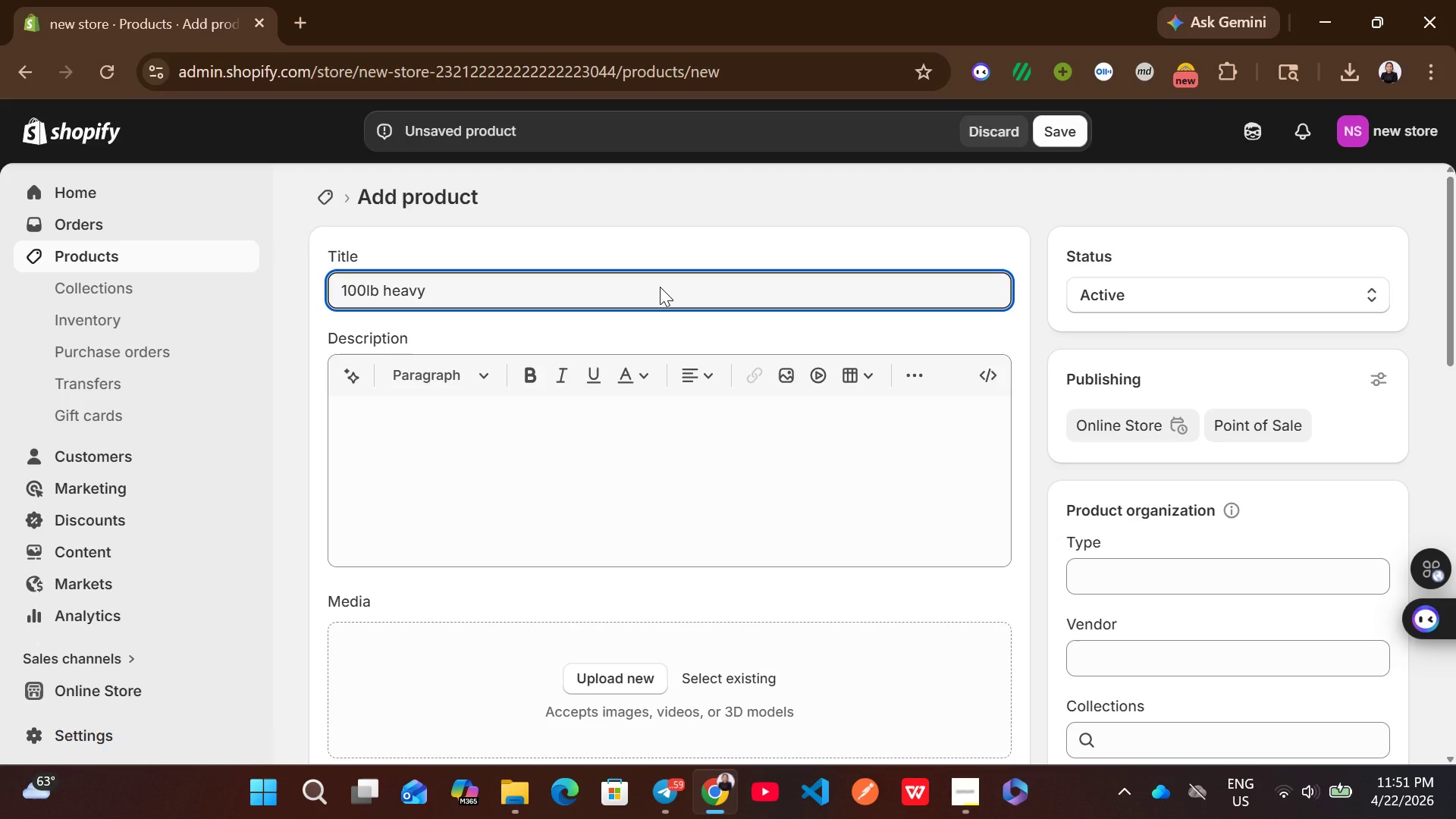 
wait(7.95)
 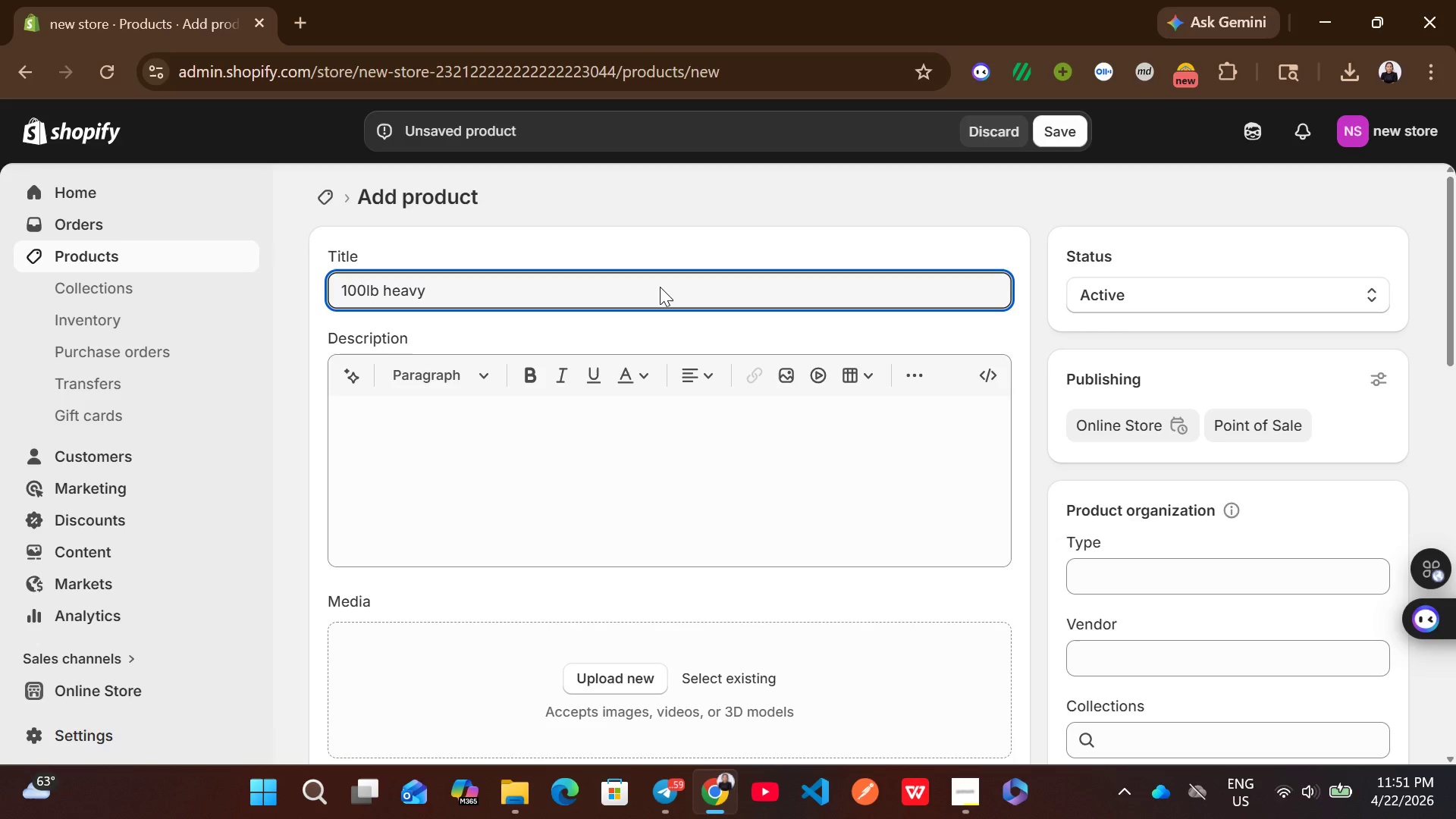 
type(duty workout sandbag )
 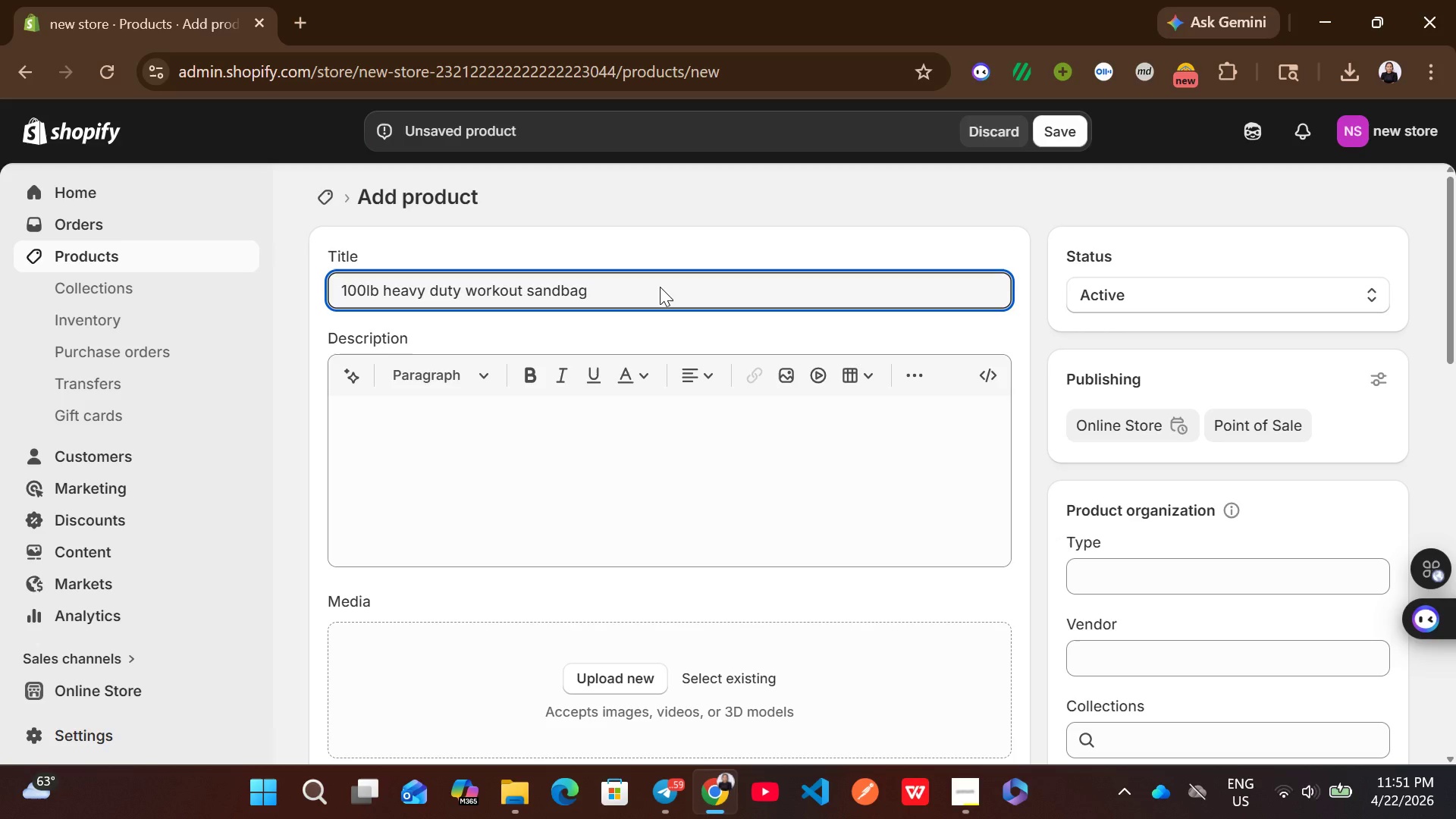 
wait(12.84)
 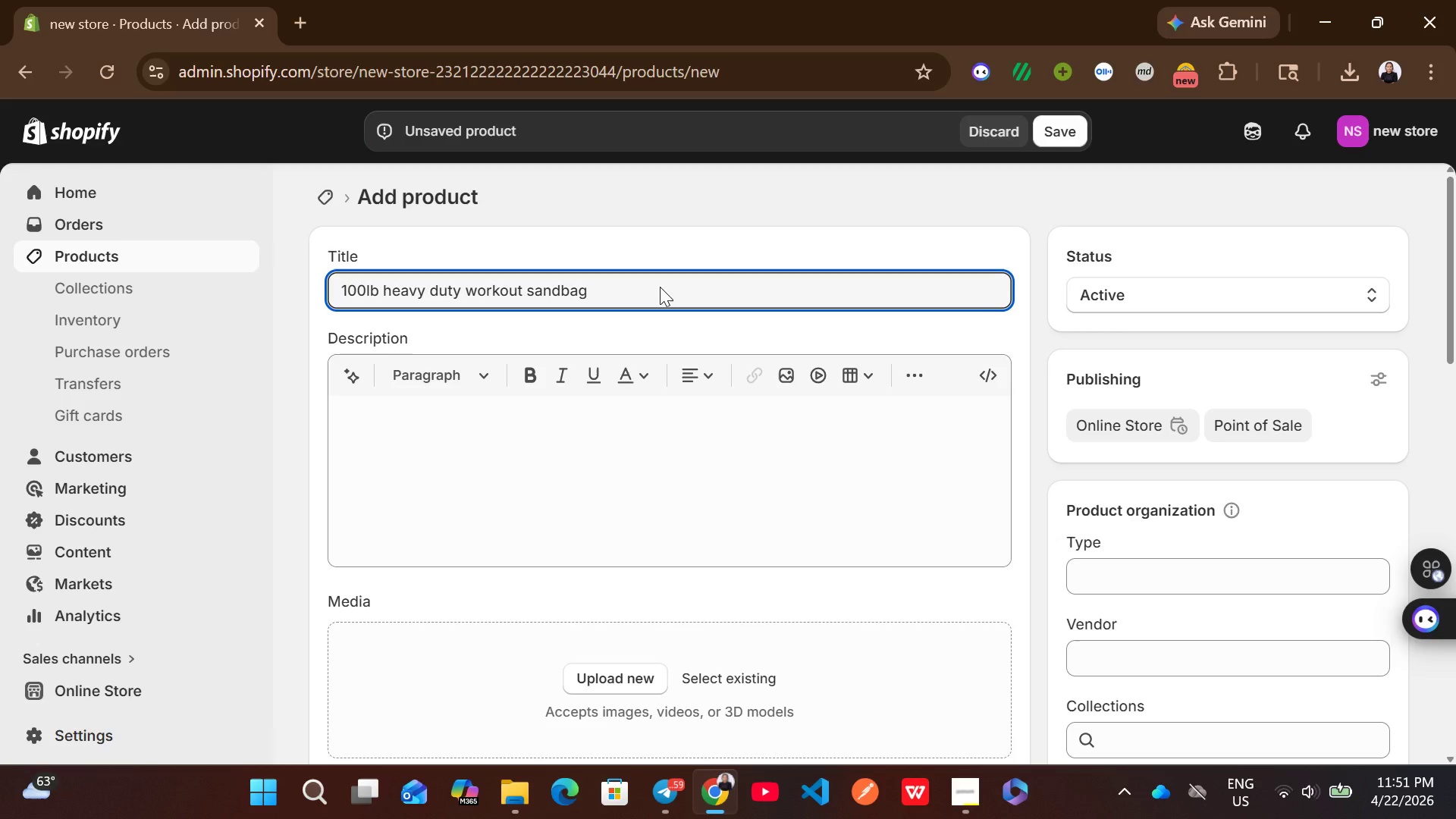 
type( - high imoa)
key(Backspace)
key(Backspace)
type(pact training tool)
 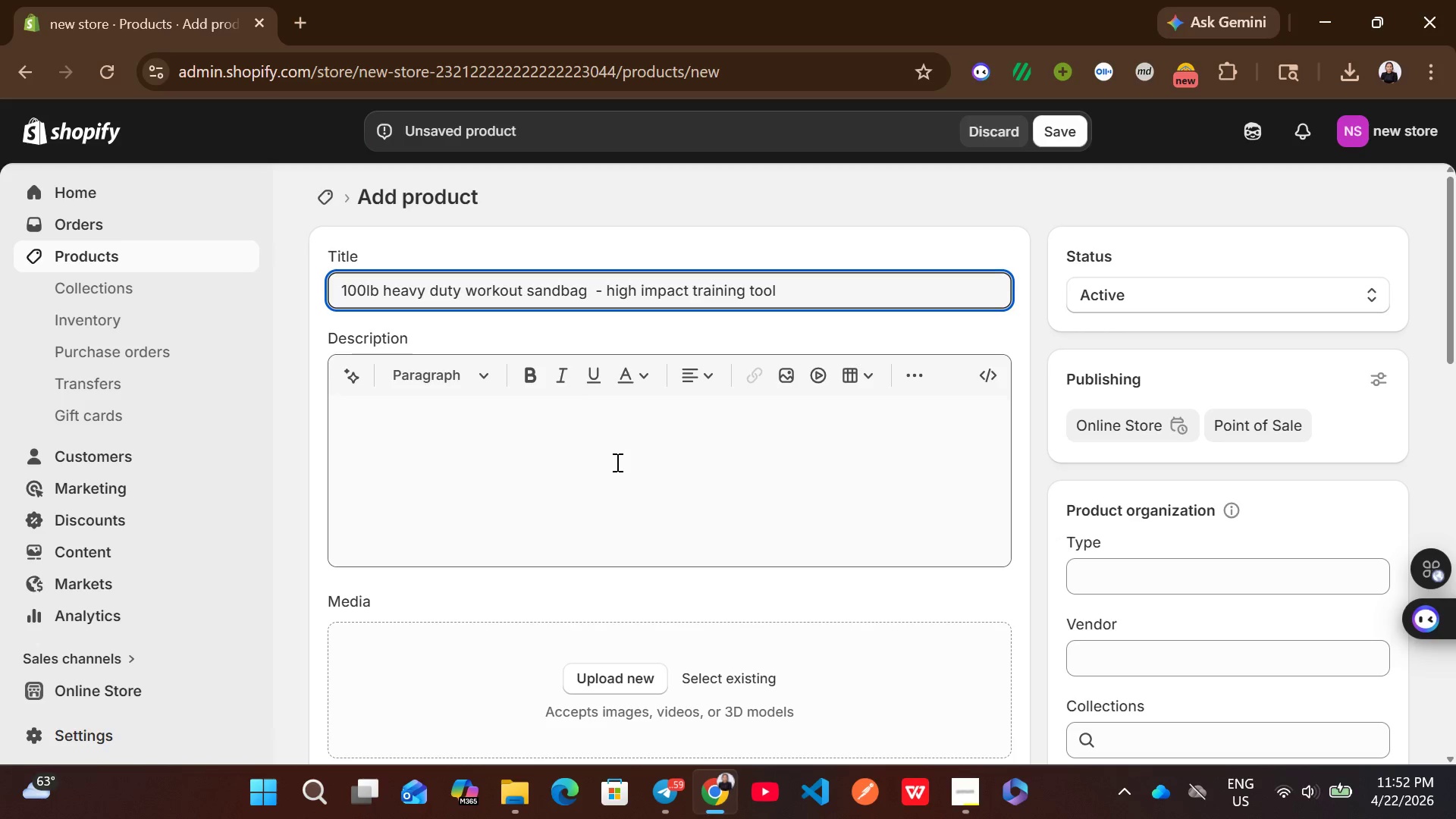 
left_click([616, 462])
 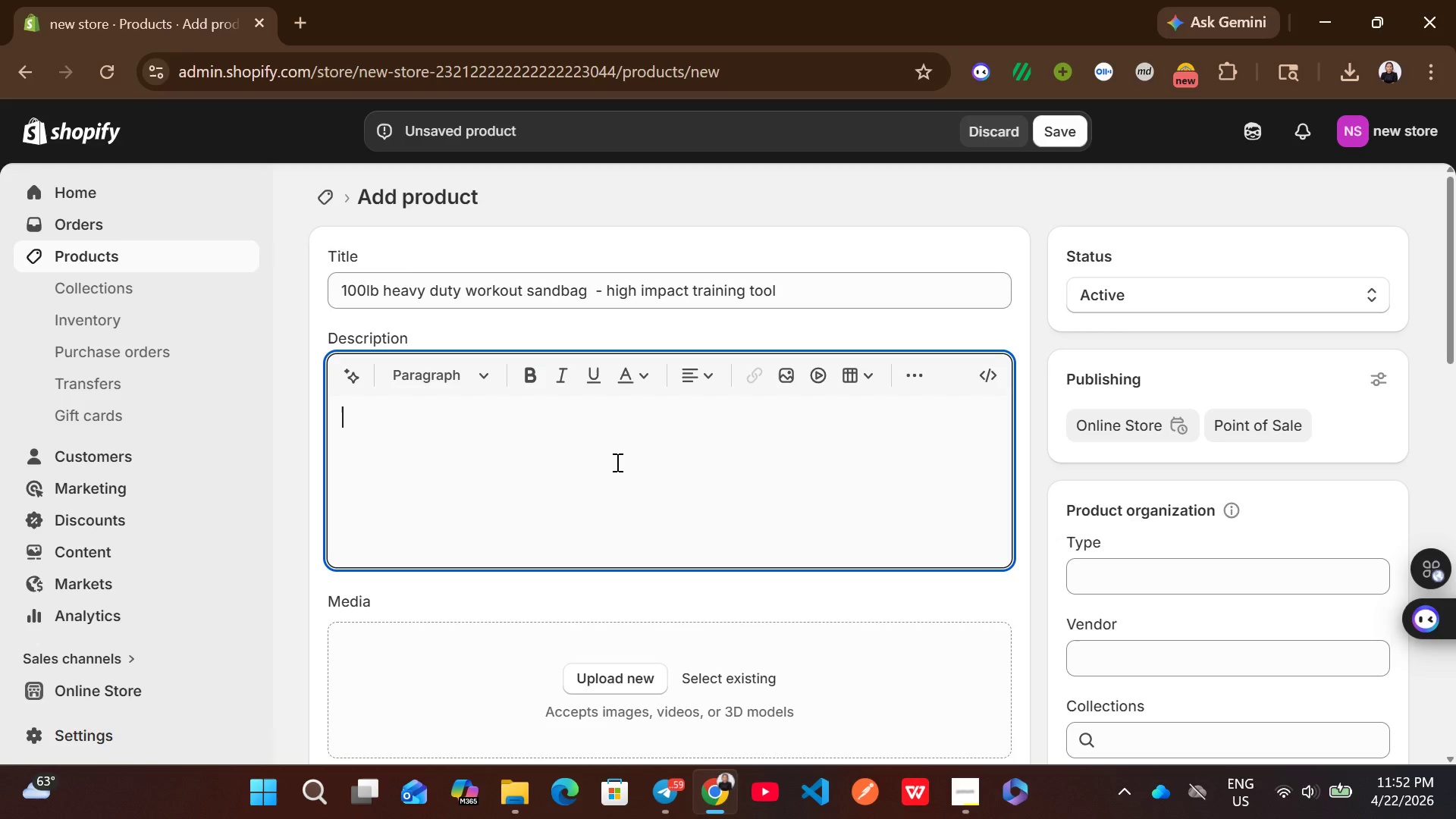 
wait(13.94)
 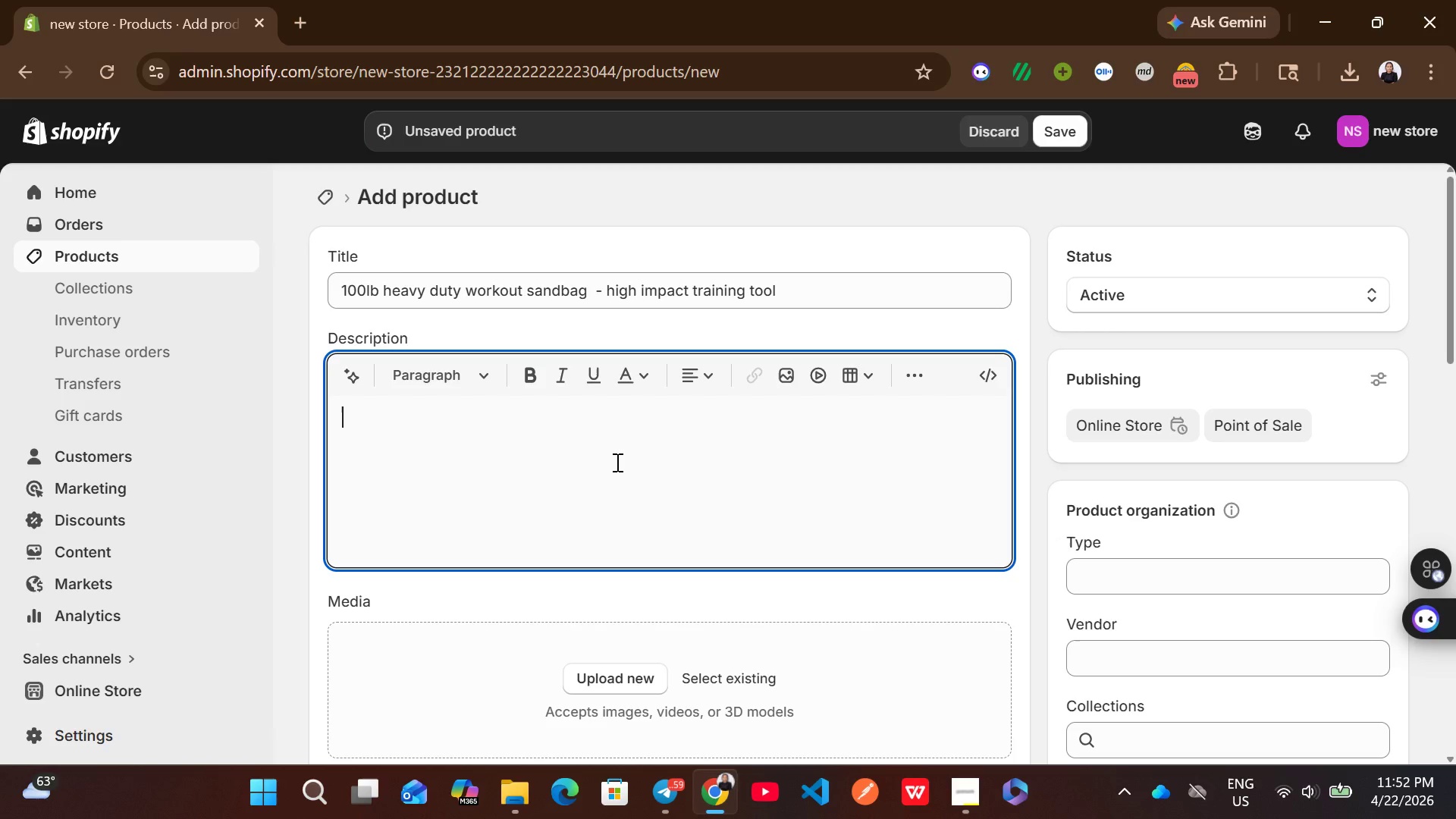 
type(100lb )
 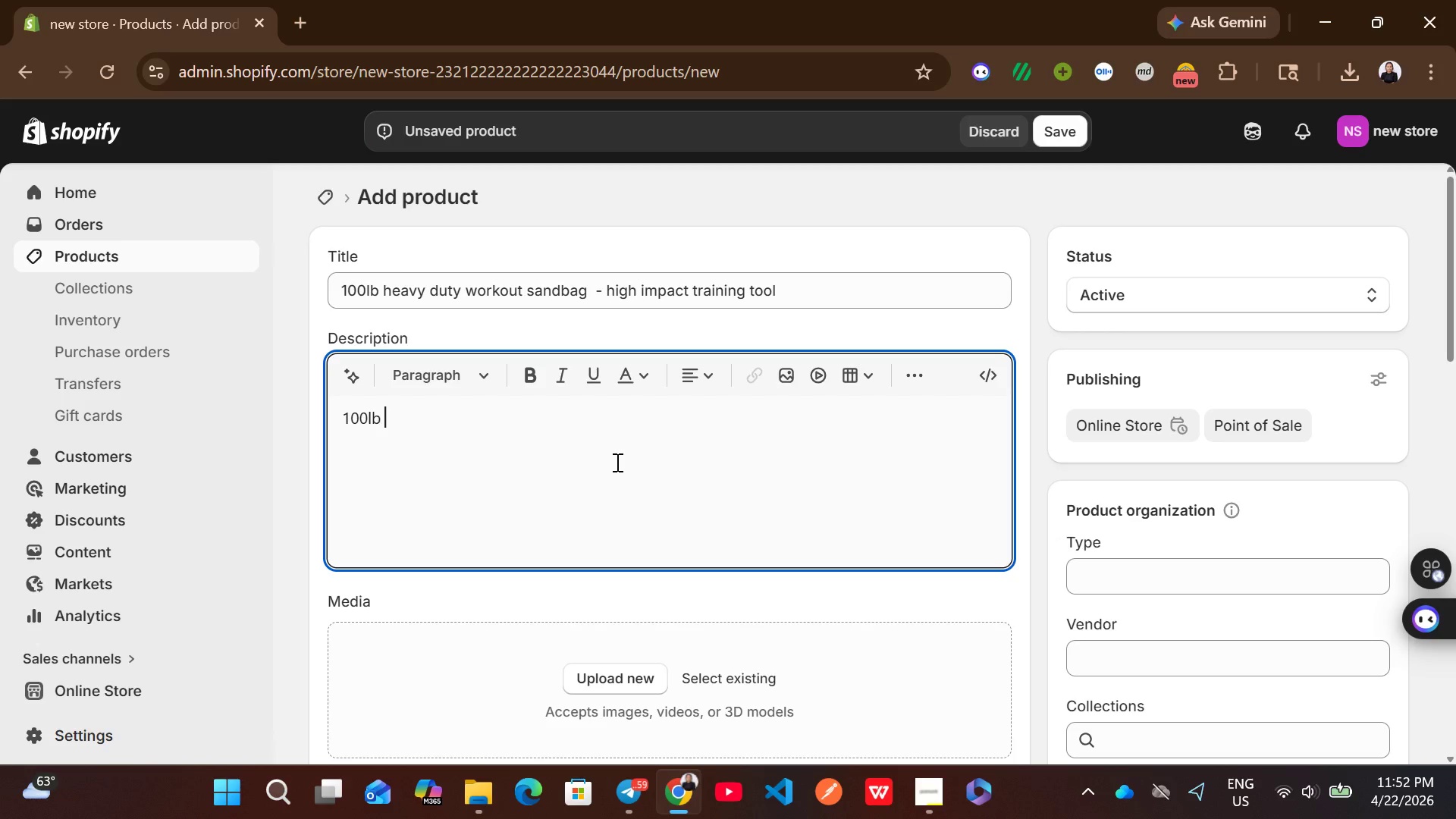 
wait(5.41)
 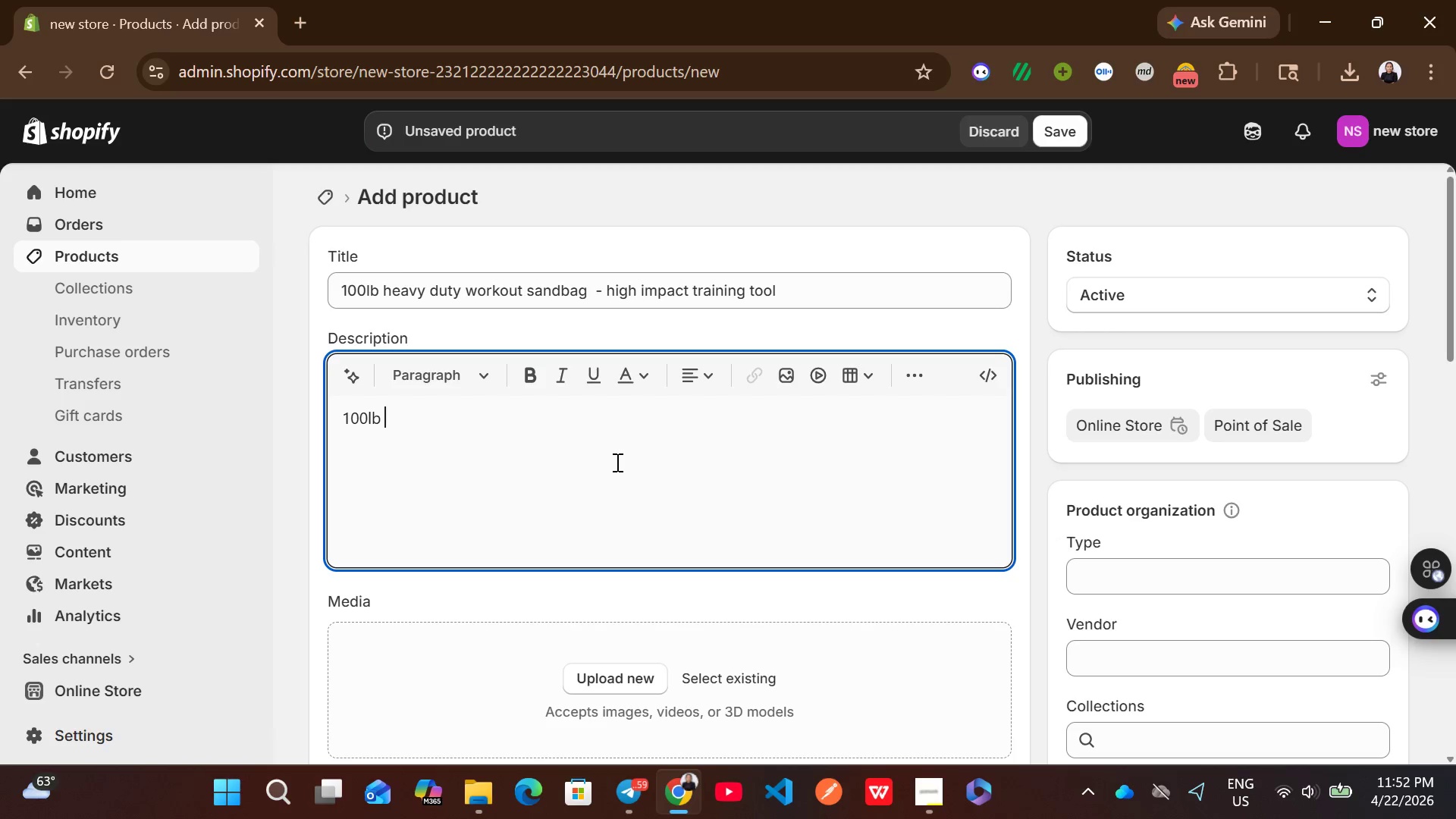 
key(Backspace)
 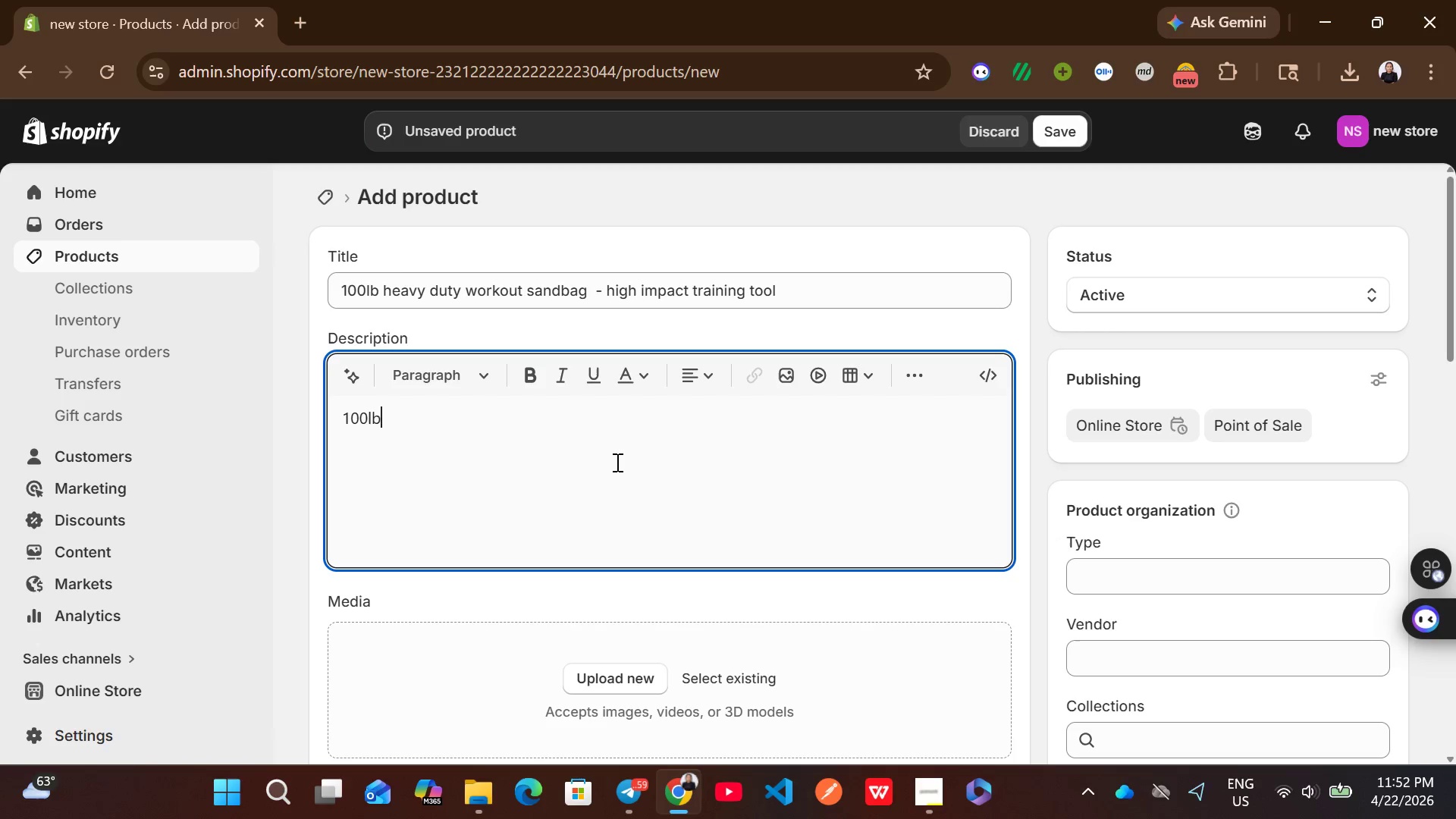 
key(Backspace)
 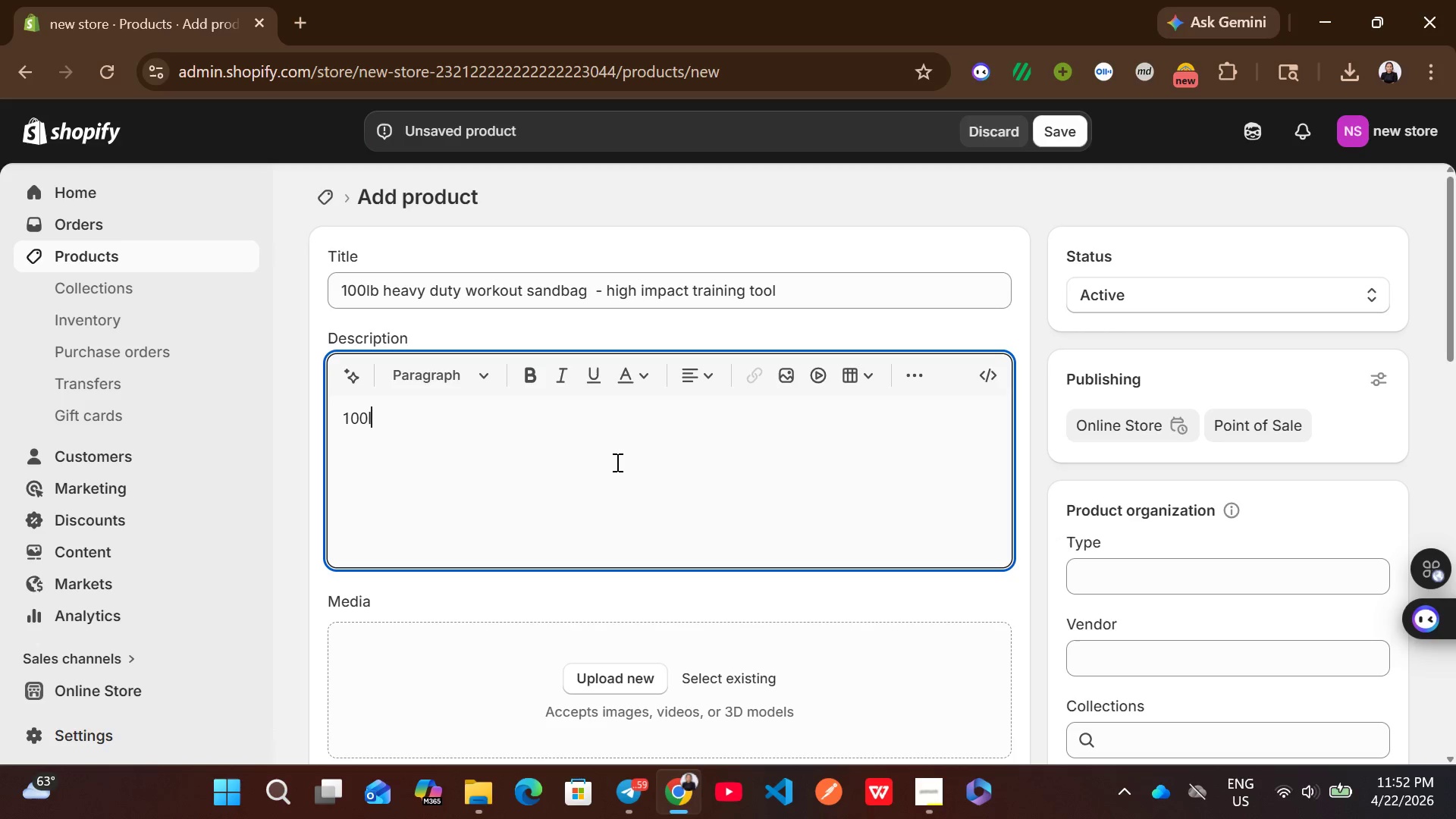 
key(Backspace)
 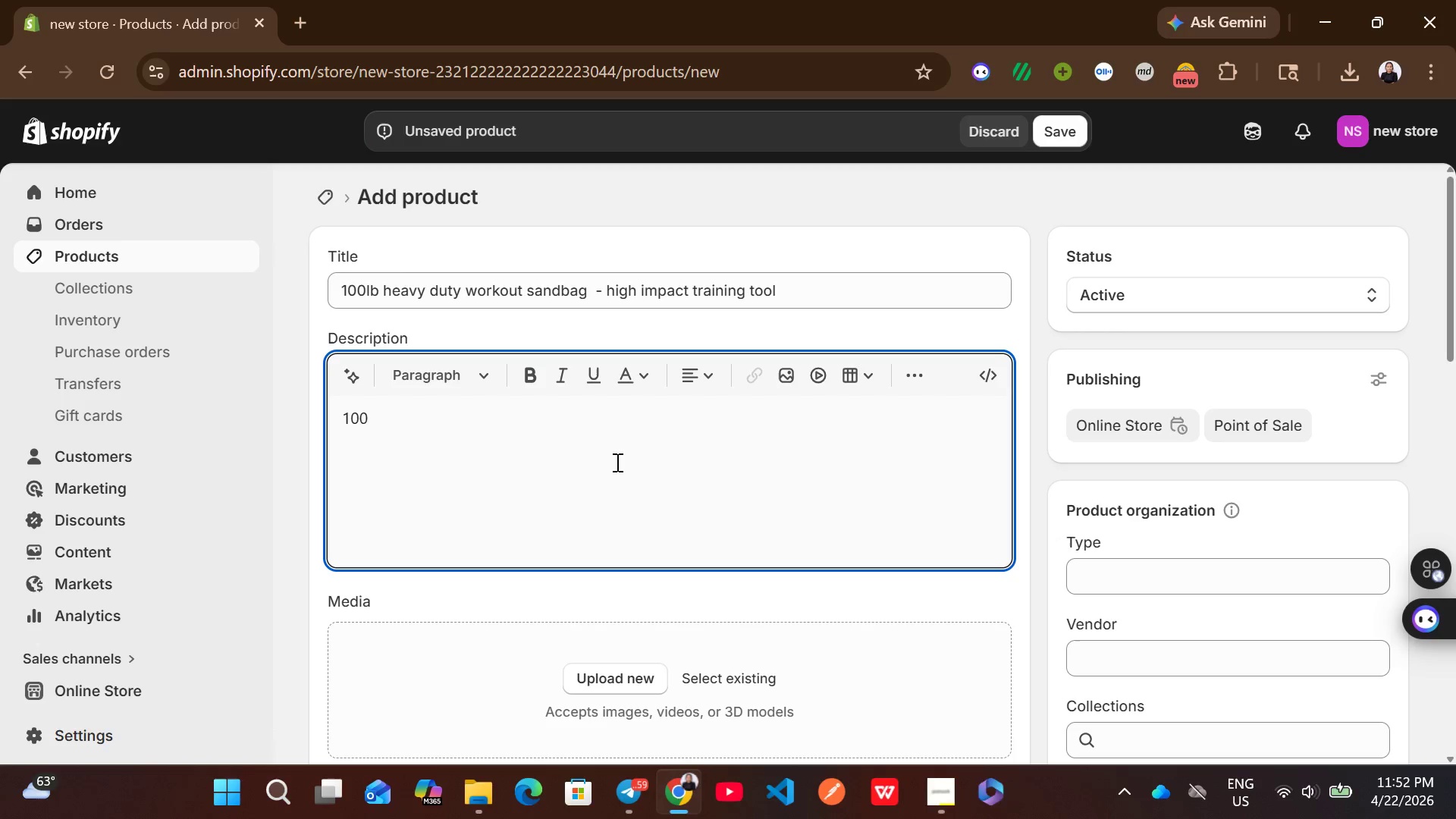 
key(Backspace)
 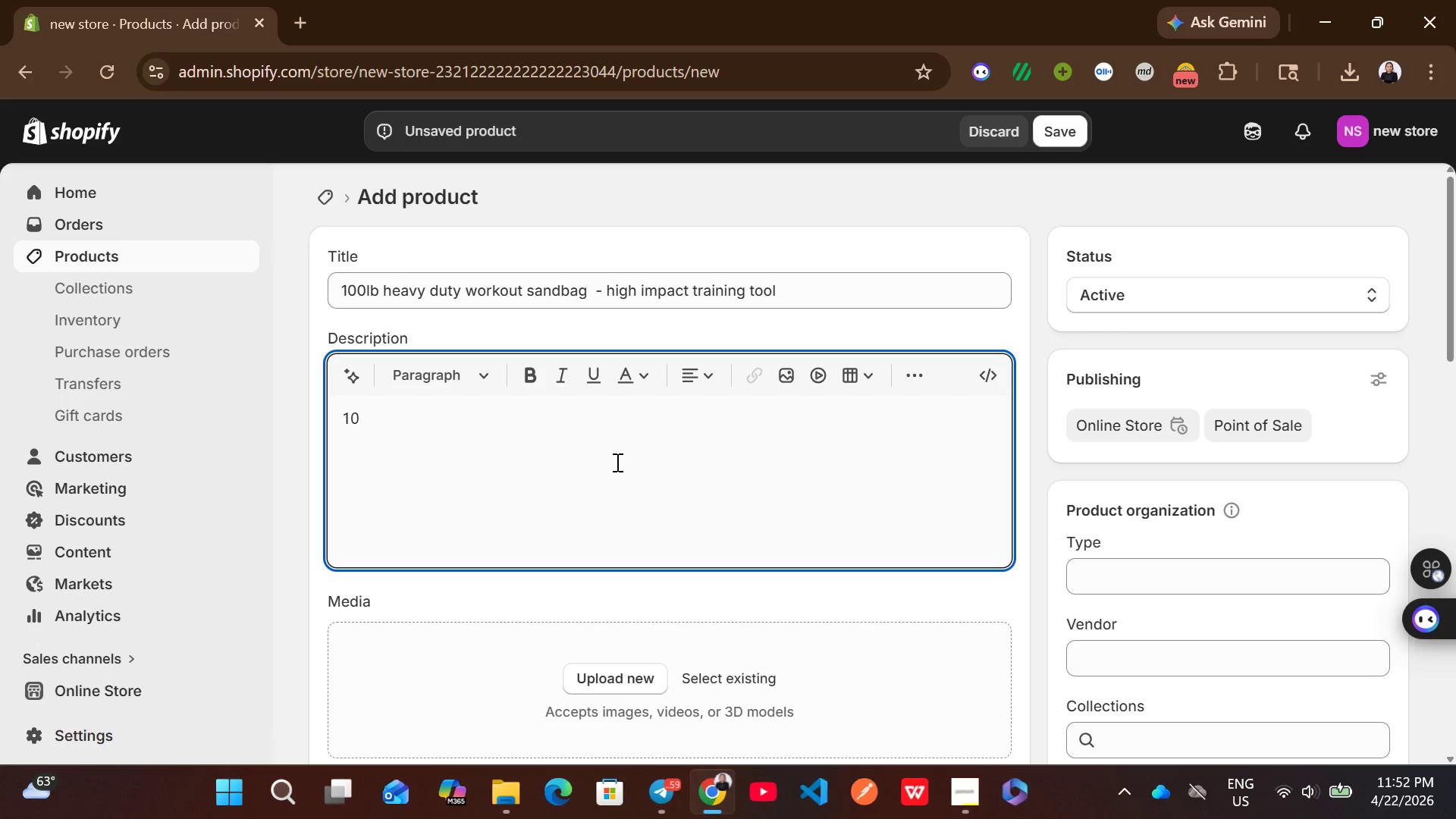 
key(Backspace)
 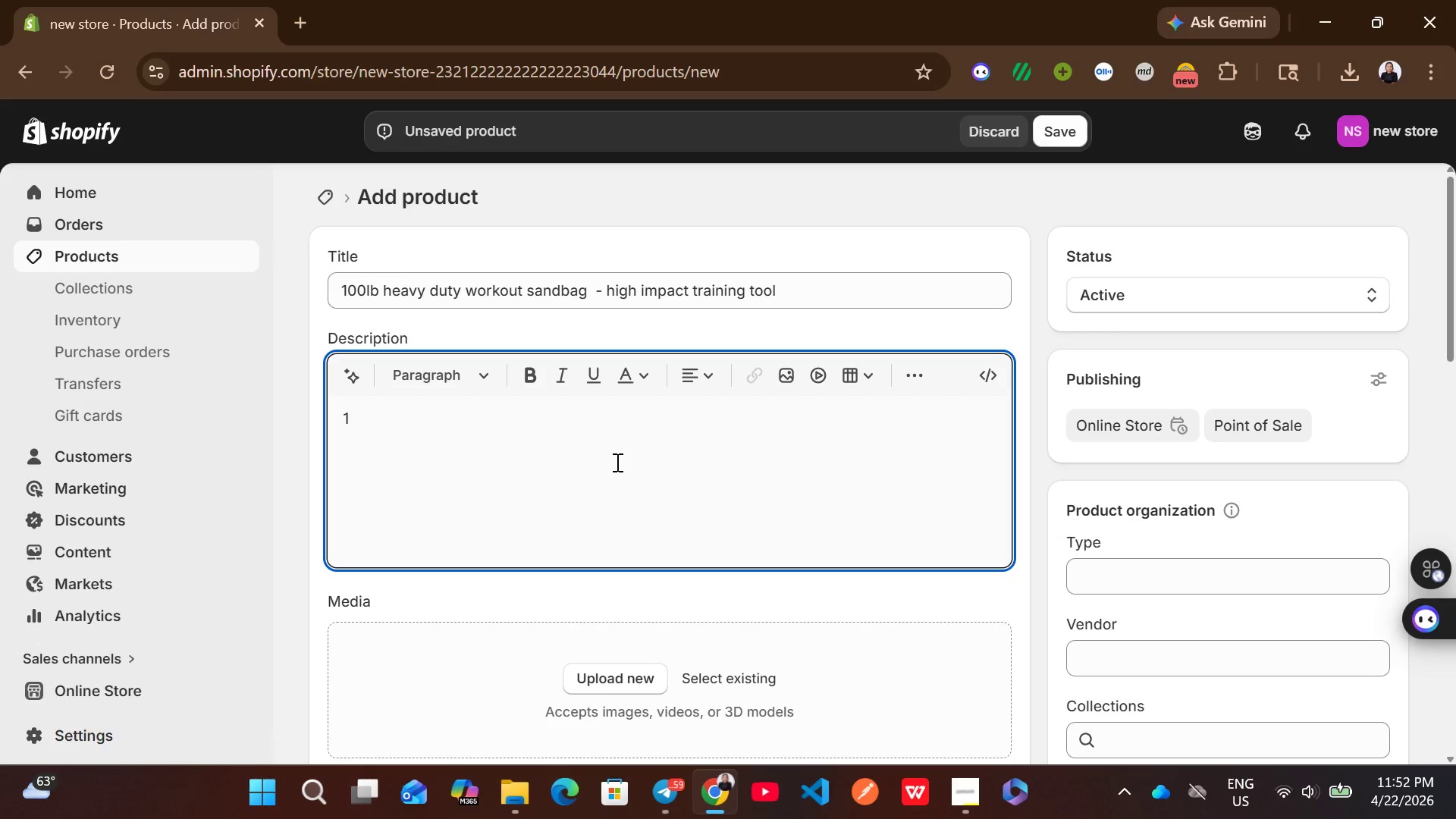 
key(Backspace)
 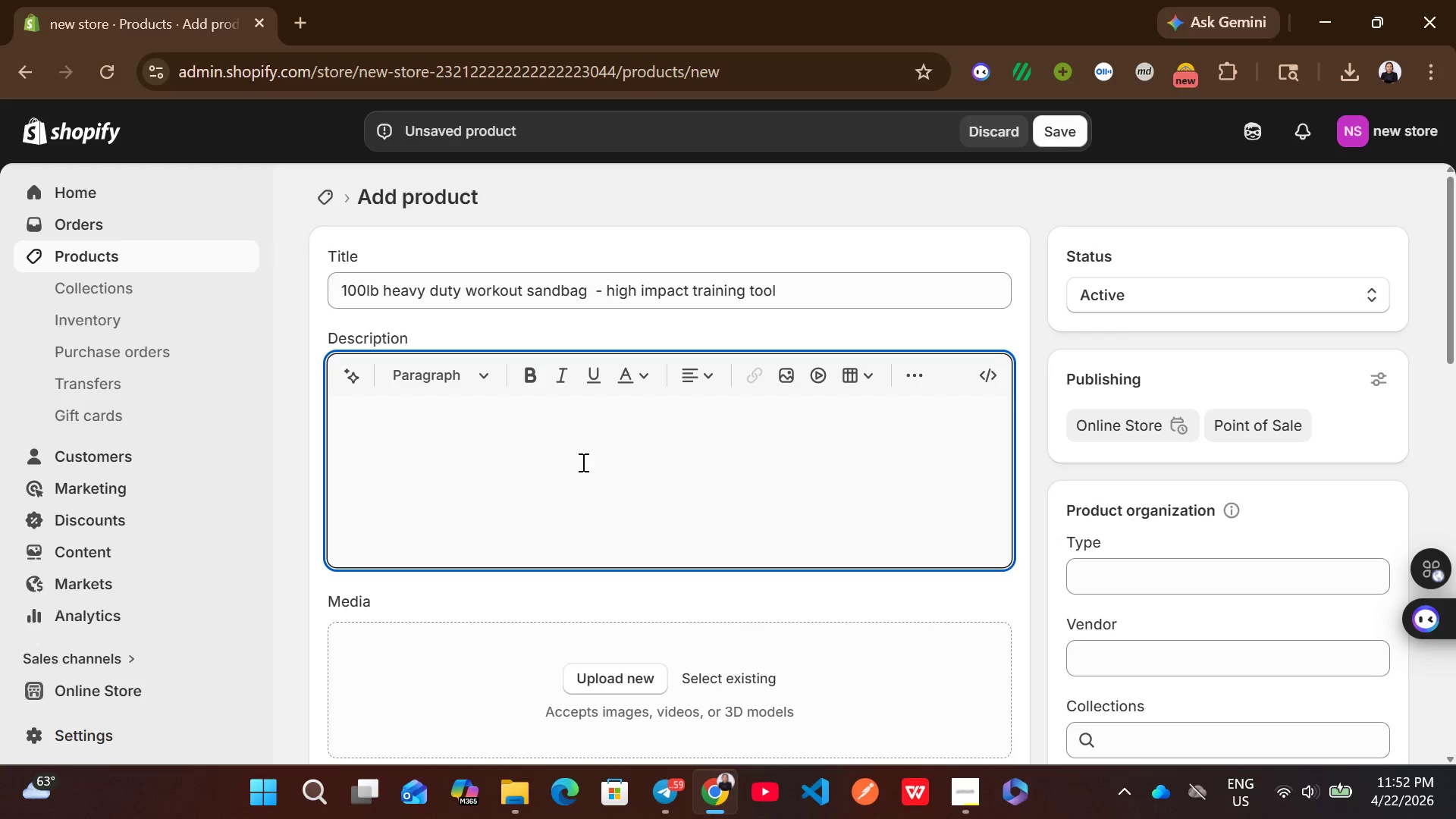 
left_click([440, 372])
 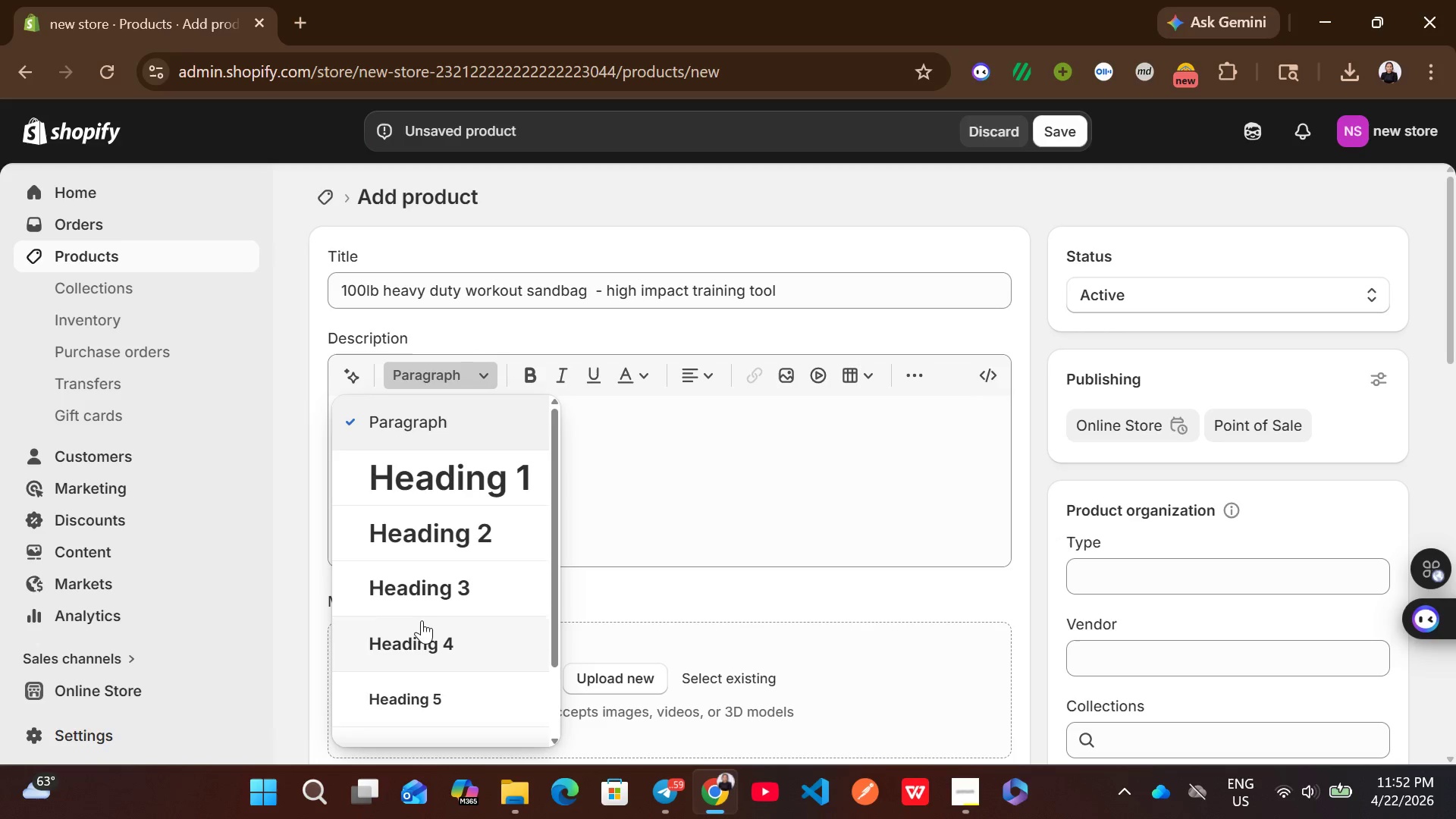 
left_click([436, 592])
 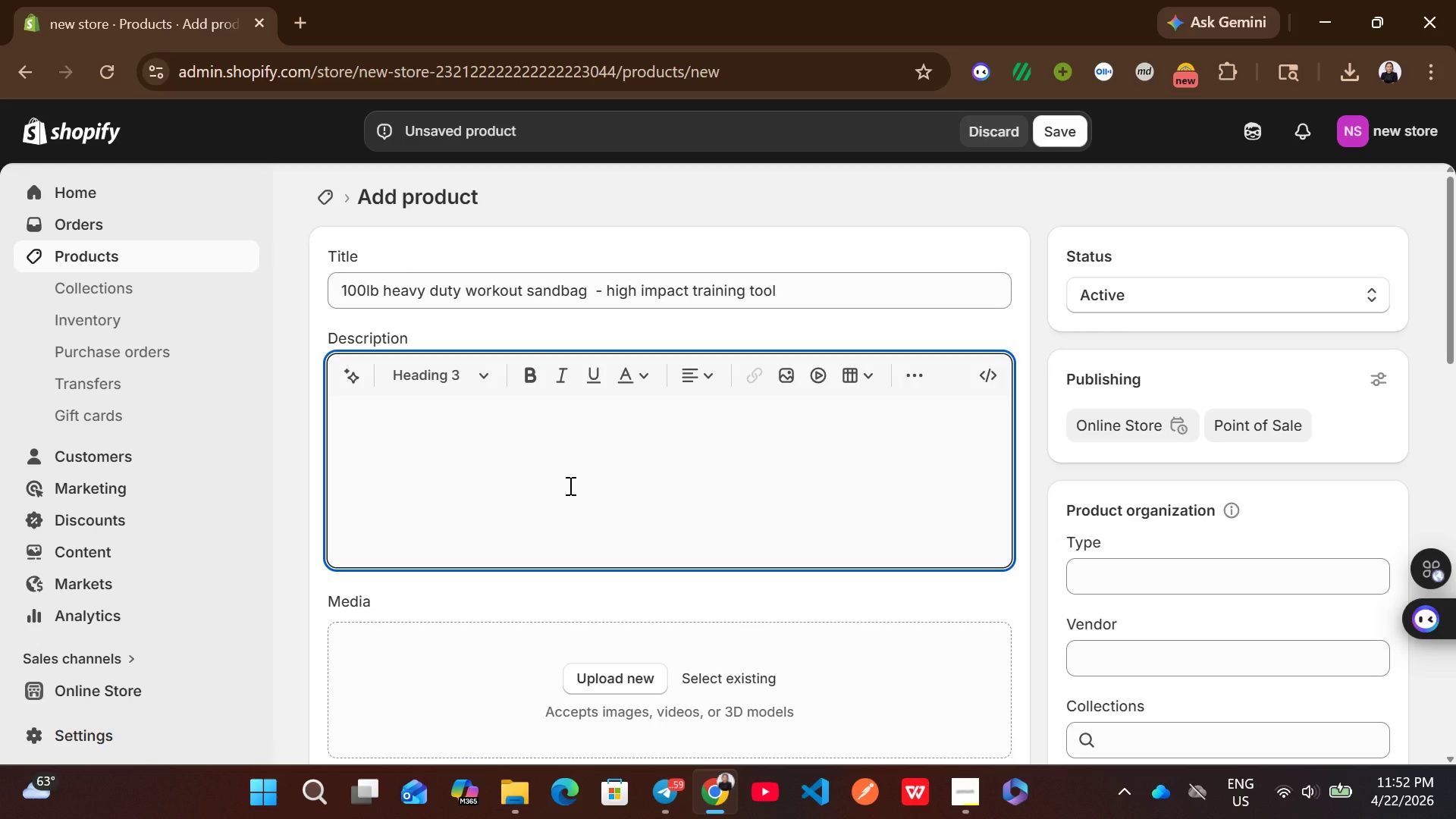 
wait(5.64)
 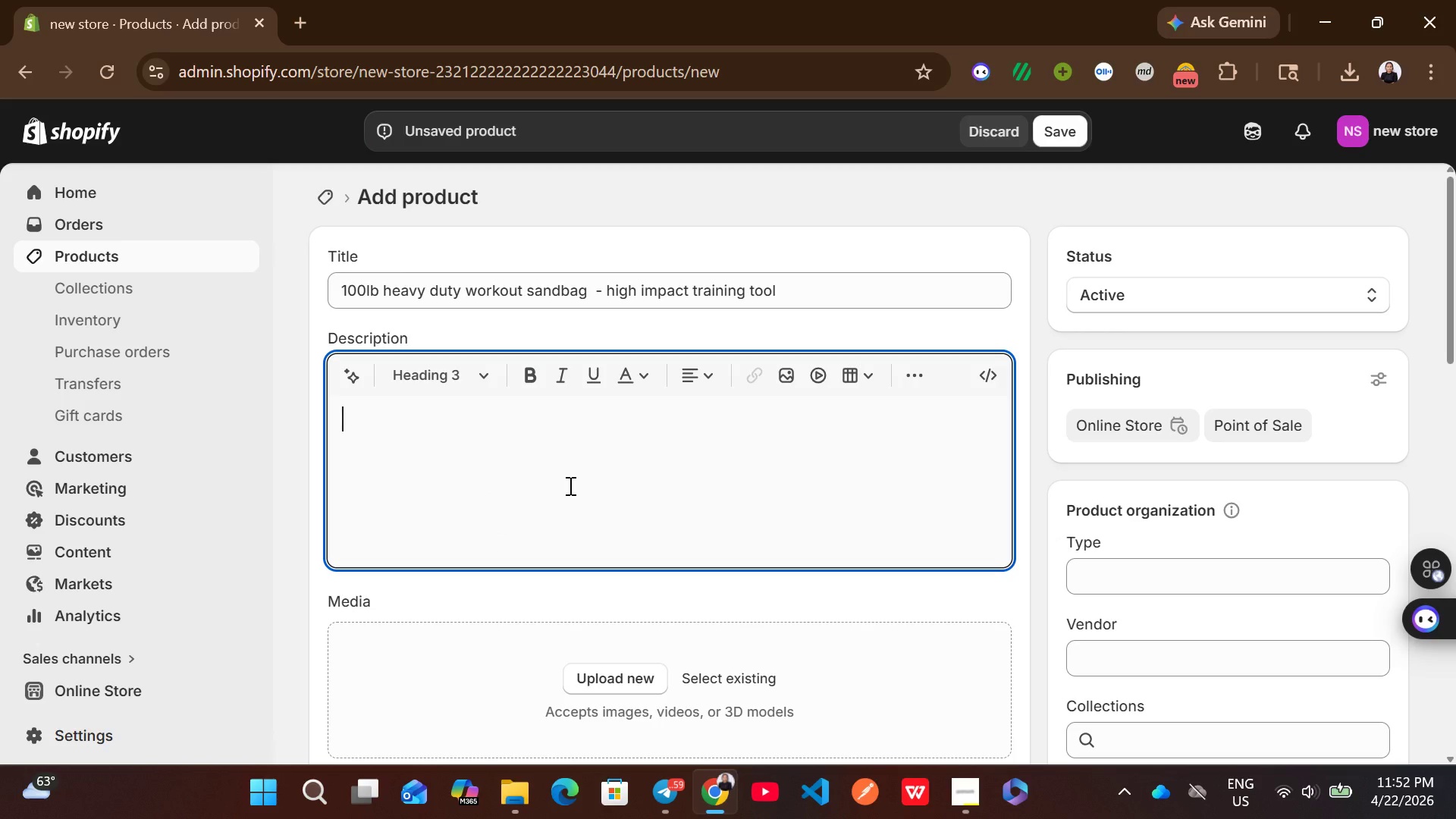 
type(unstable rol)
 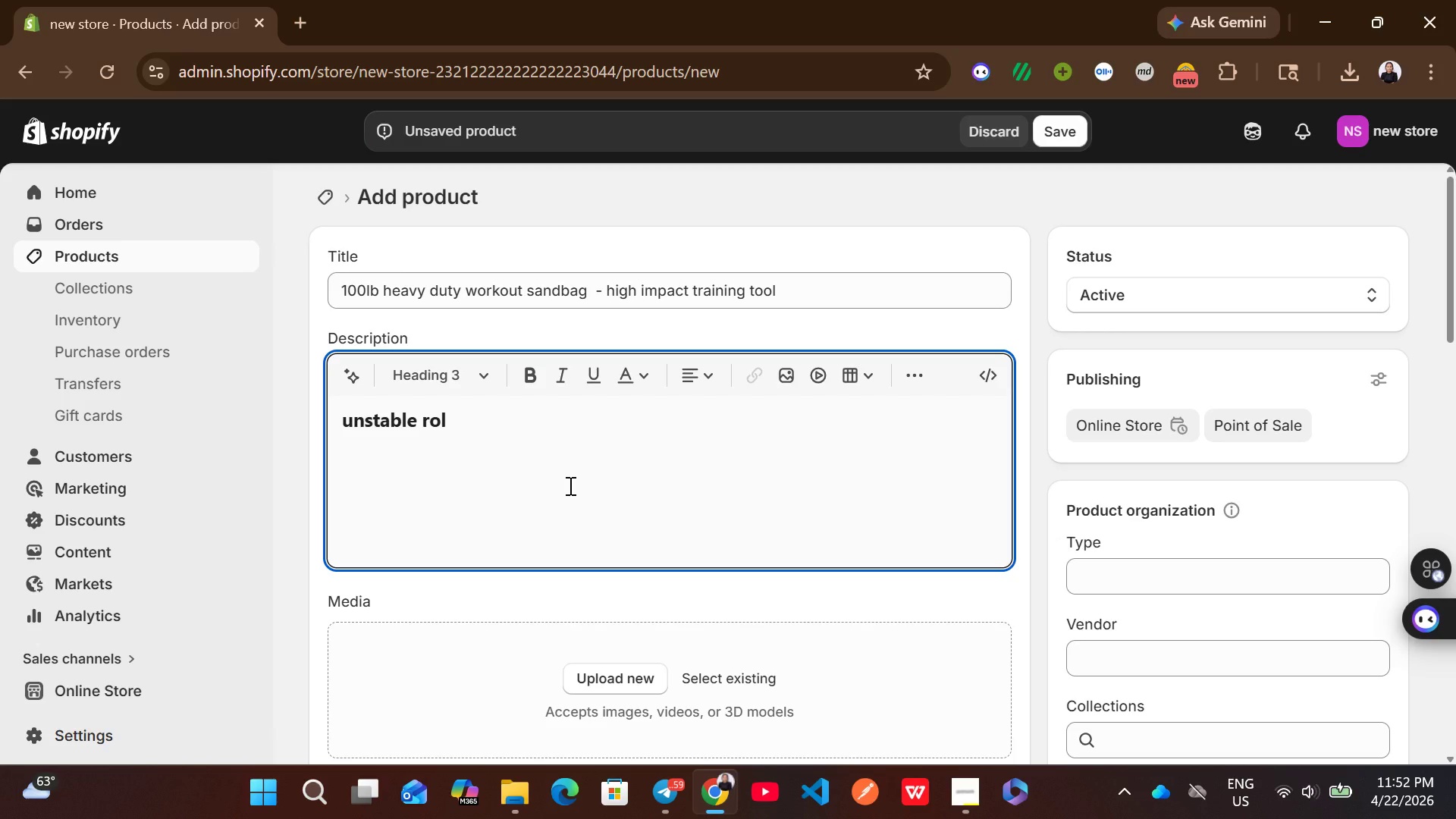 
wait(5.11)
 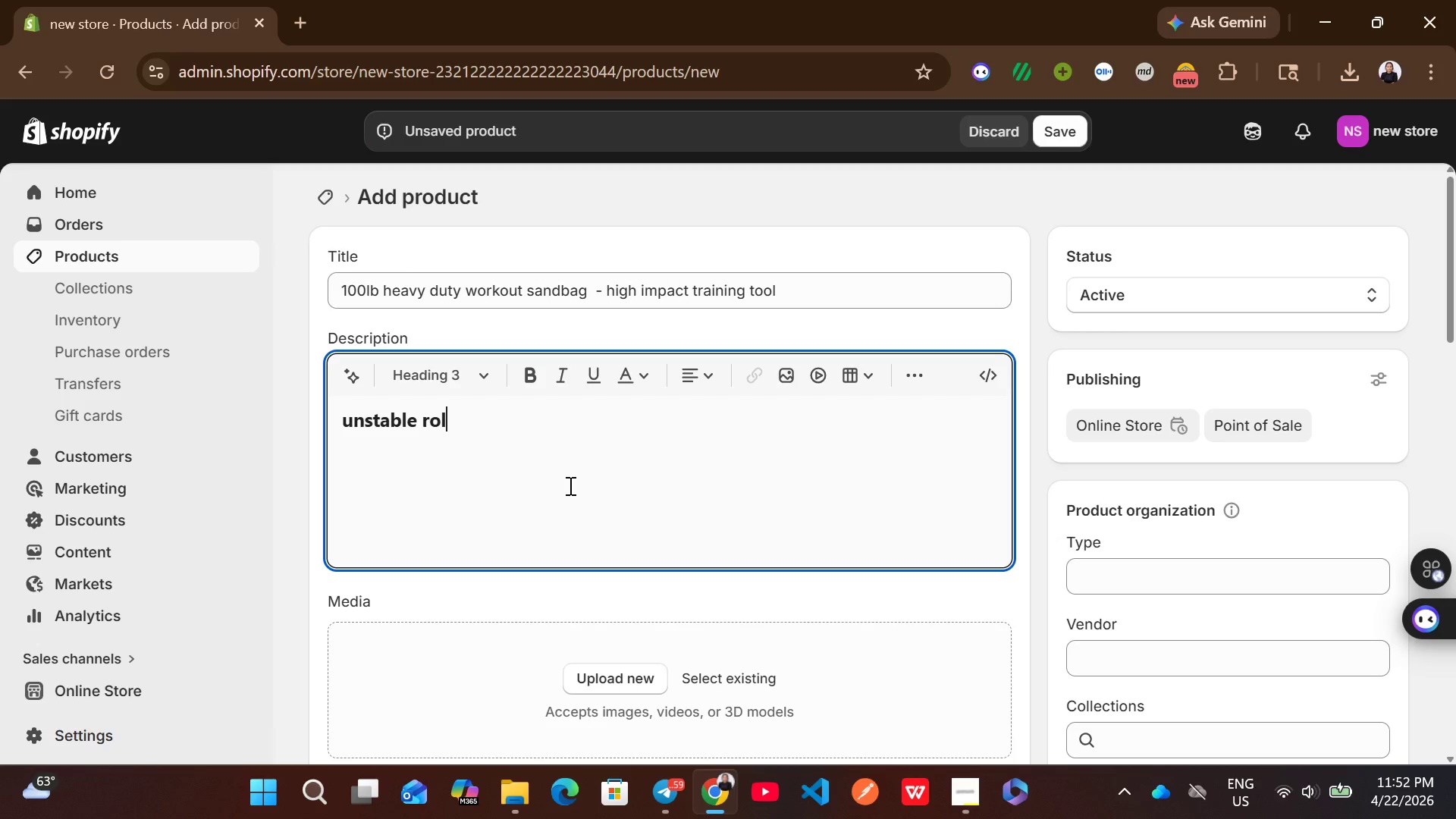 
key(Backspace)
key(Backspace)
key(Backspace)
type(load )
key(Backspace)
 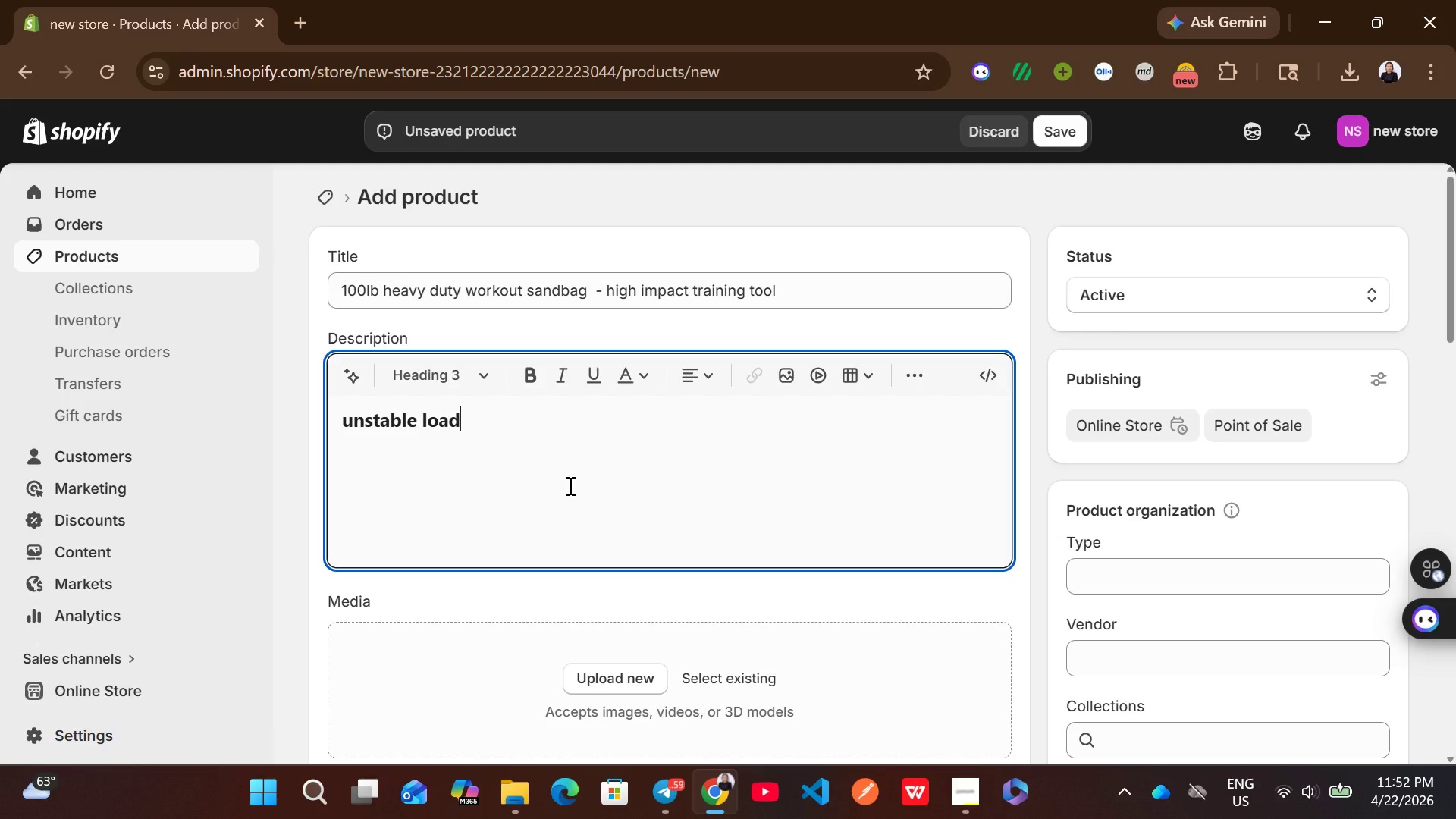 
type(.real strength)
 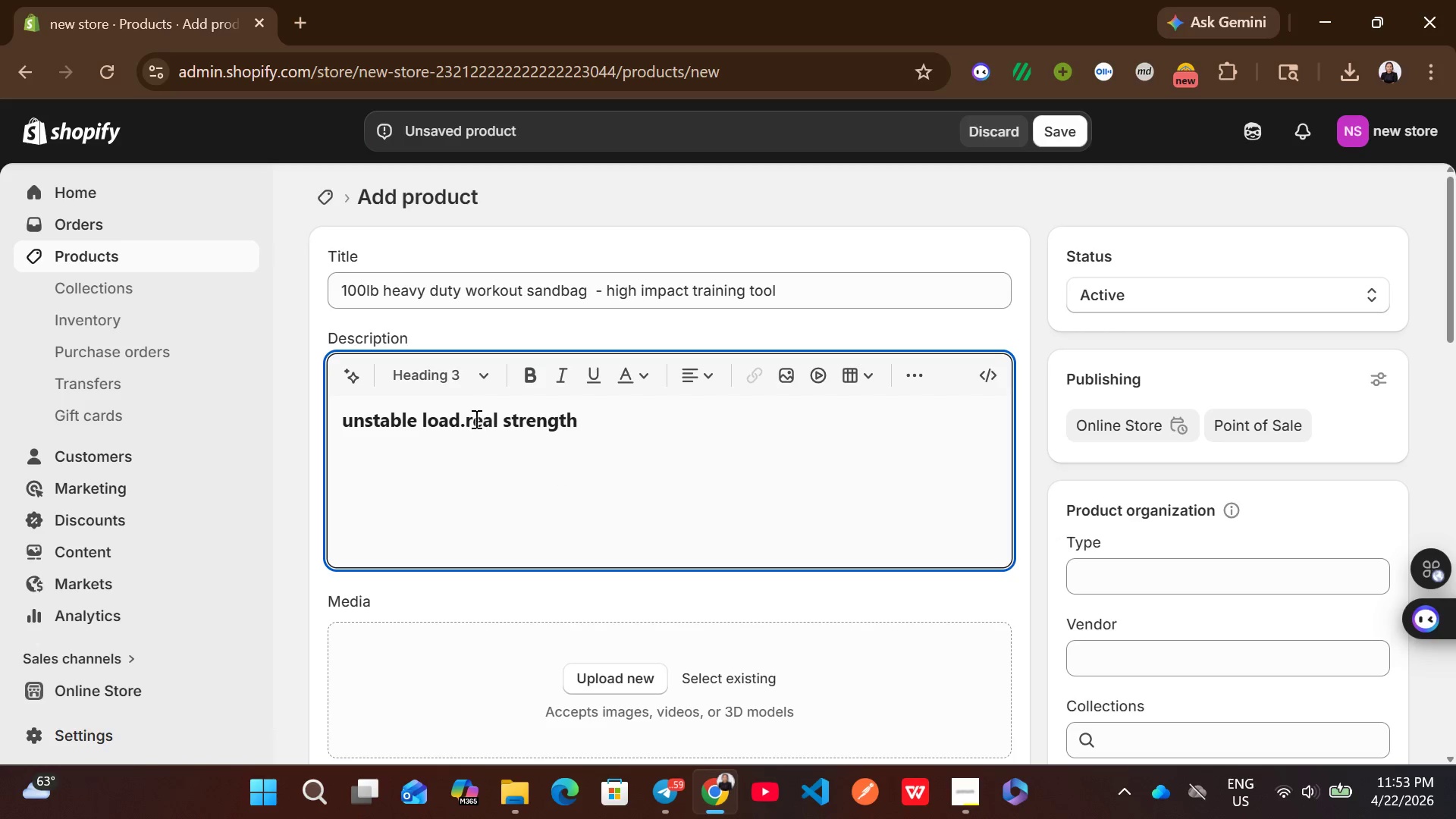 
left_click([468, 416])
 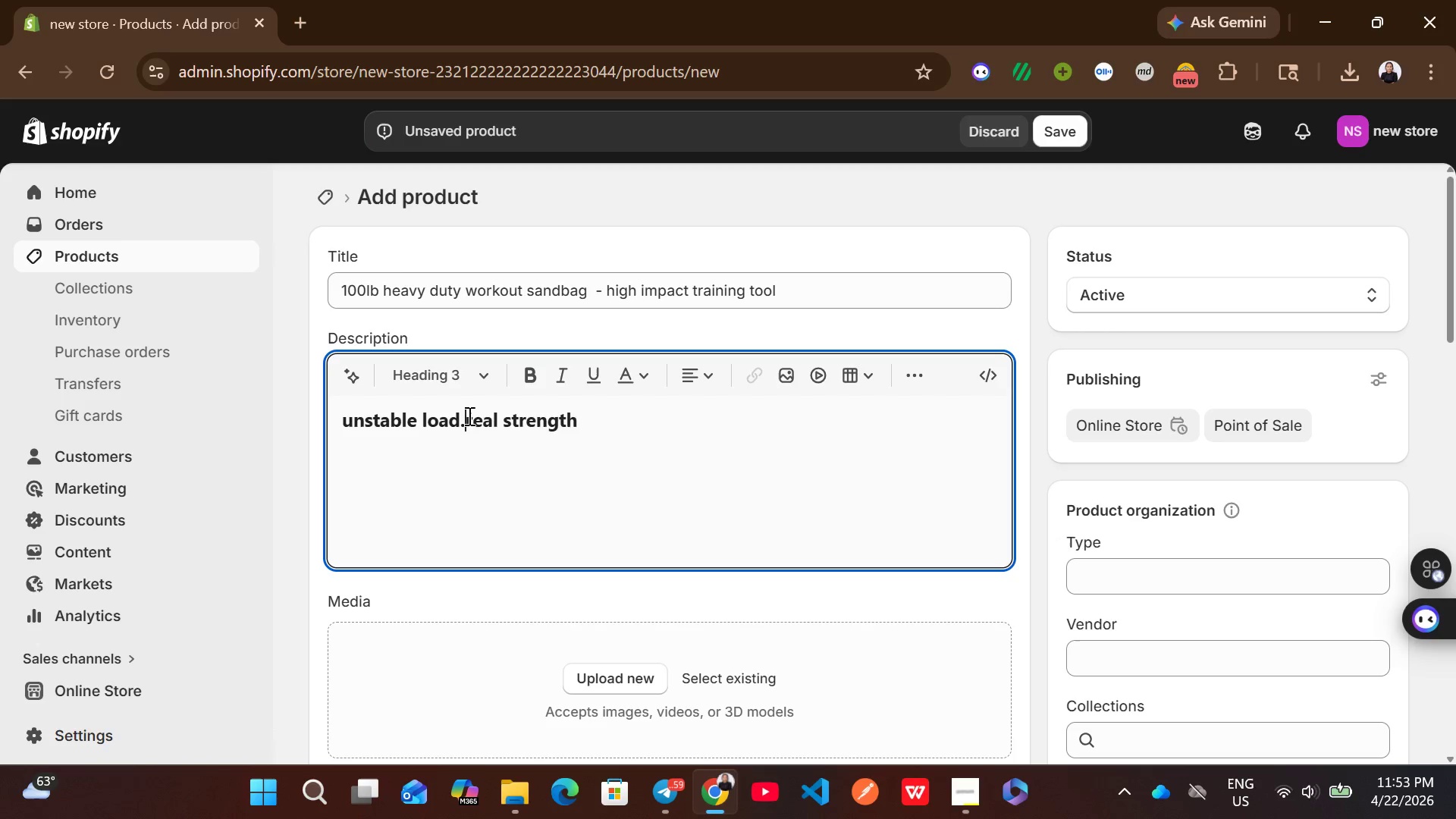 
key(Space)
 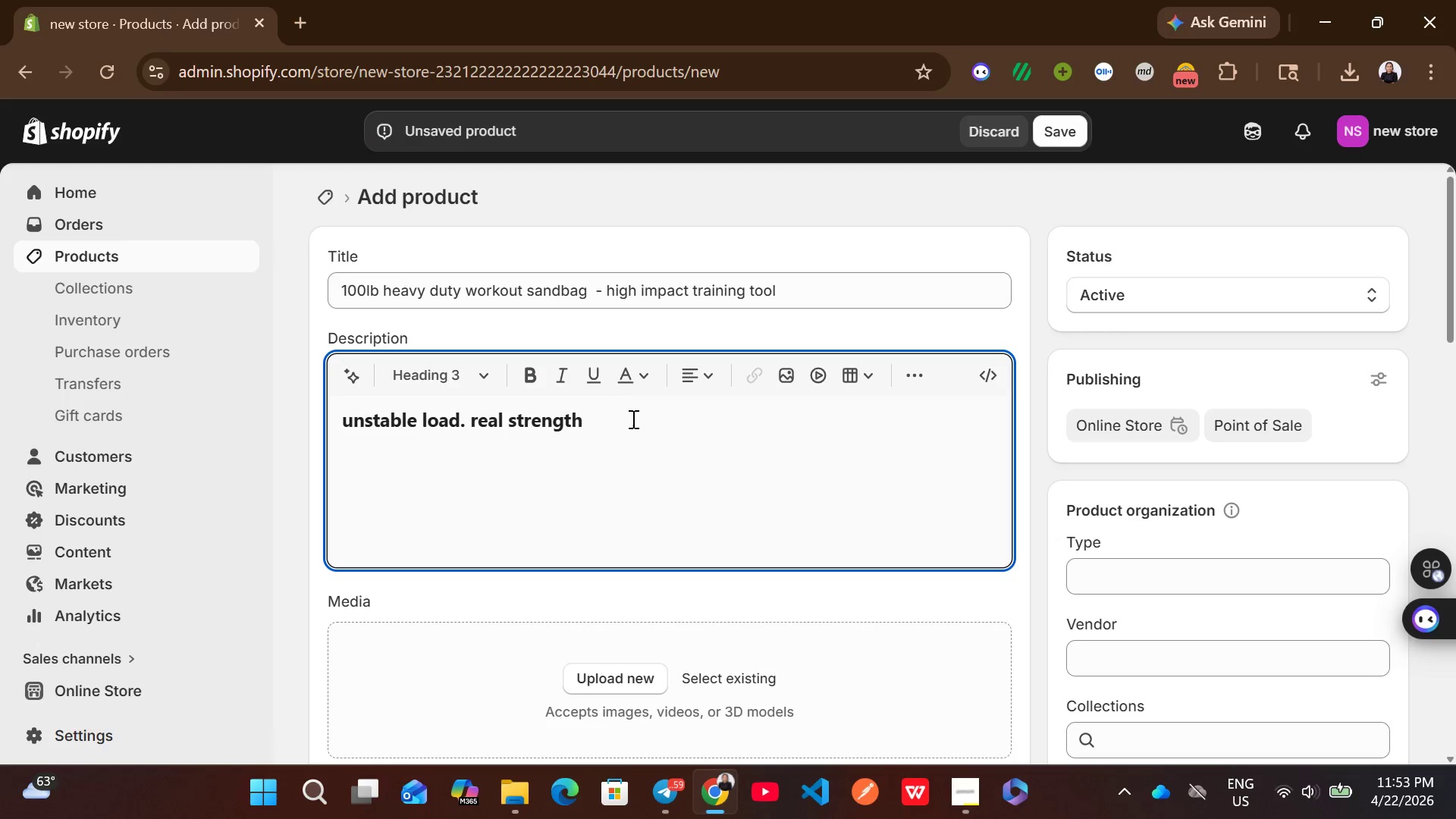 
left_click([635, 420])
 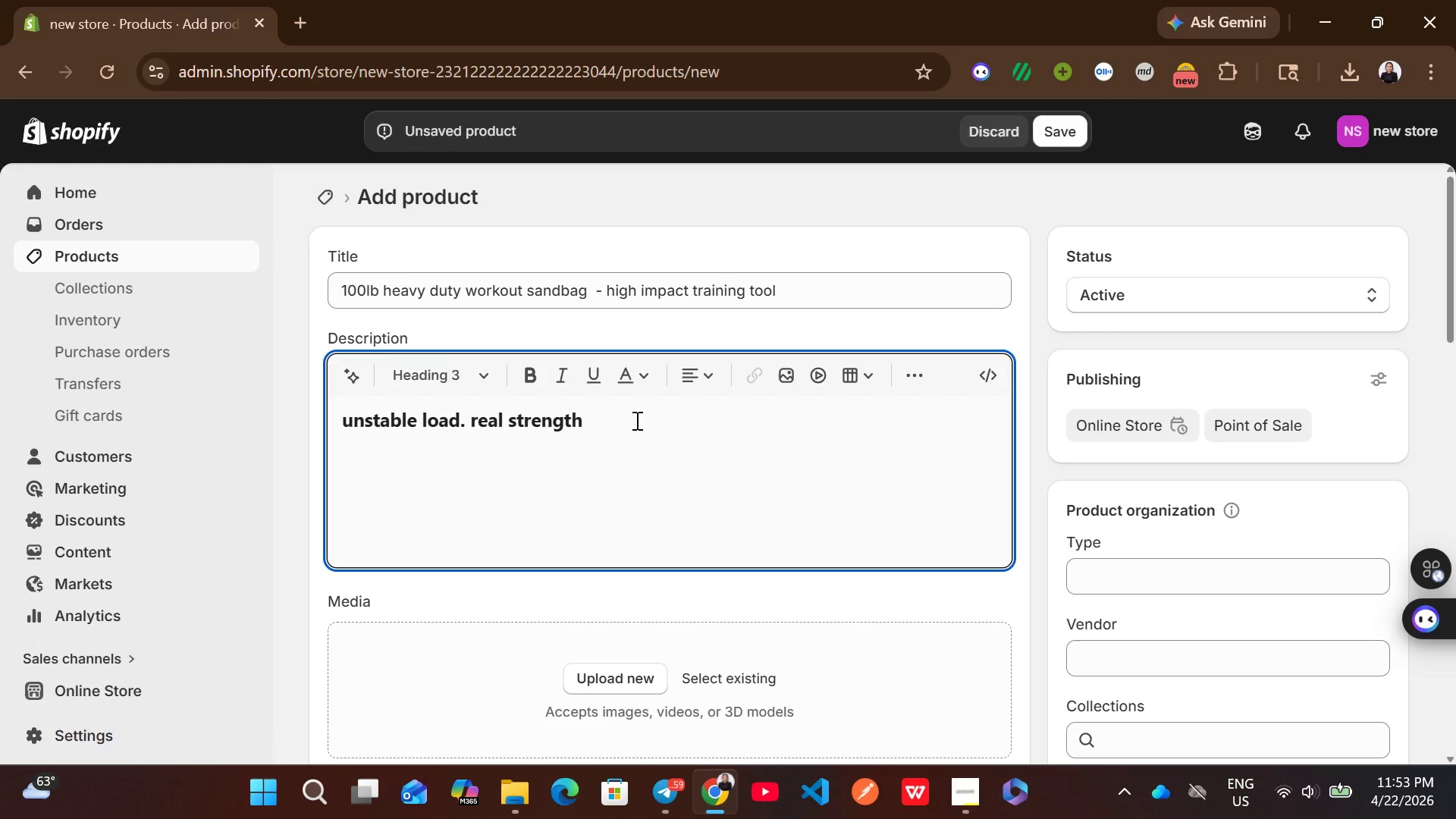 
key(Enter)
 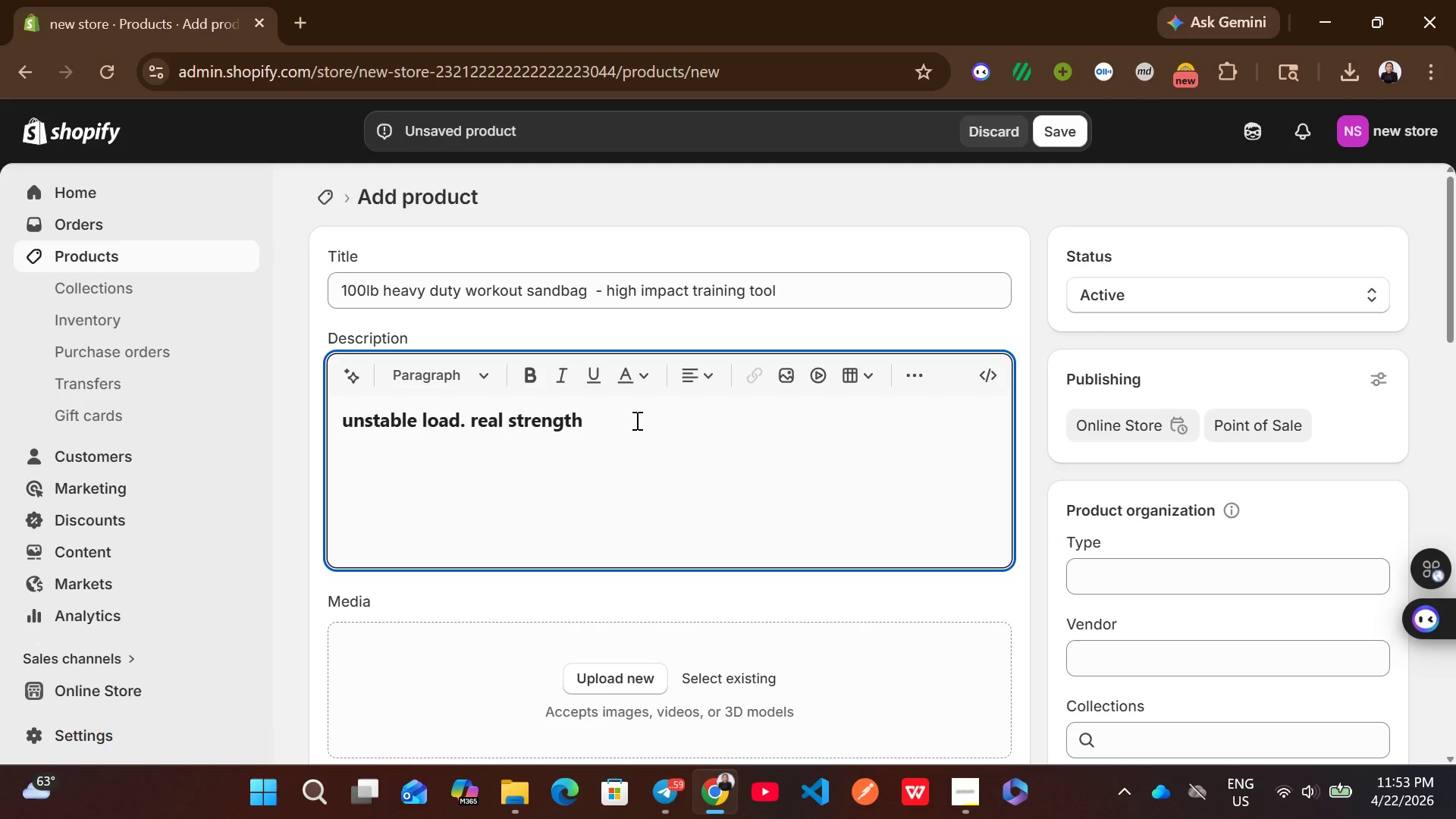 
type(this 100lb heavy duty )
 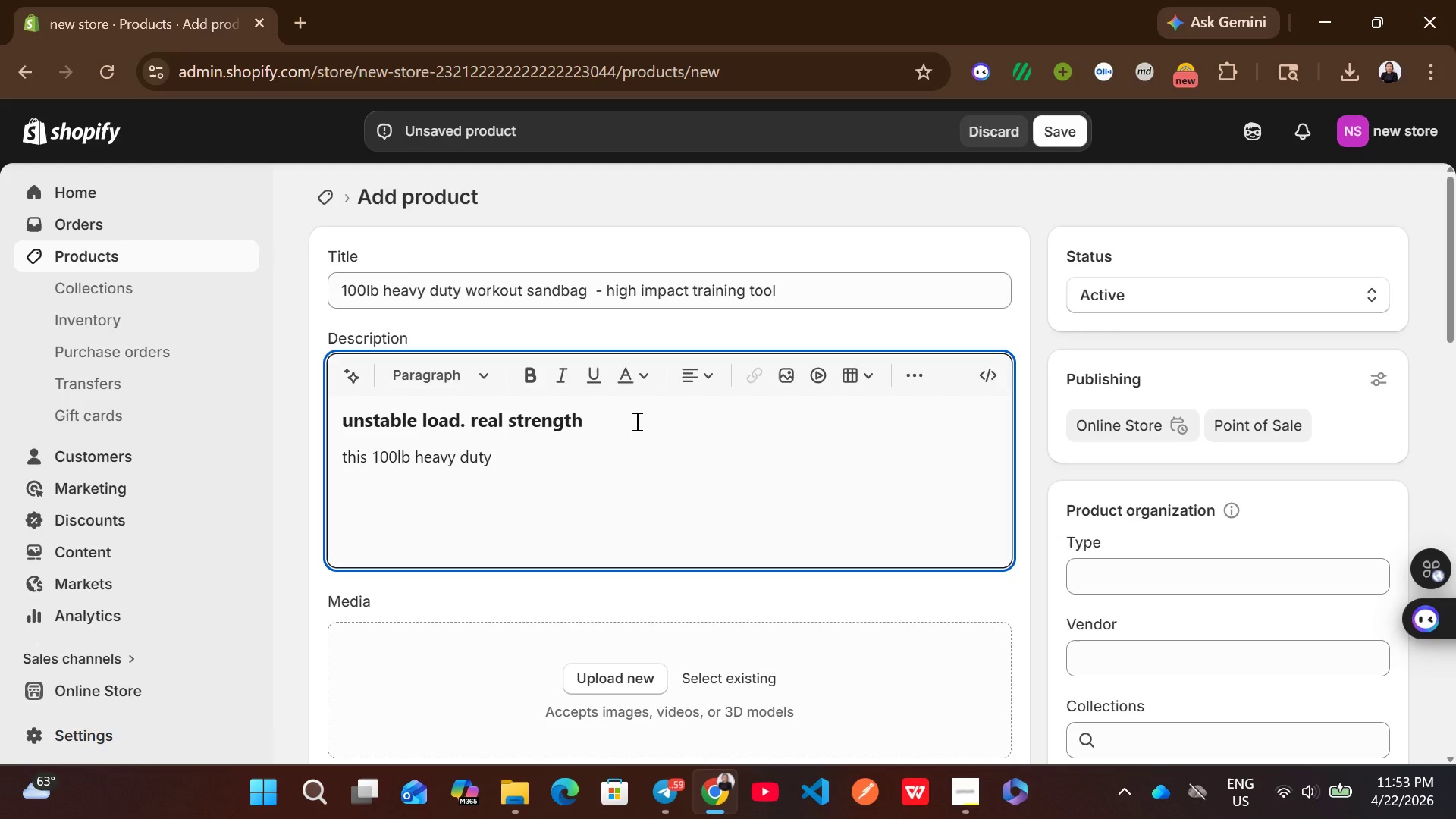 
type(sandbag is built )
 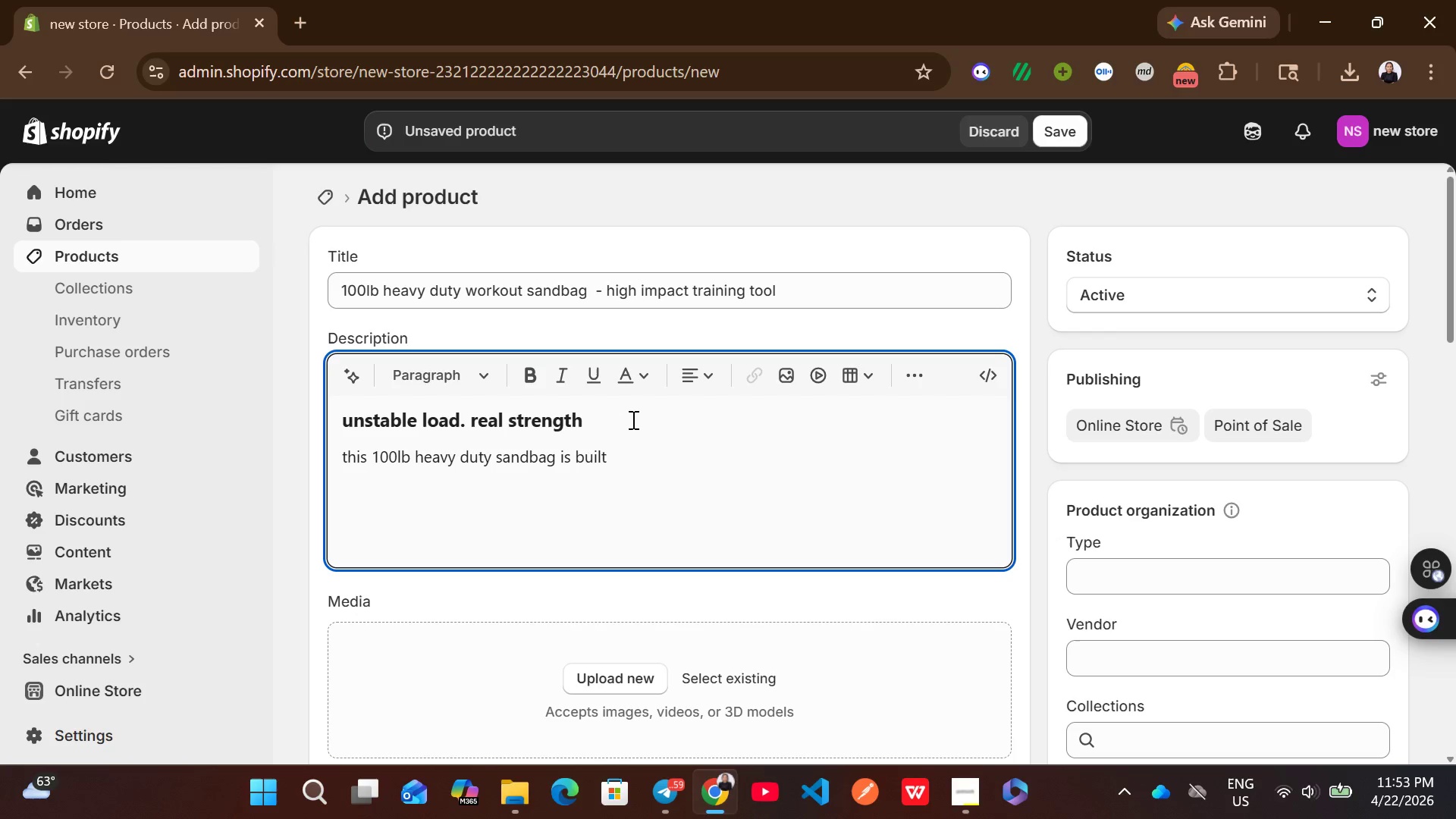 
type(to challange stablity )
key(Backspace)
type(, ge)
key(Backspace)
type(rip and raw powder)
 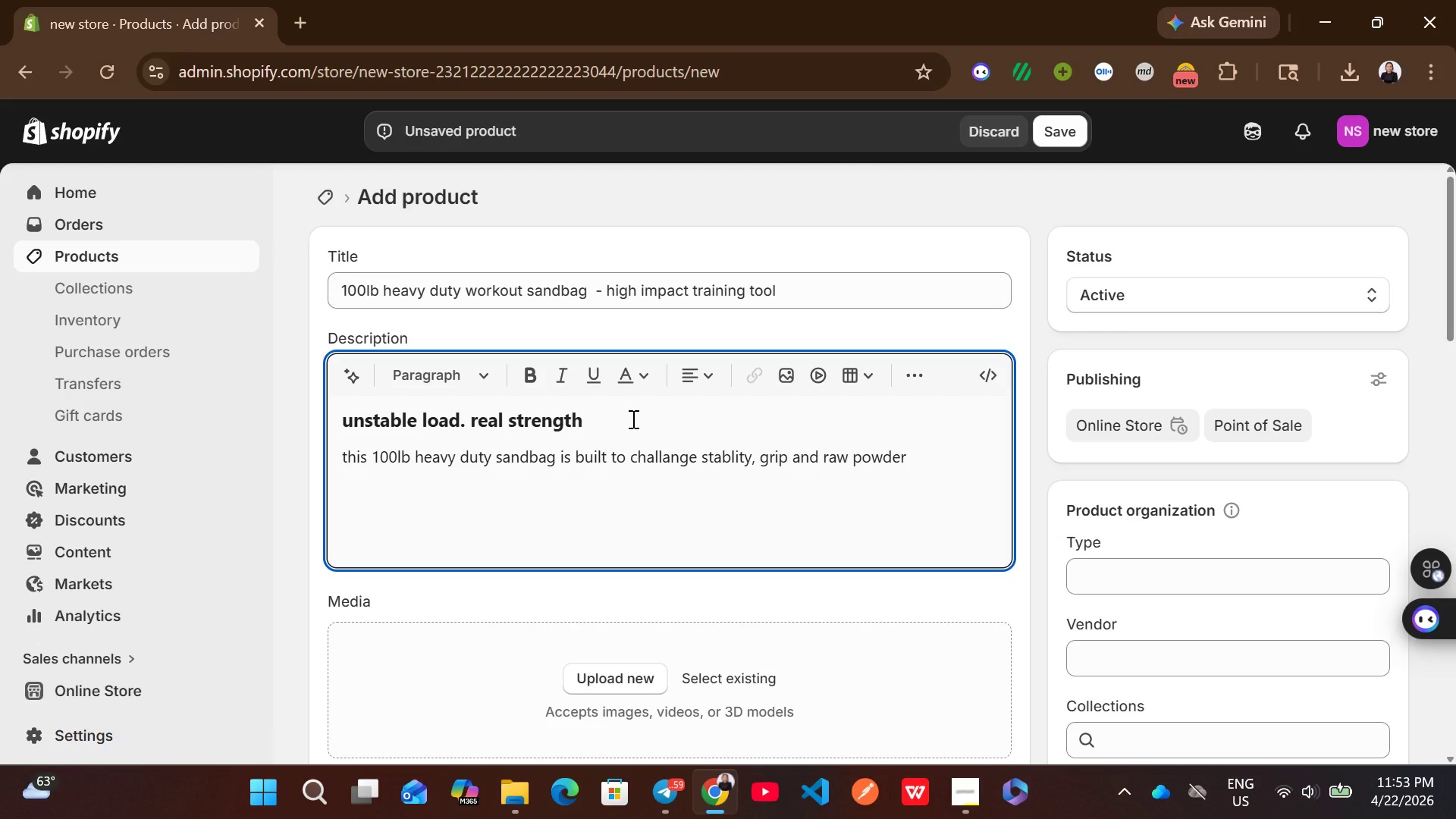 
wait(5.3)
 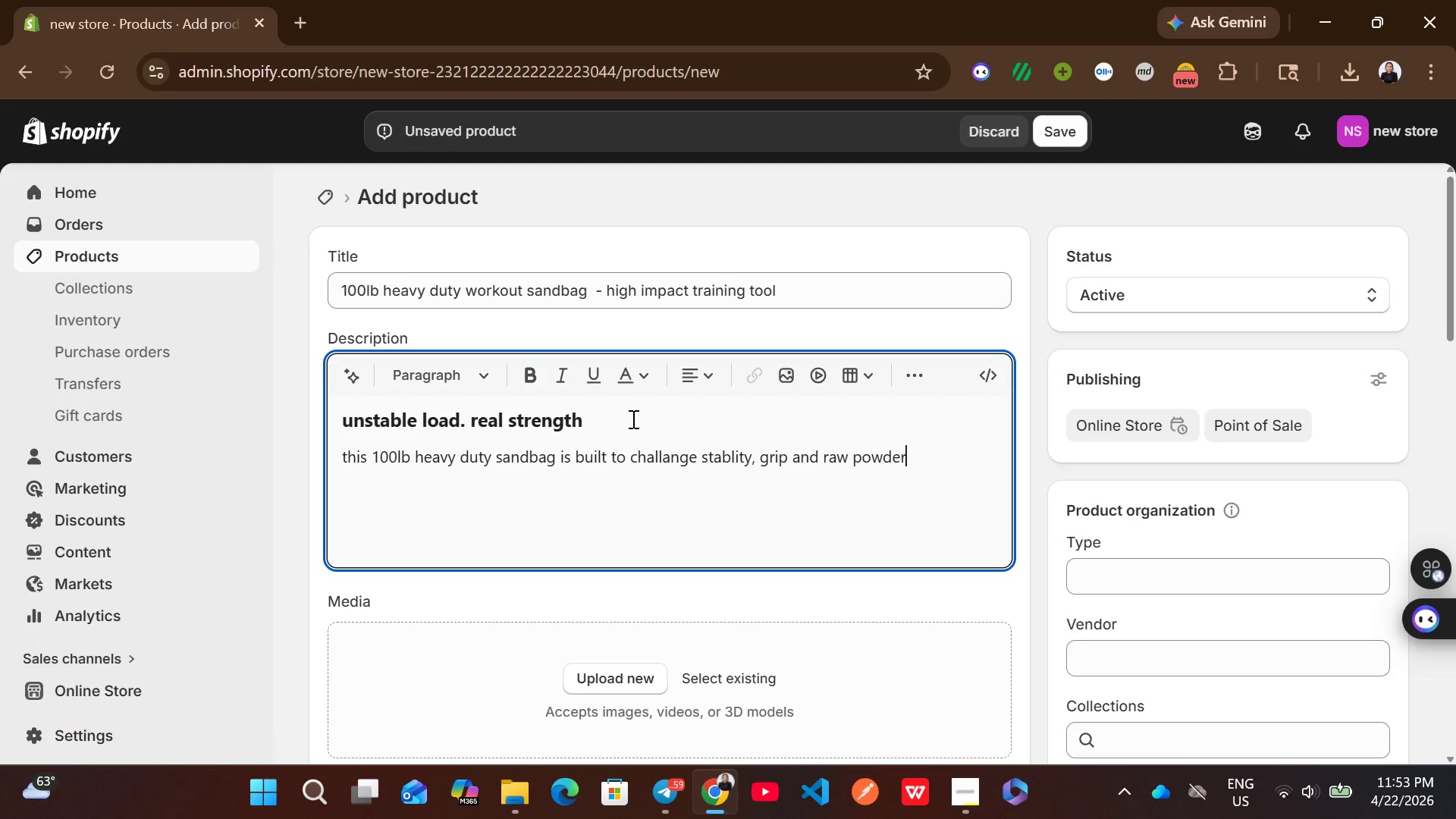 
type(. designed for brutal )
 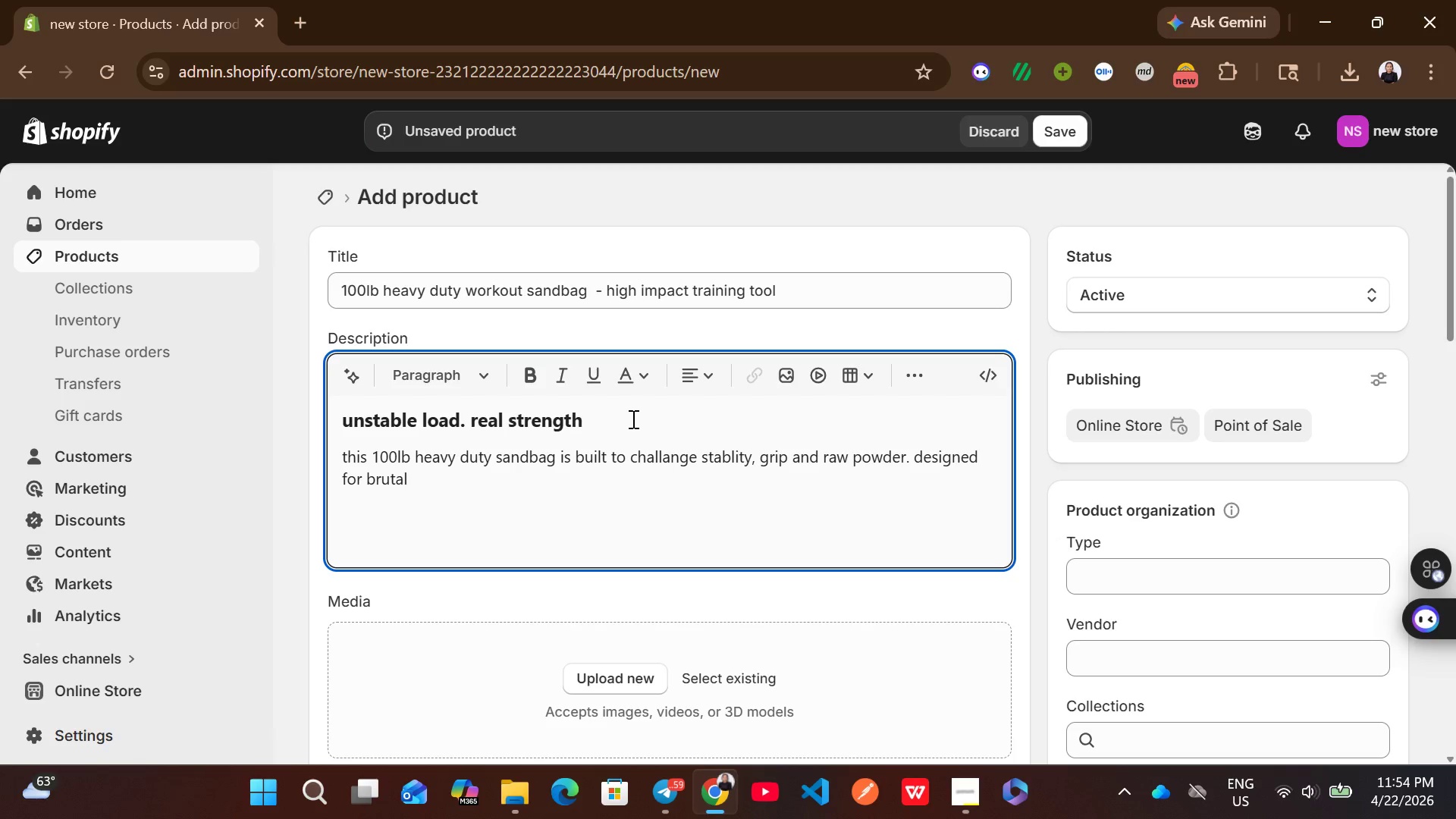 
wait(7.81)
 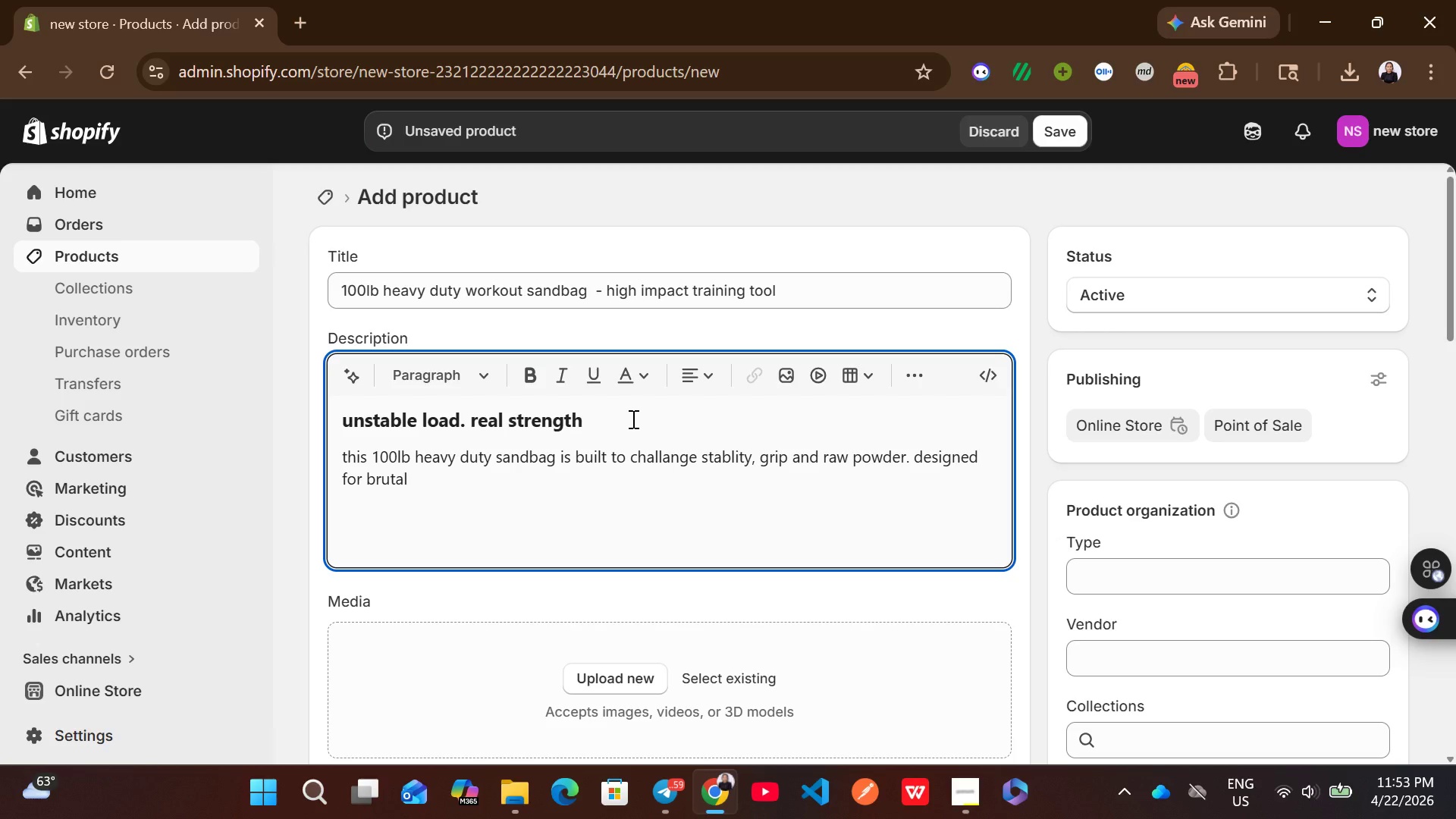 
type(functional workouts )
 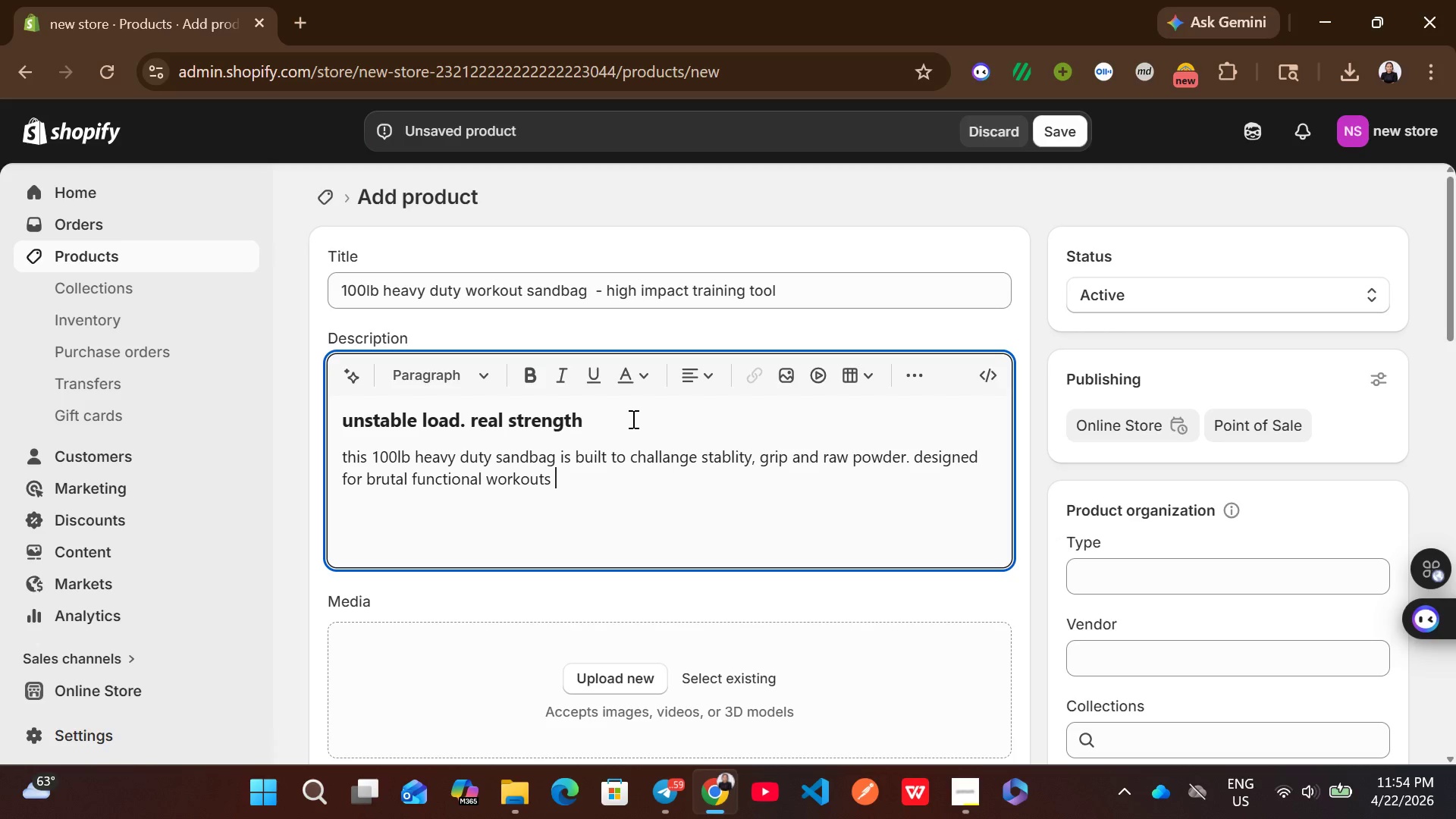 
key(Backspace)
type(, it enforces your body )
 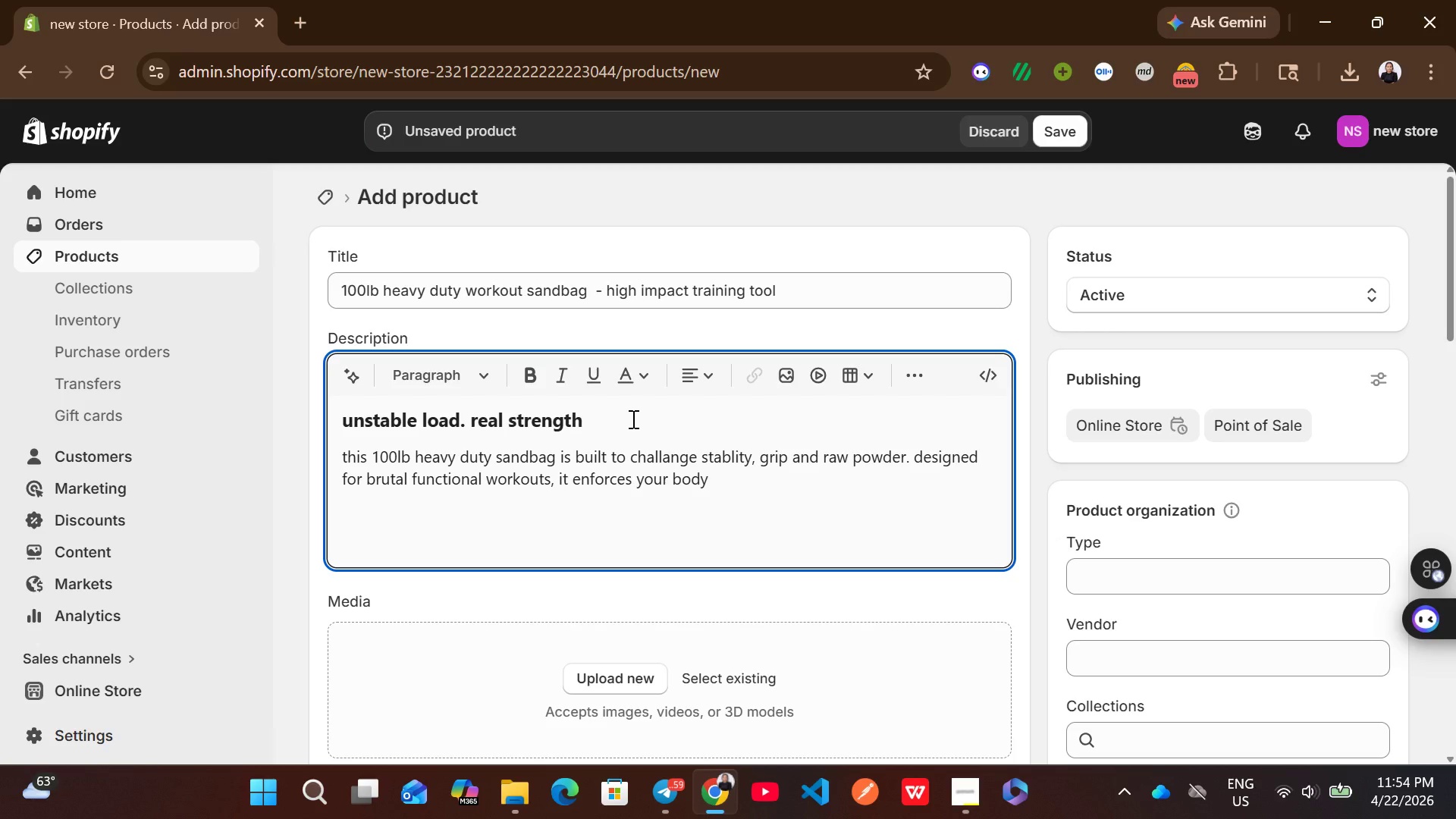 
wait(13.11)
 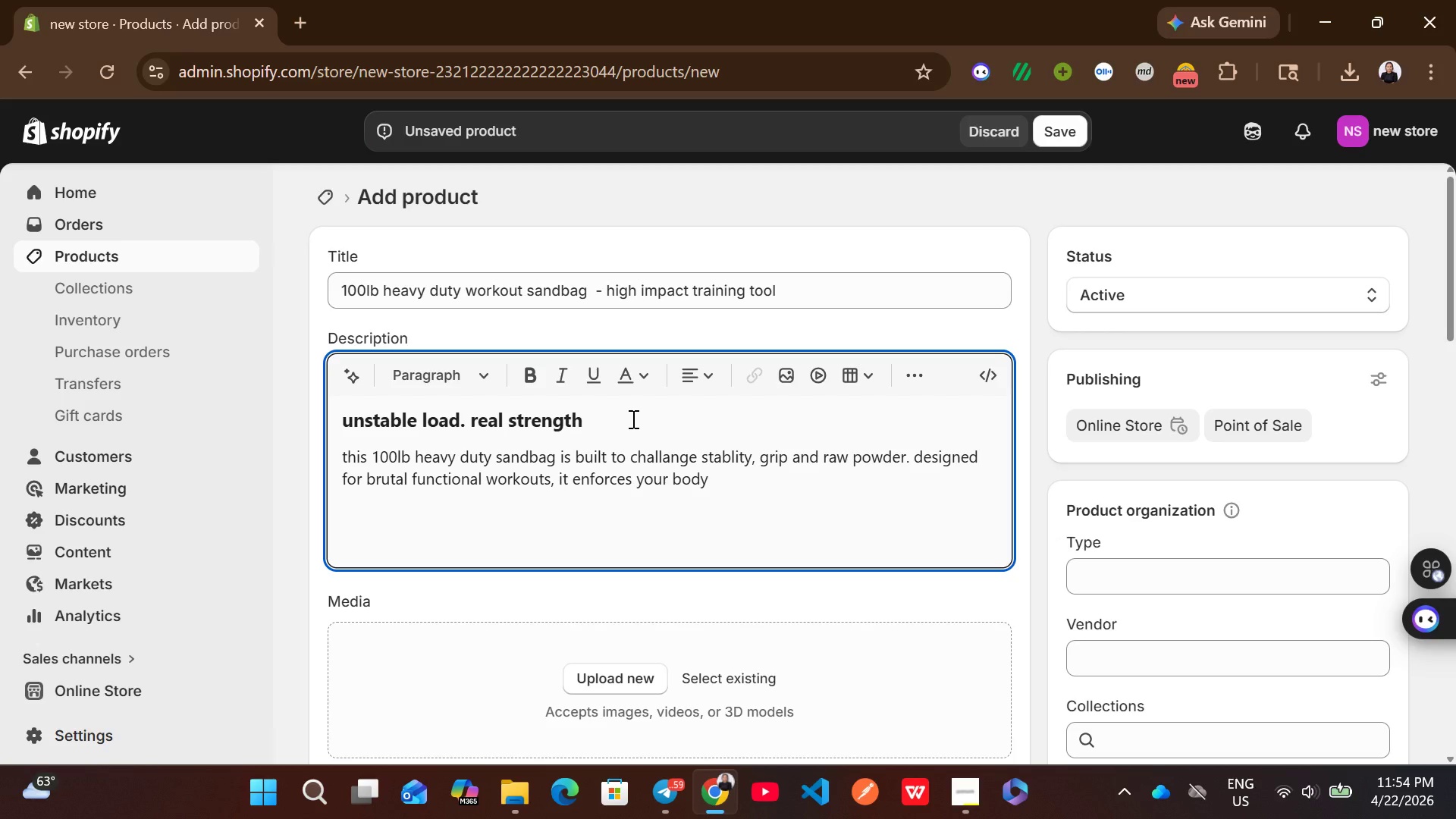 
type(to adopt under shiftinh)
key(Backspace)
type(g weight.)
 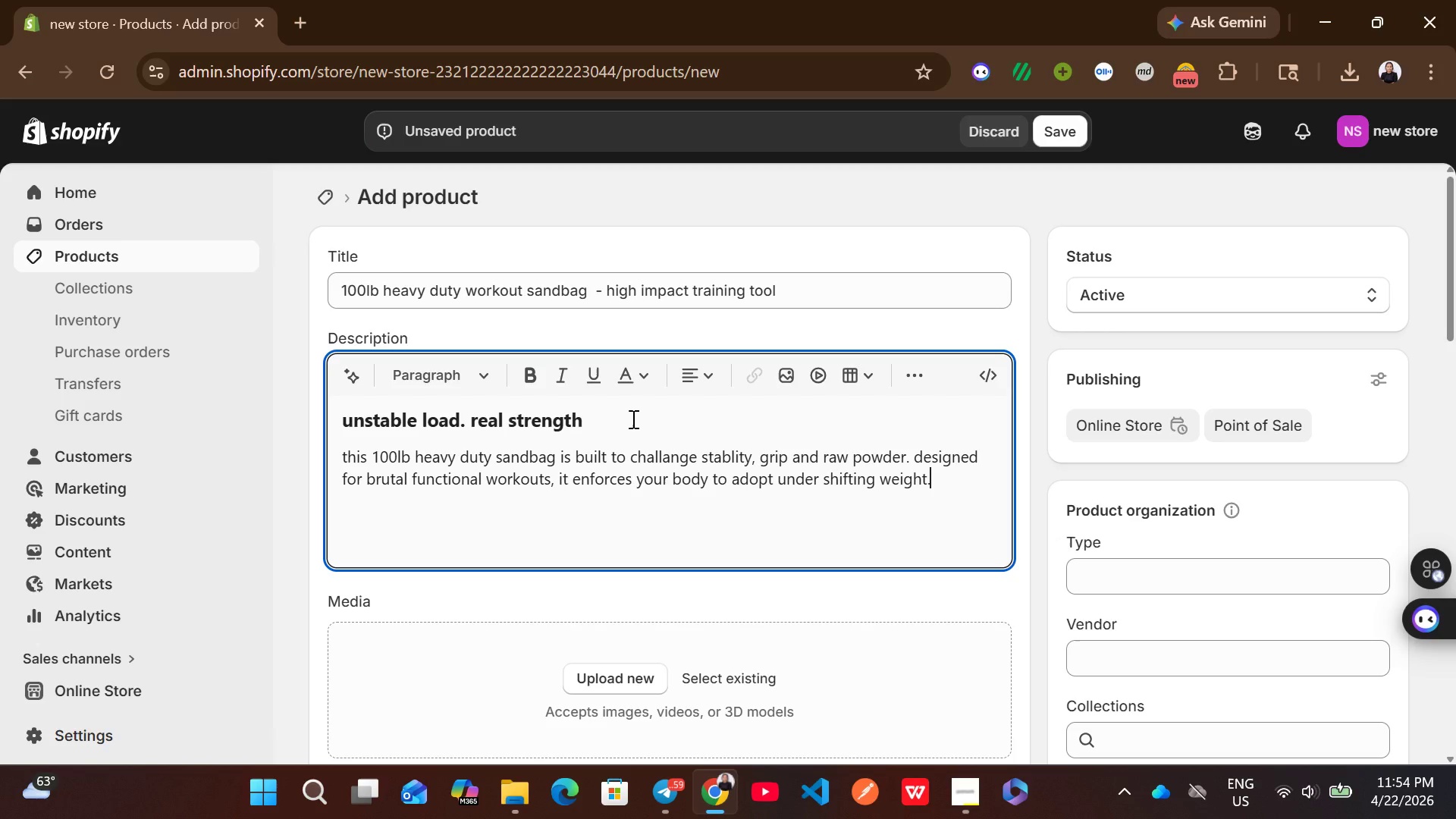 
wait(15.73)
 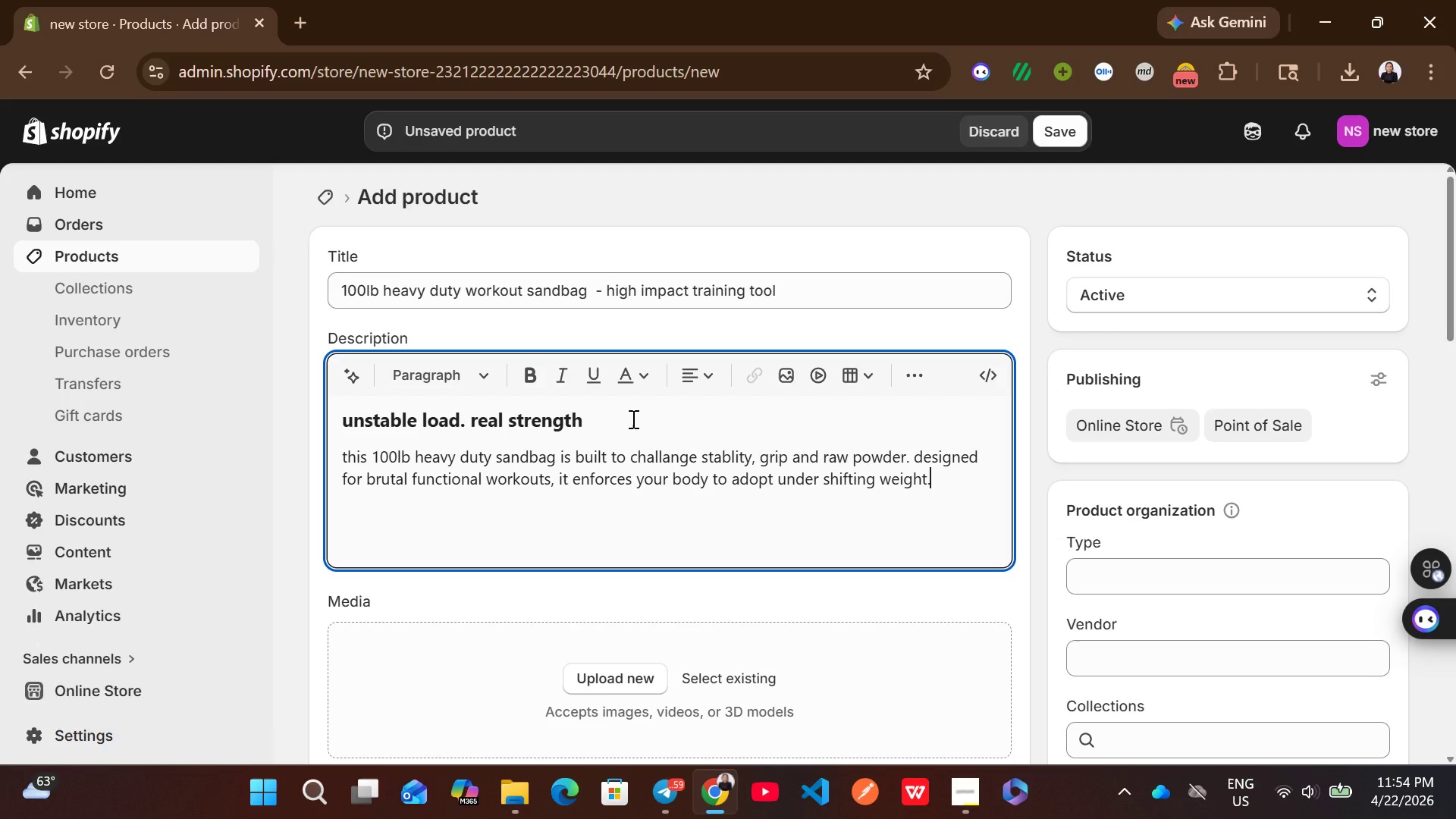 
key(Enter)
 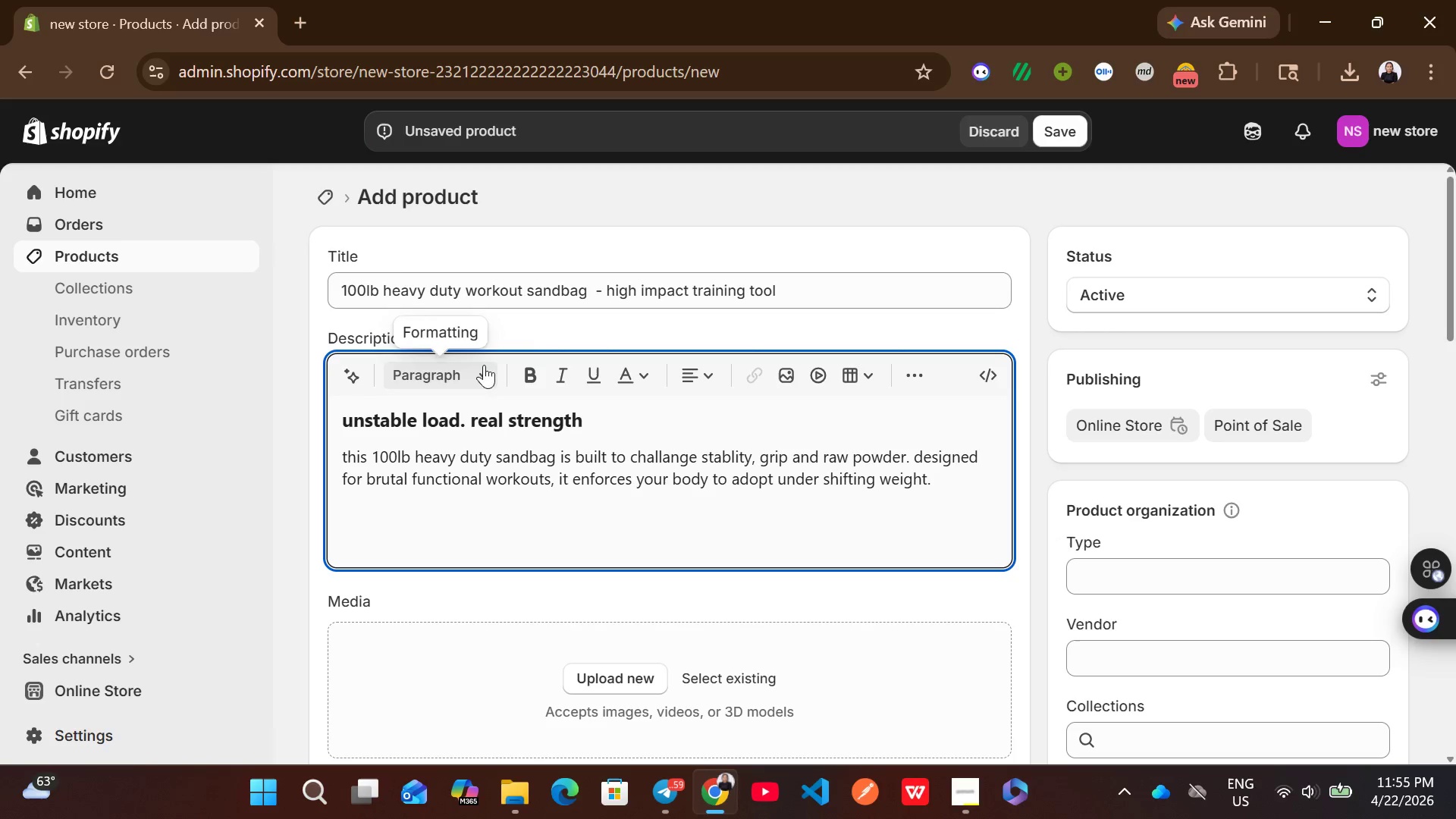 
left_click([463, 376])
 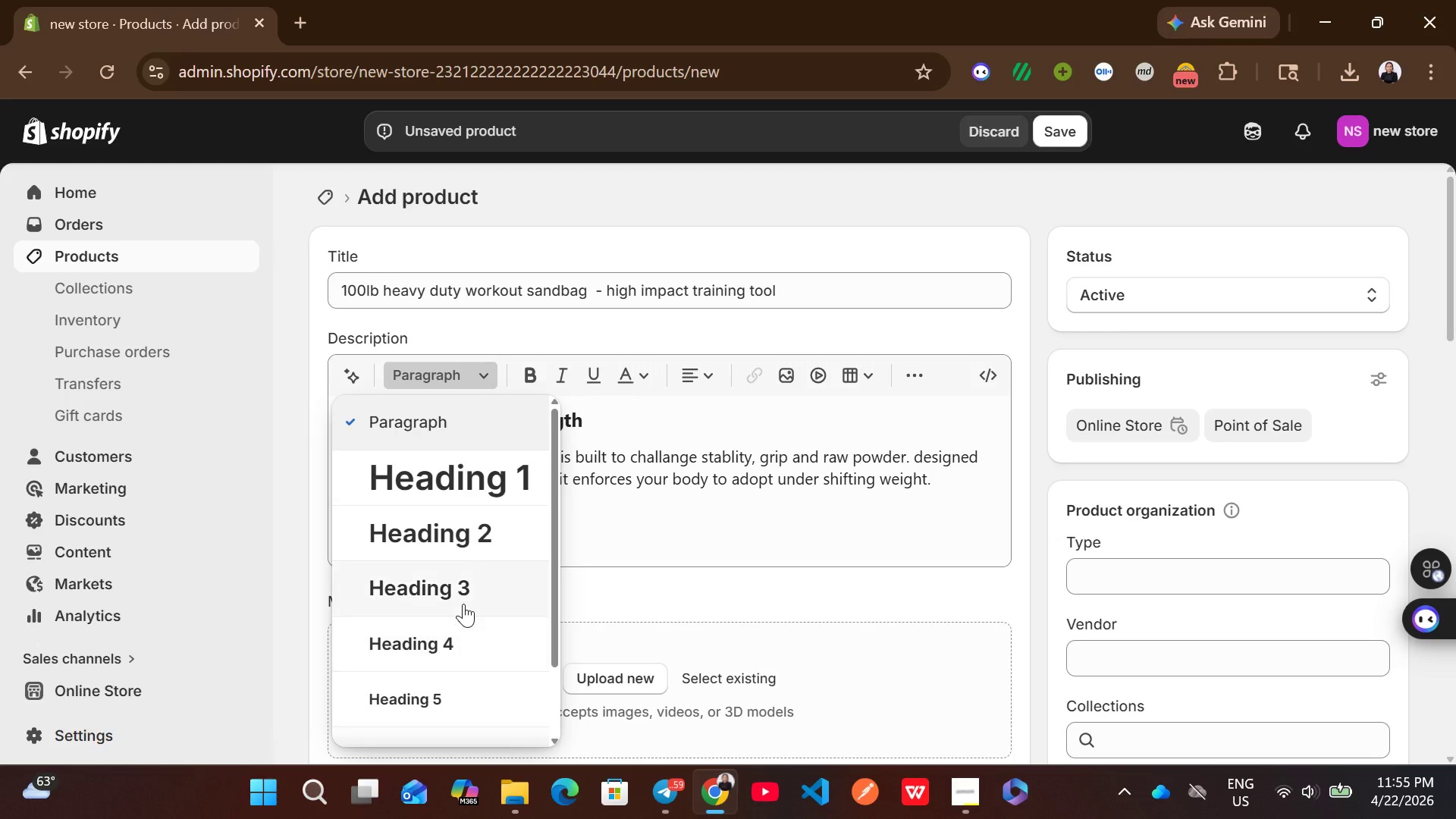 
left_click([477, 568])
 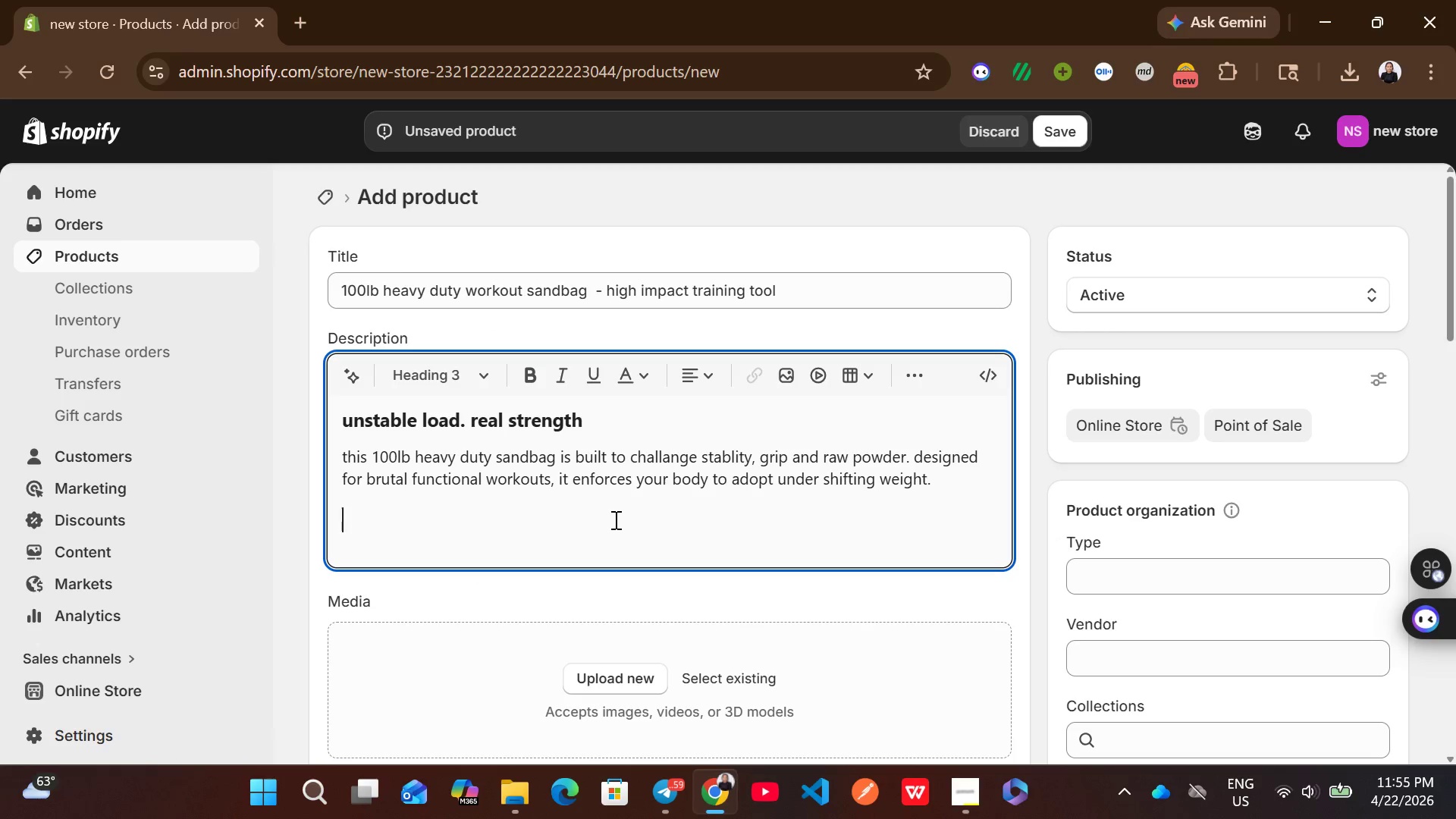 
type(built for punishment)
 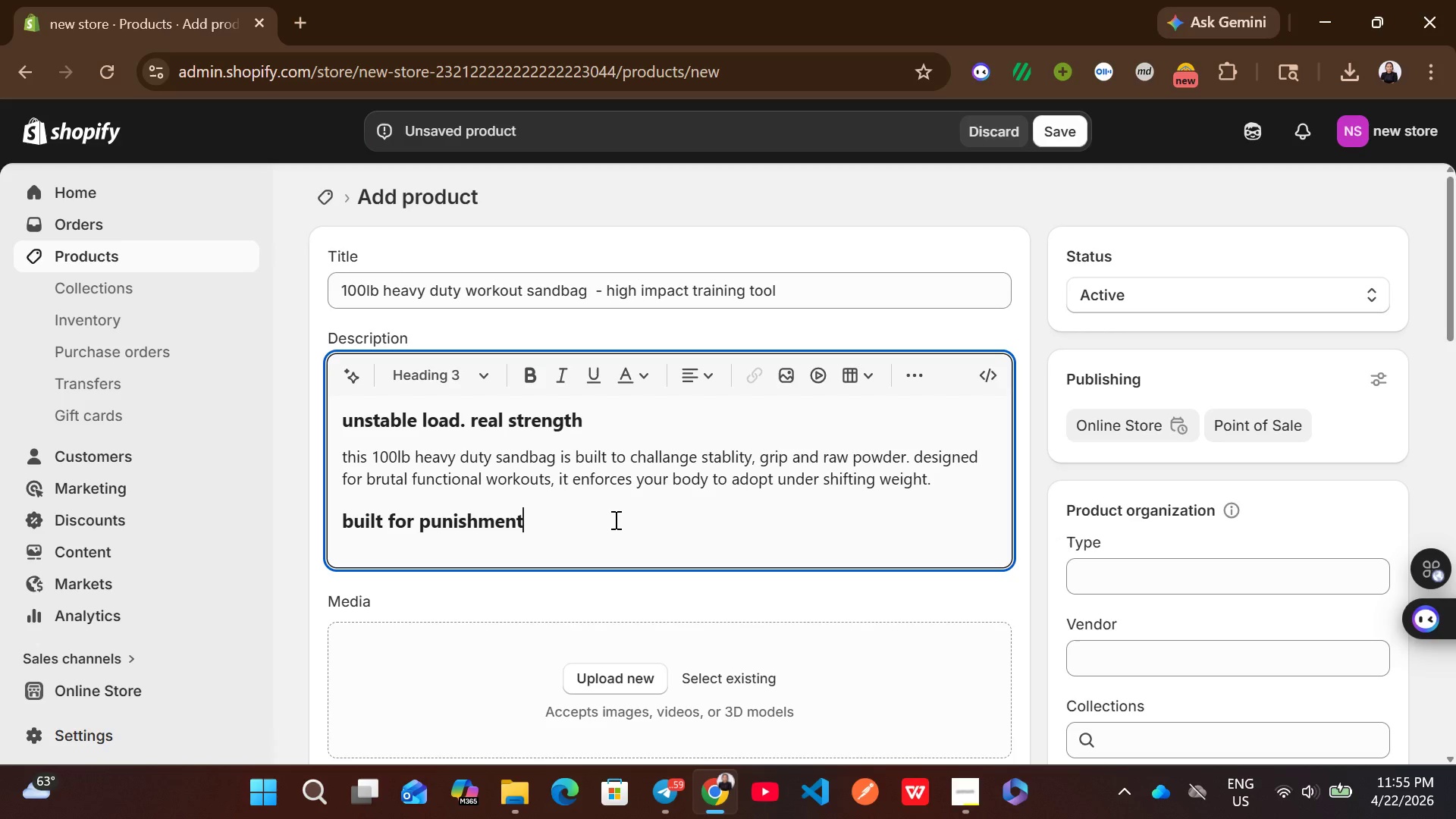 
wait(6.01)
 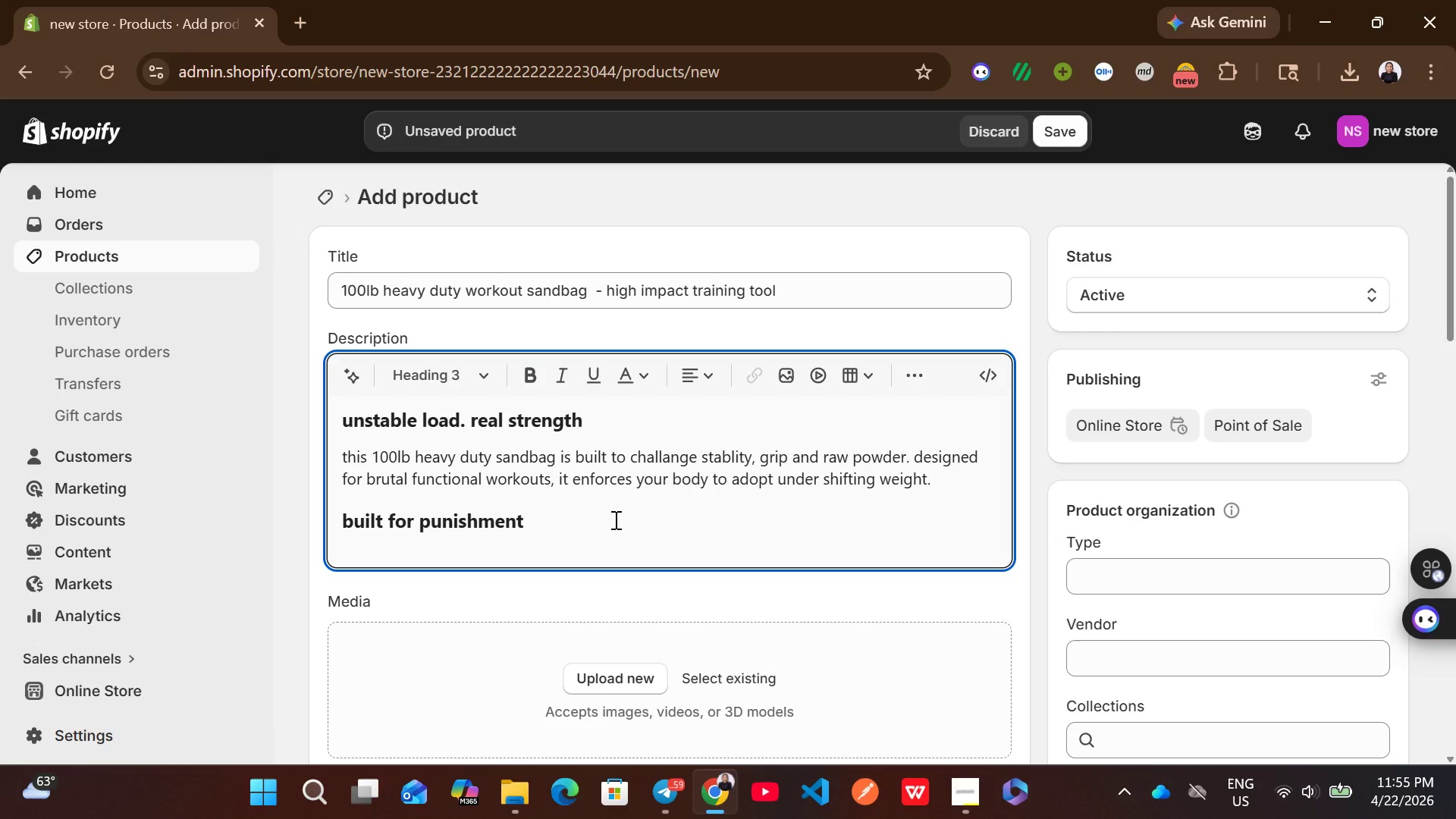 
key(Enter)
 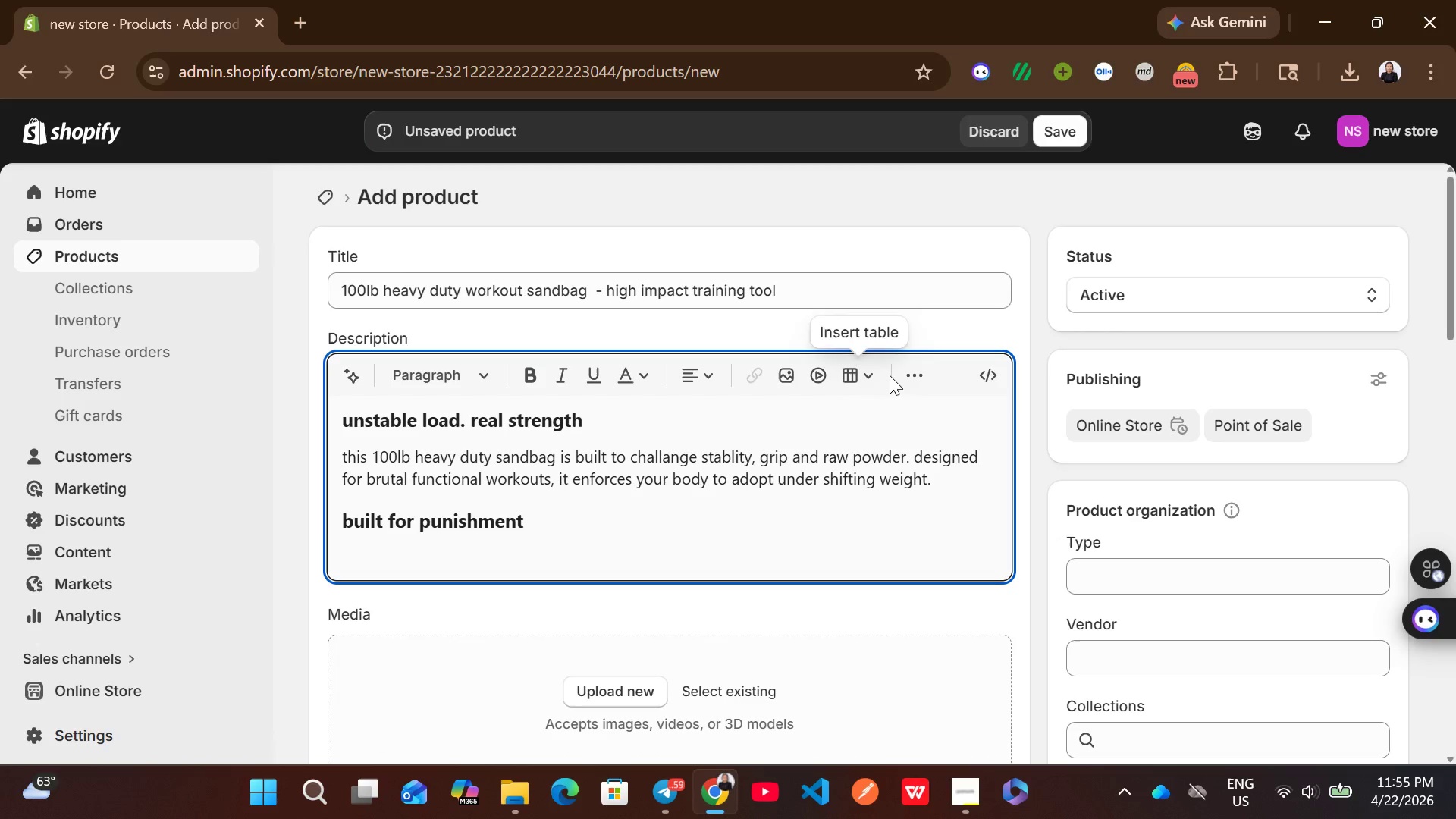 
left_click([903, 373])
 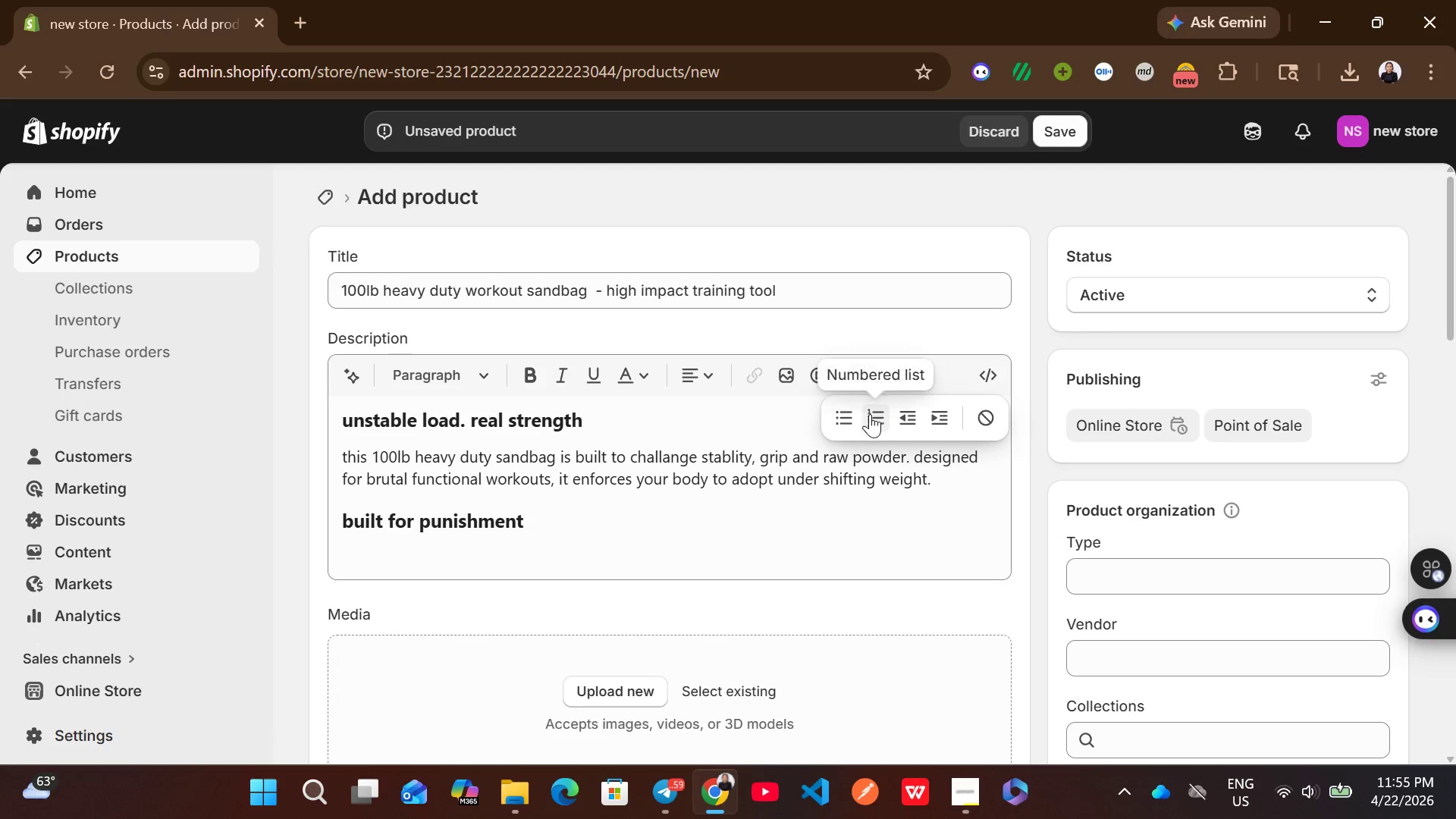 
left_click([847, 416])
 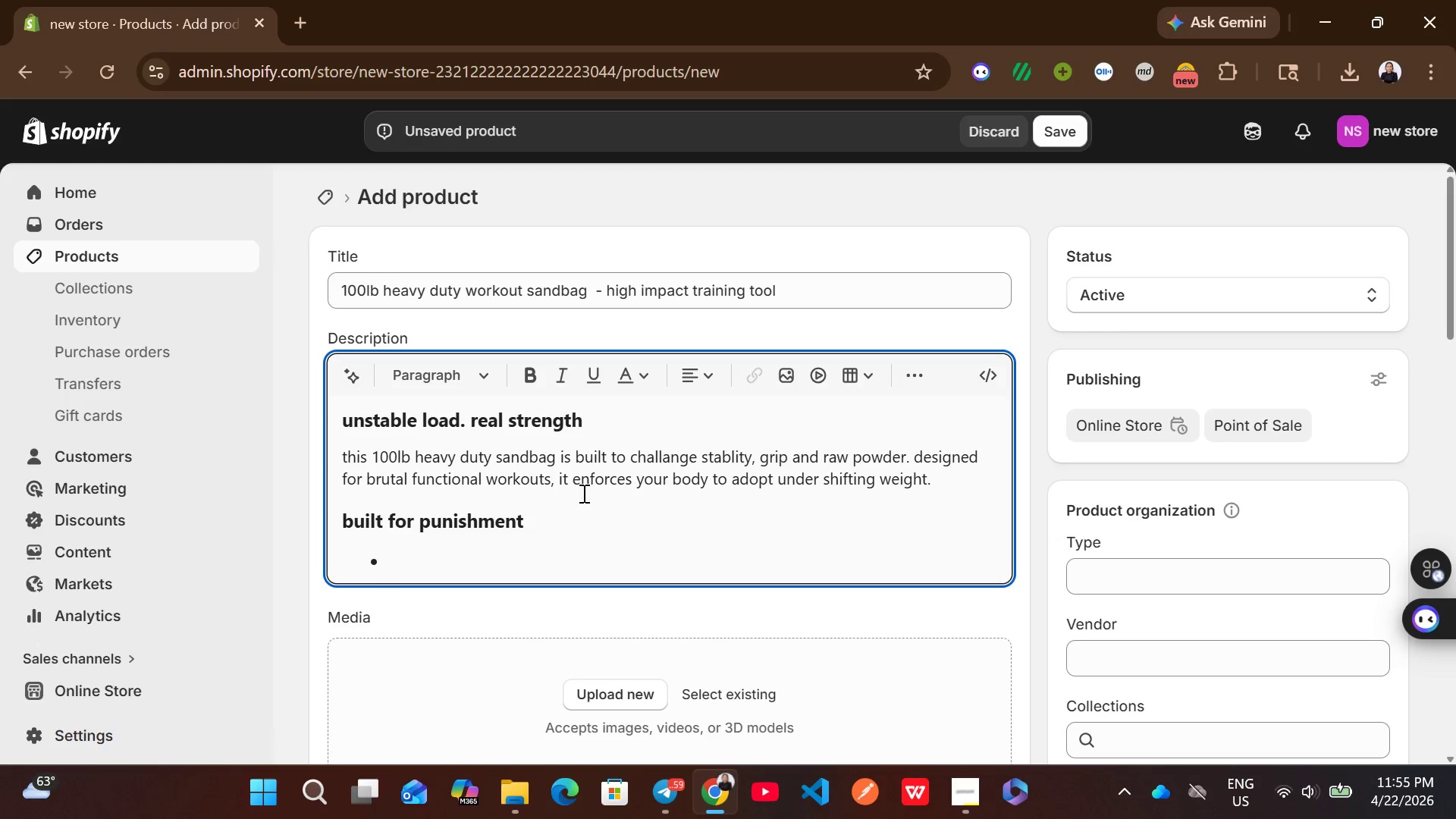 
type(reinforced under )
 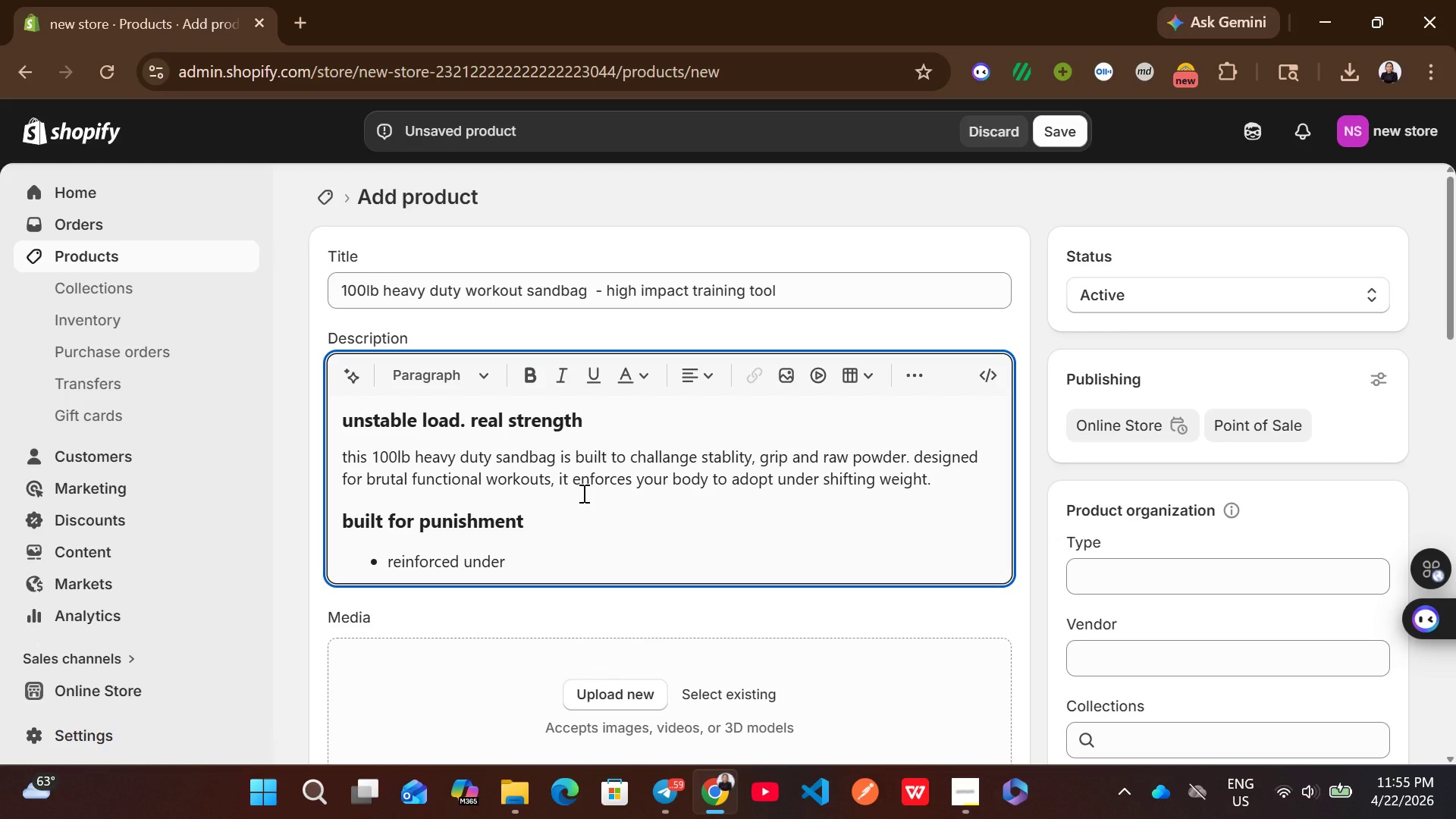 
wait(11.11)
 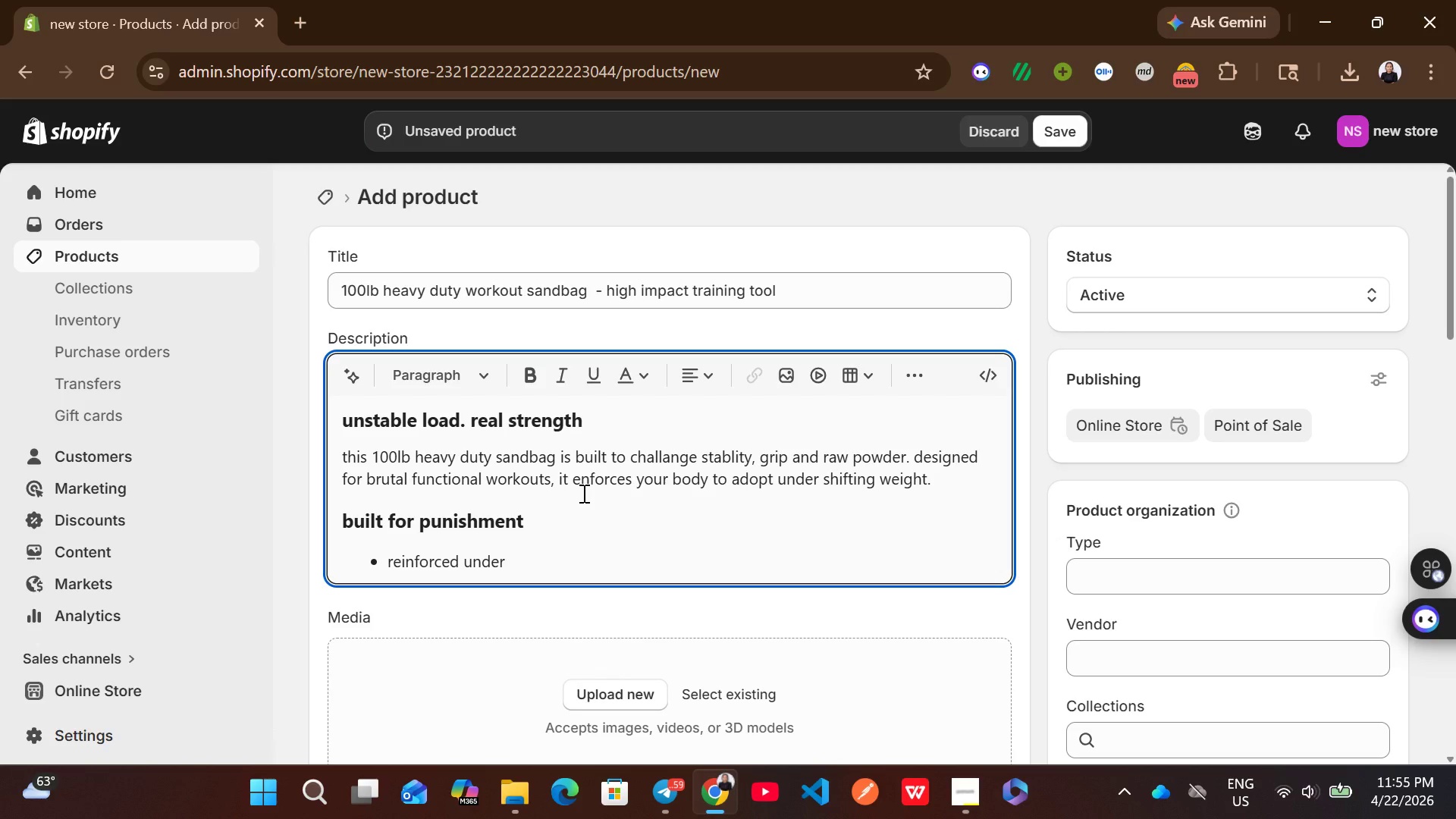 
key(Backspace)
key(Backspace)
key(Backspace)
key(Backspace)
key(Backspace)
key(Backspace)
type(outer shell for extreme durablity)
 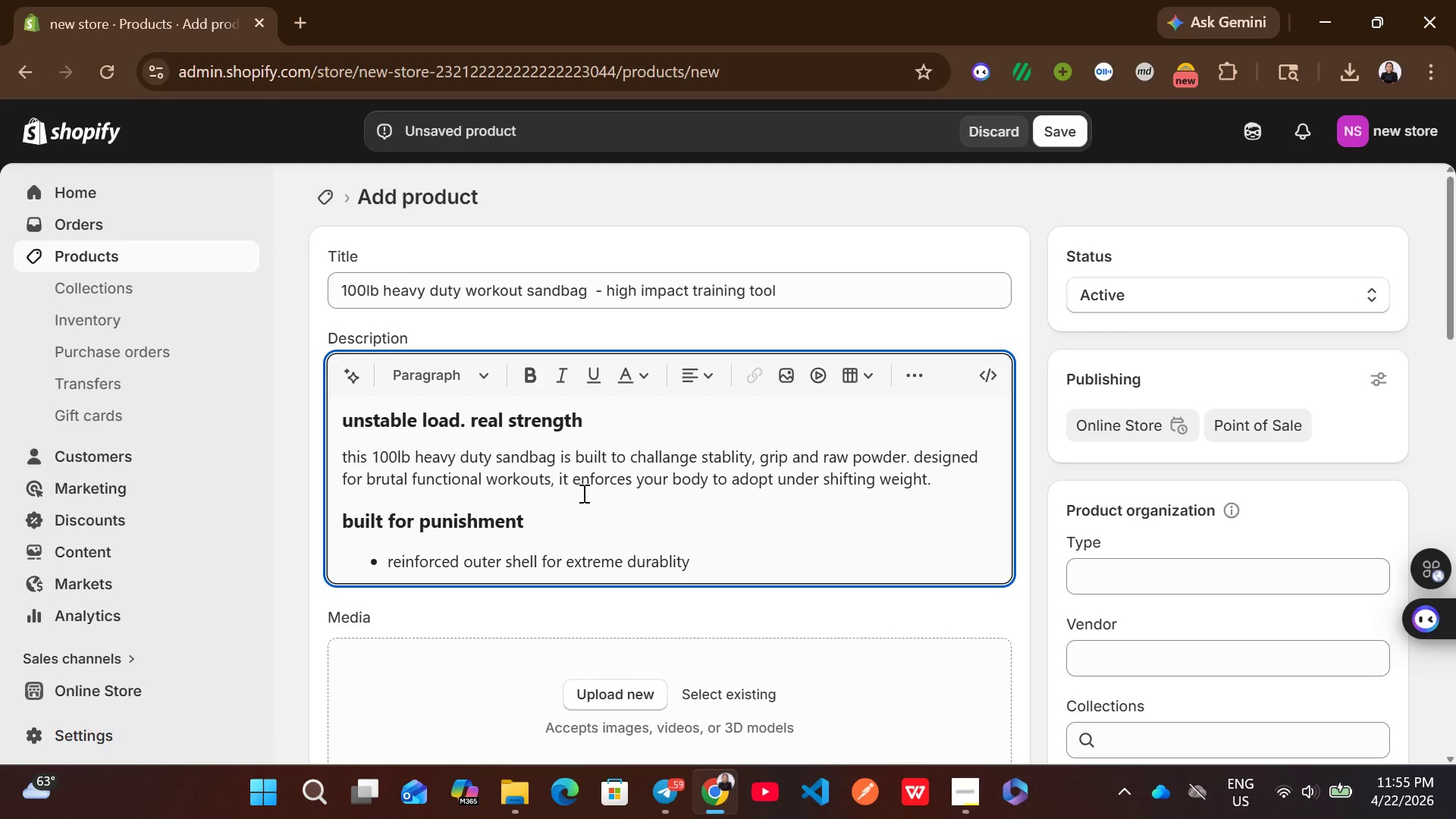 
key(Enter)
 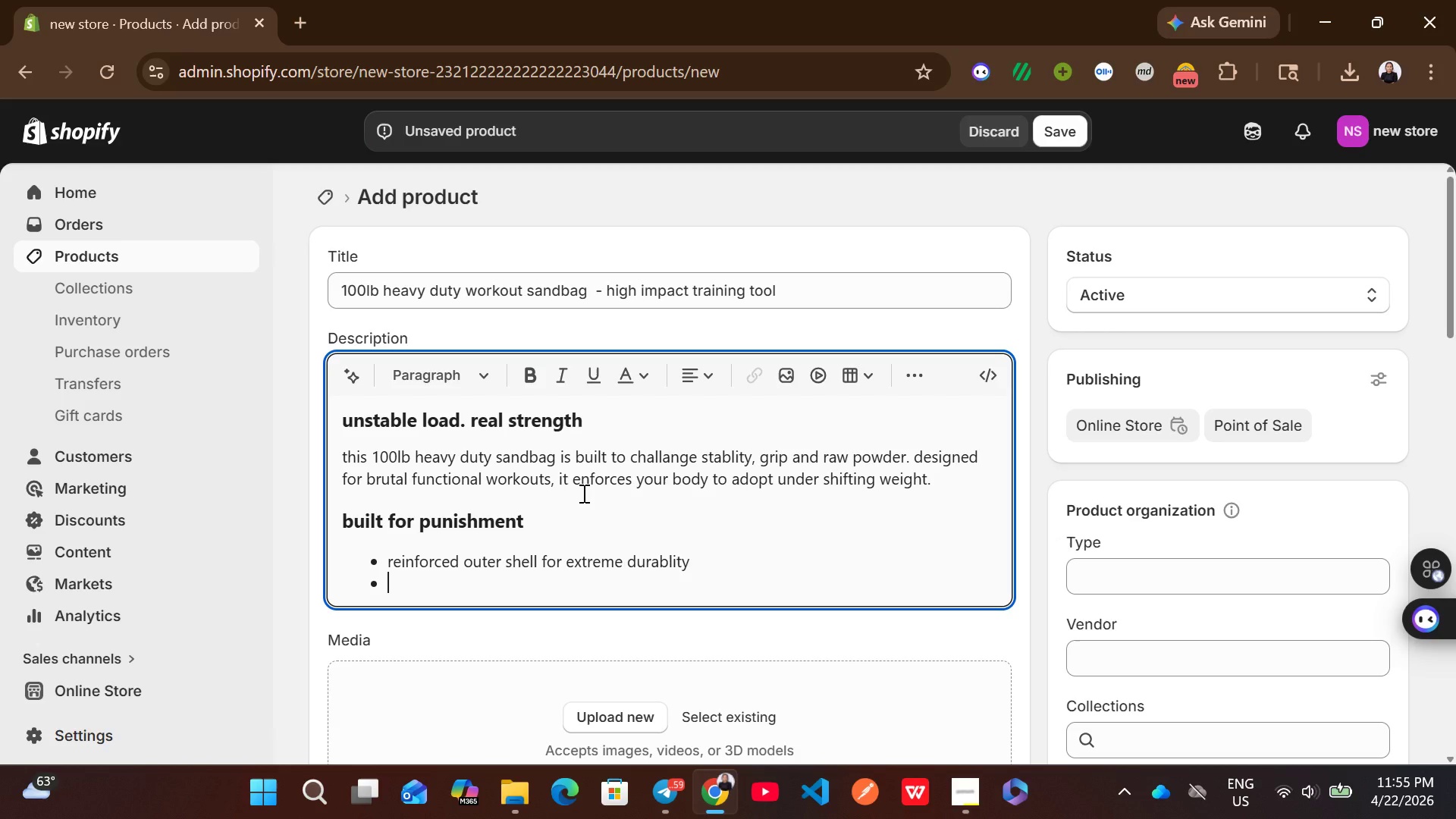 
wait(5.83)
 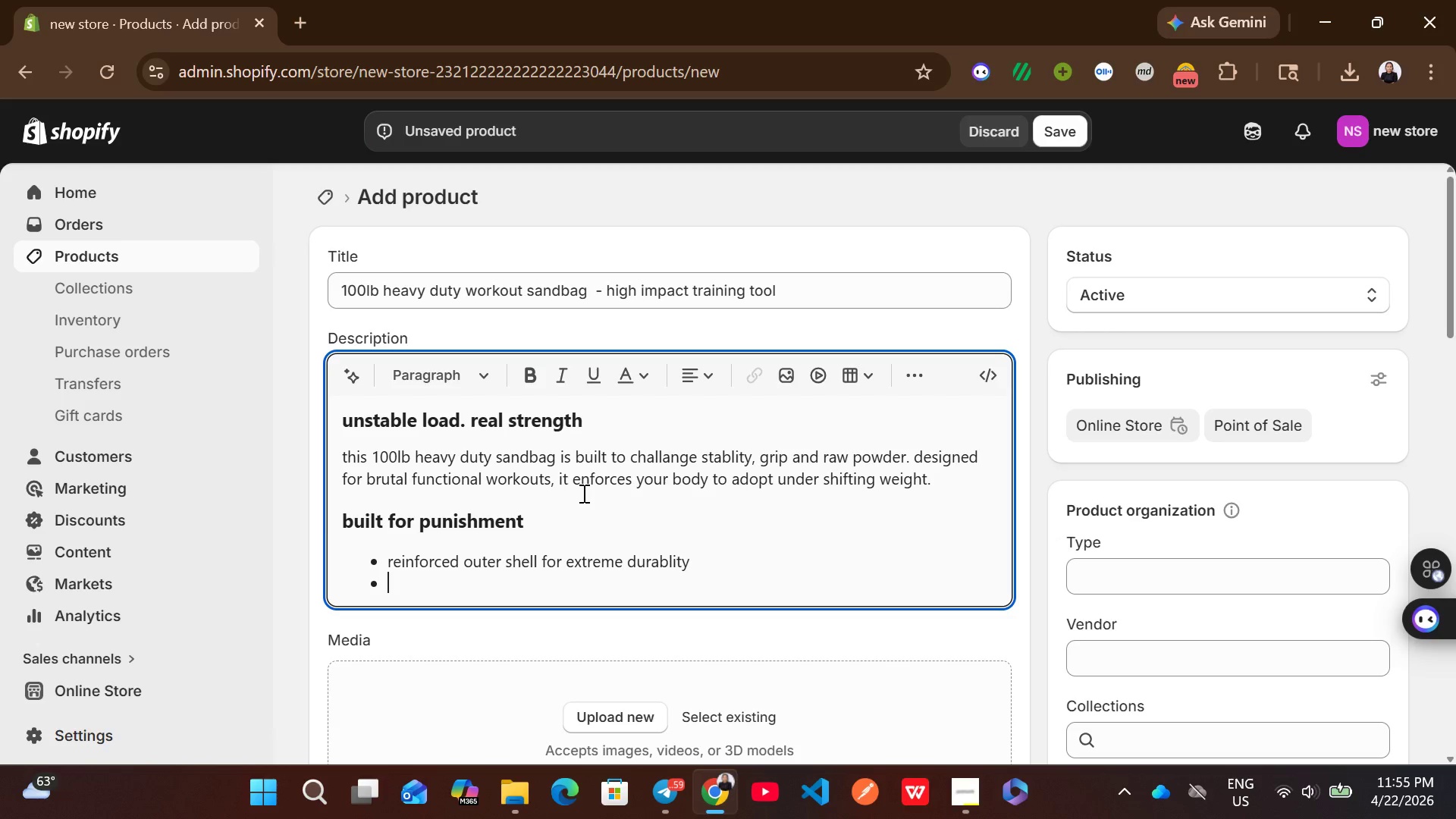 
type(multiple grip handles )
 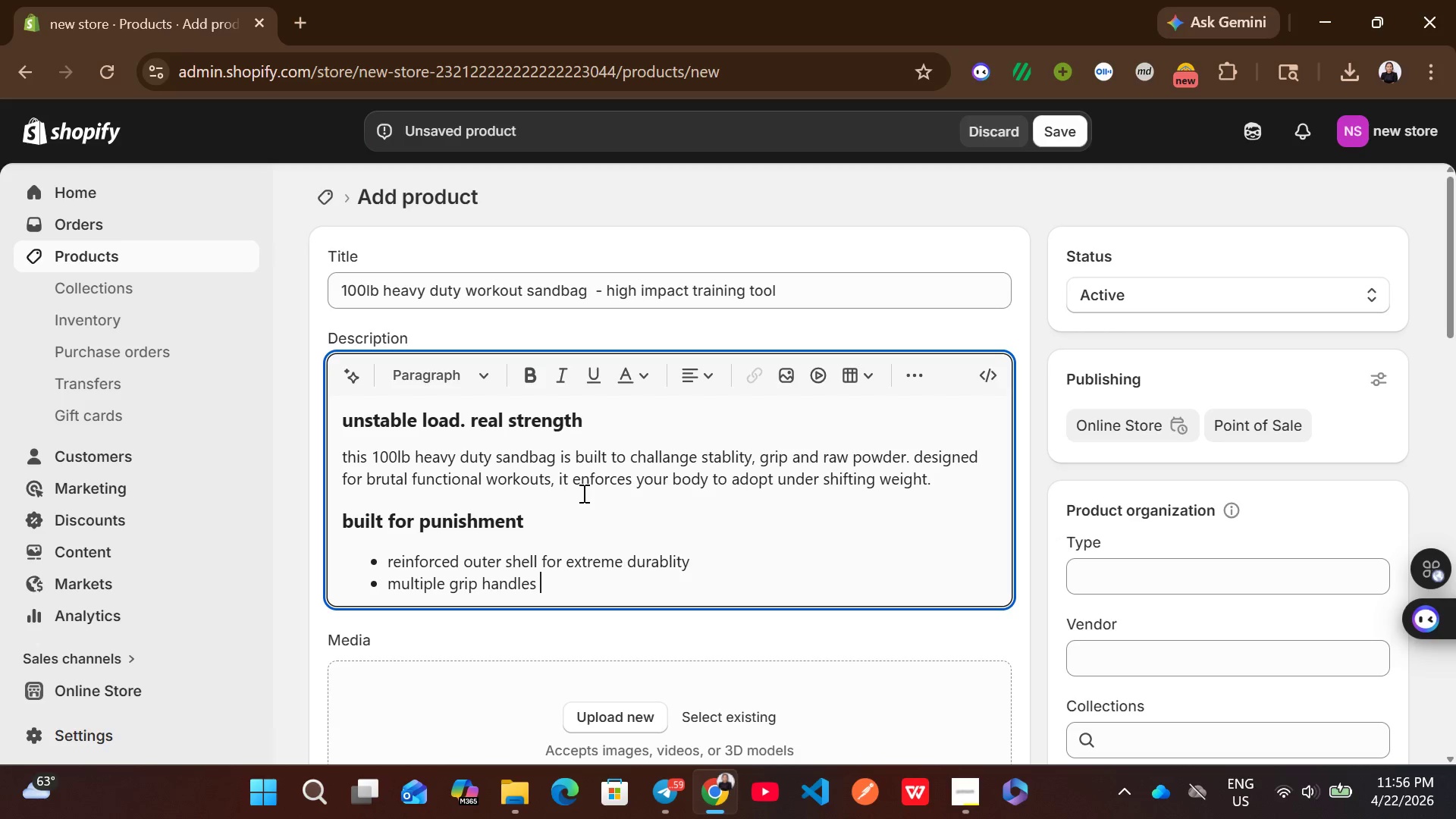 
wait(5.55)
 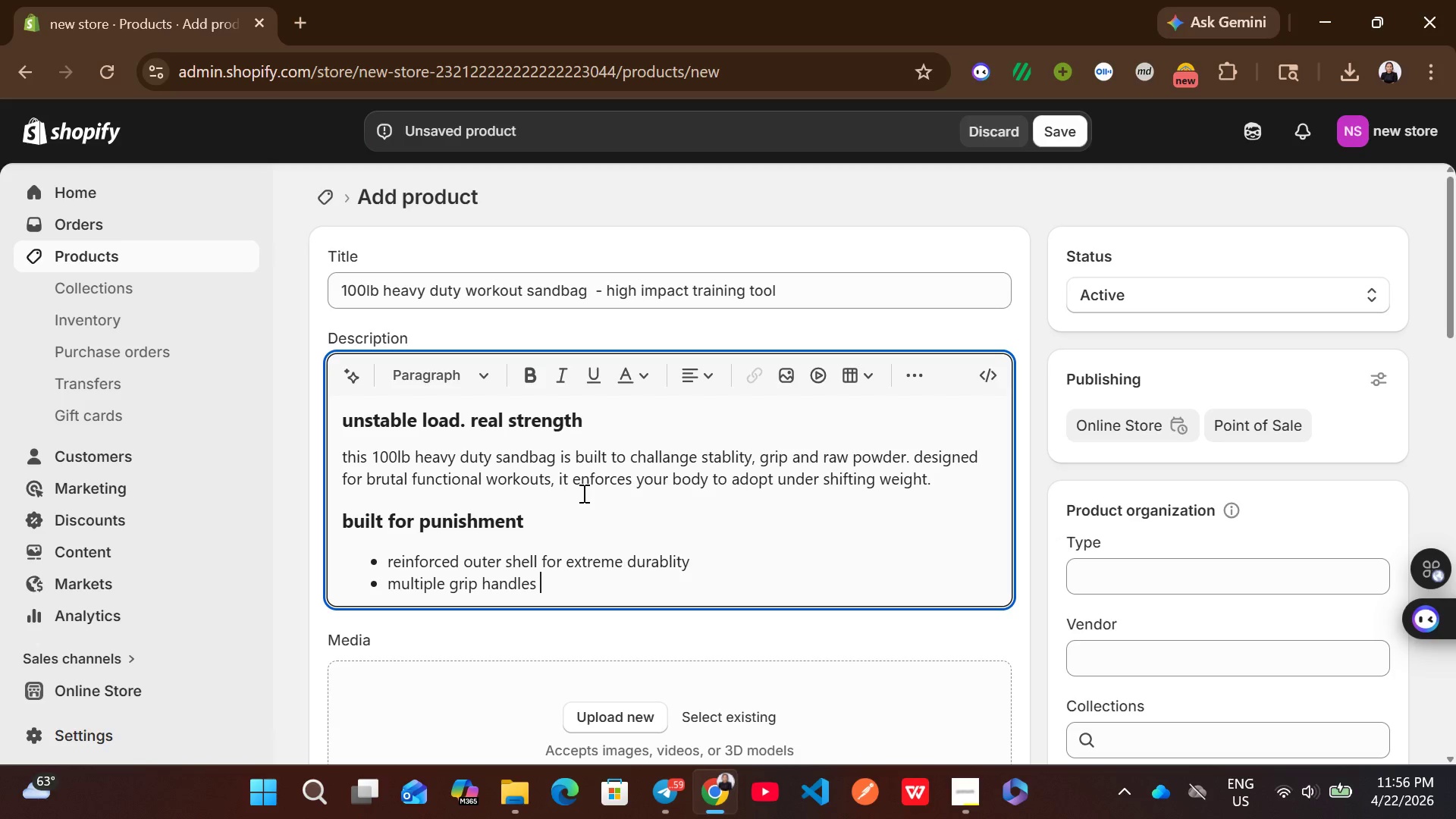 
type(for variel)
key(Backspace)
type(d movements )
 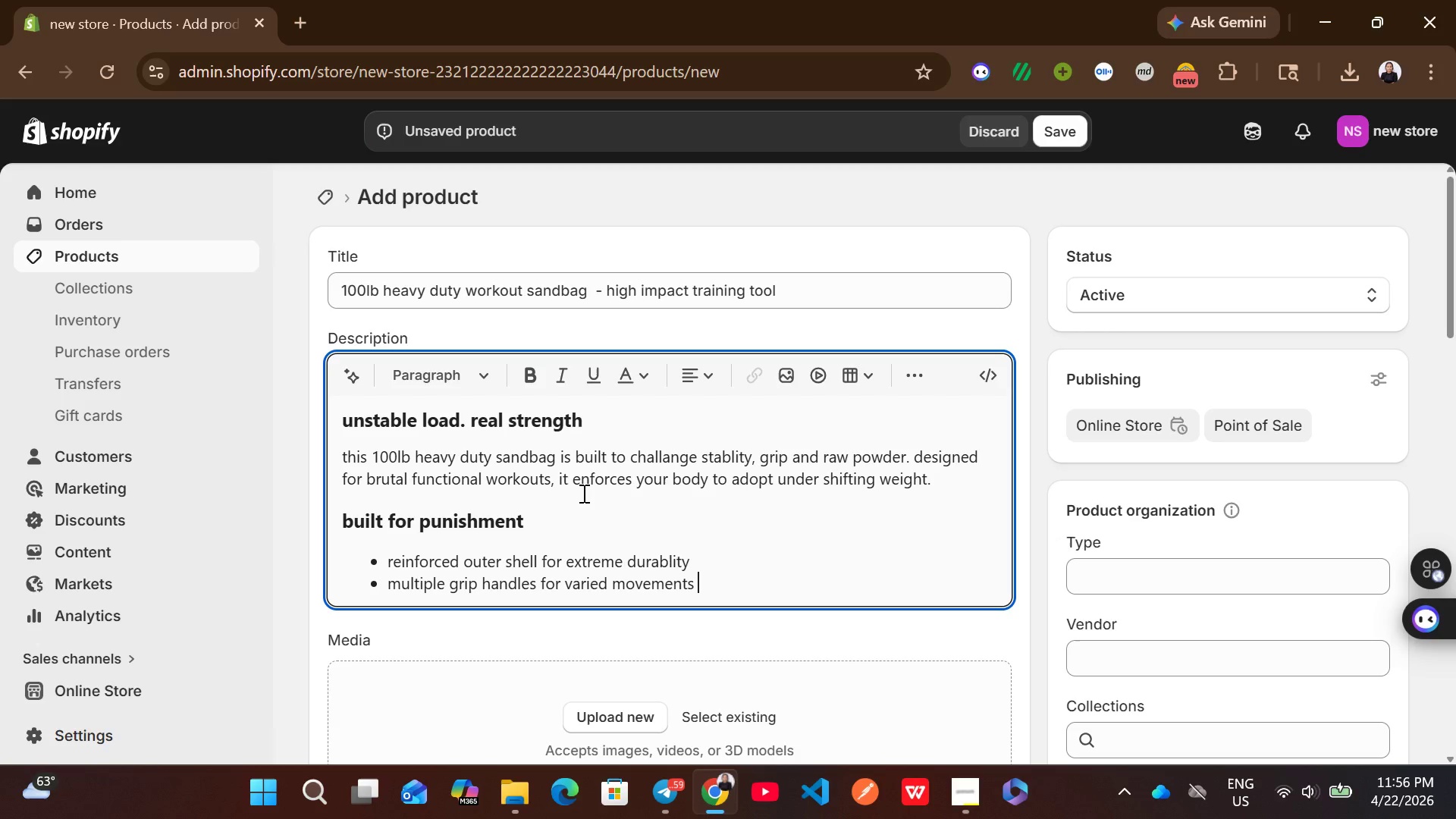 
key(Enter)
 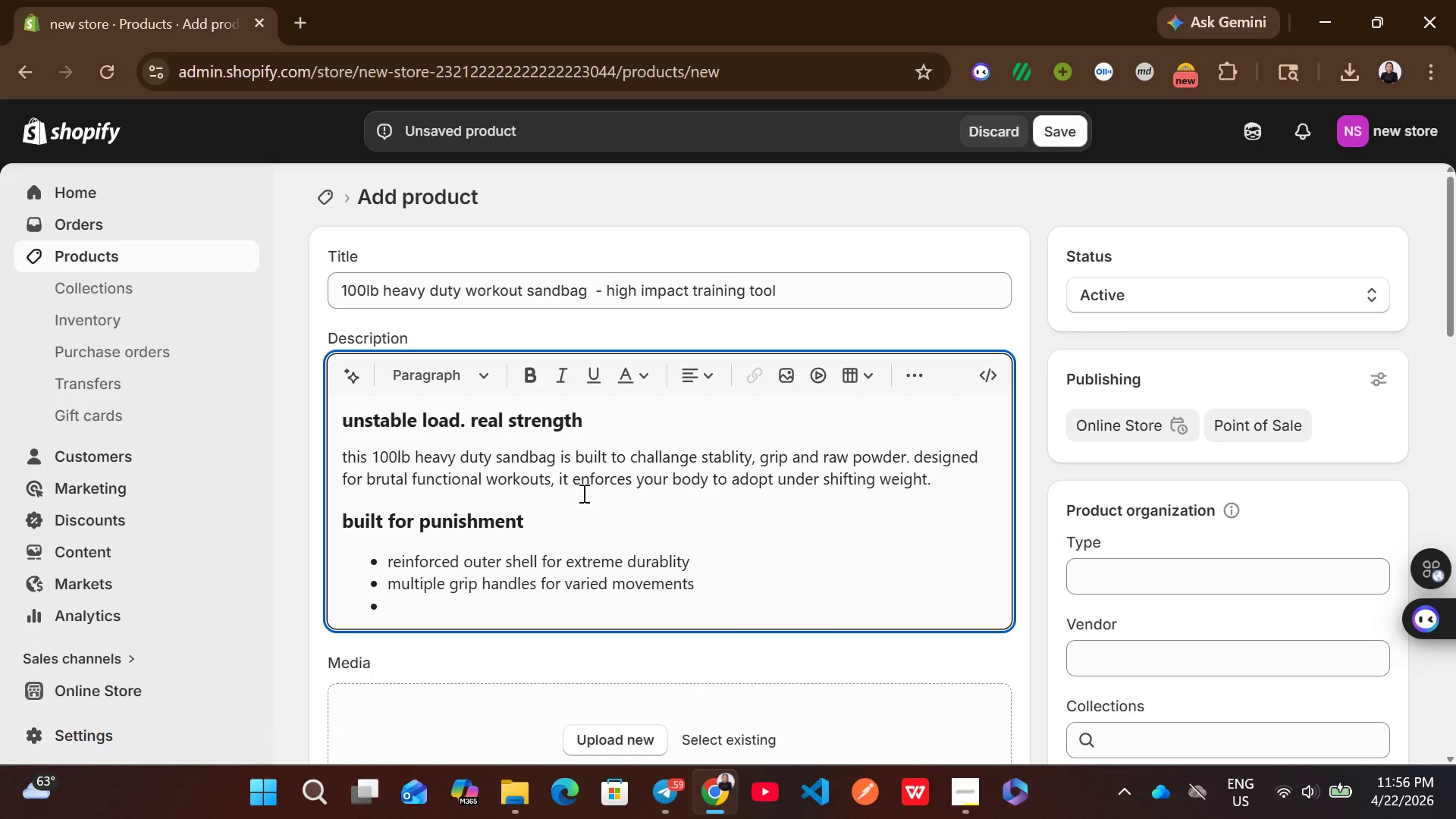 
type(perfect for )
 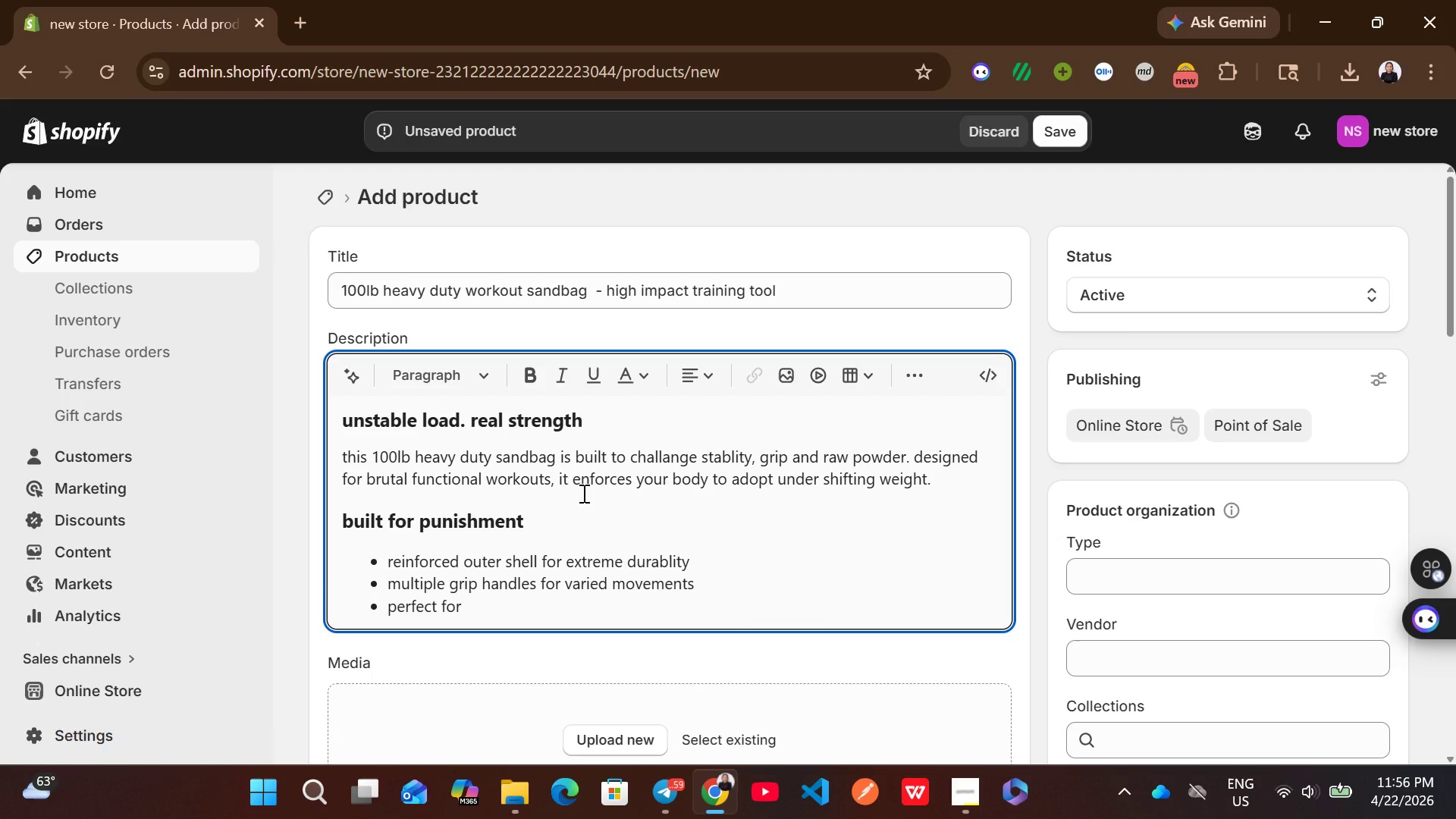 
type(carries, )
 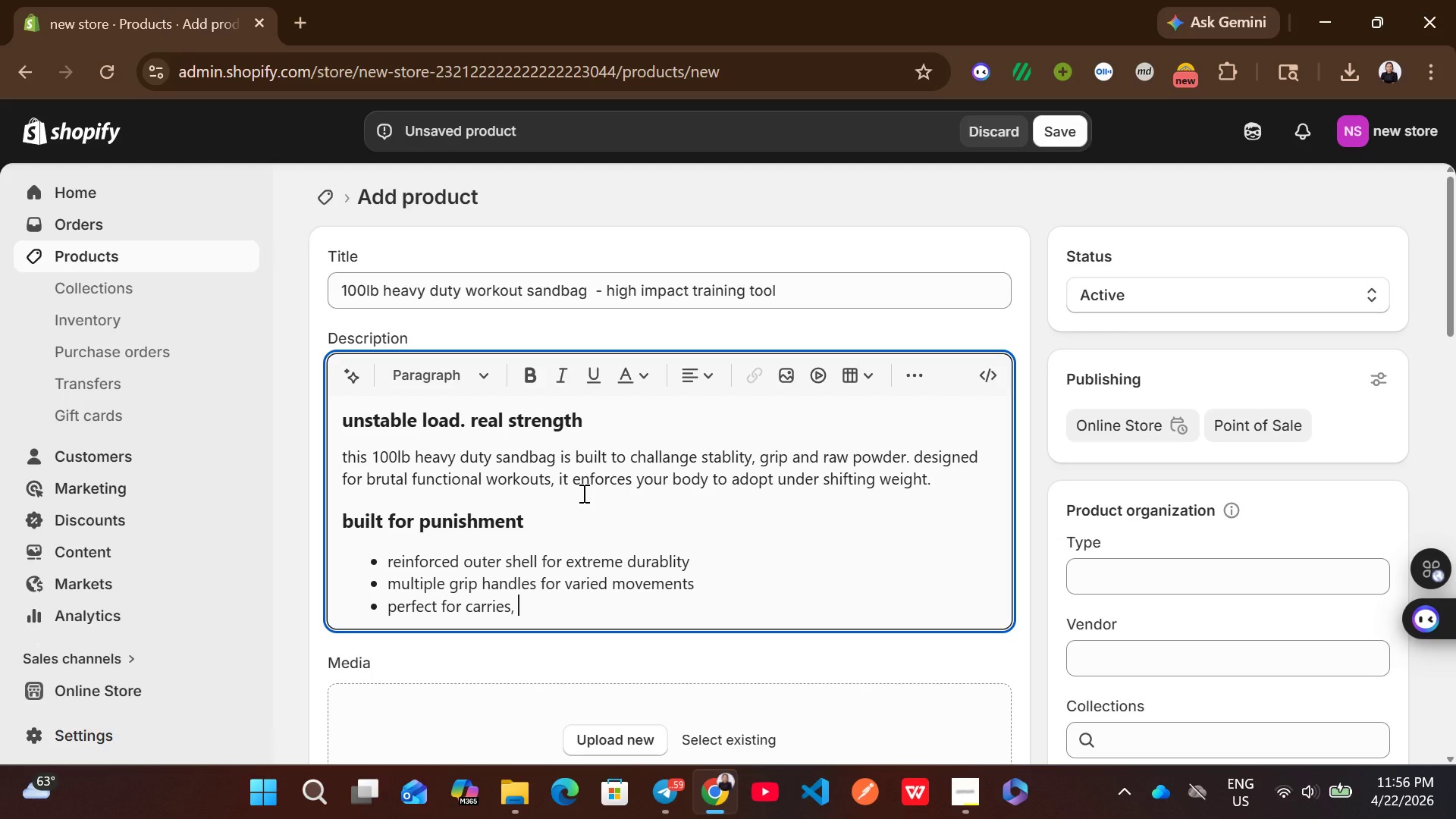 
type(cleans and throws)
 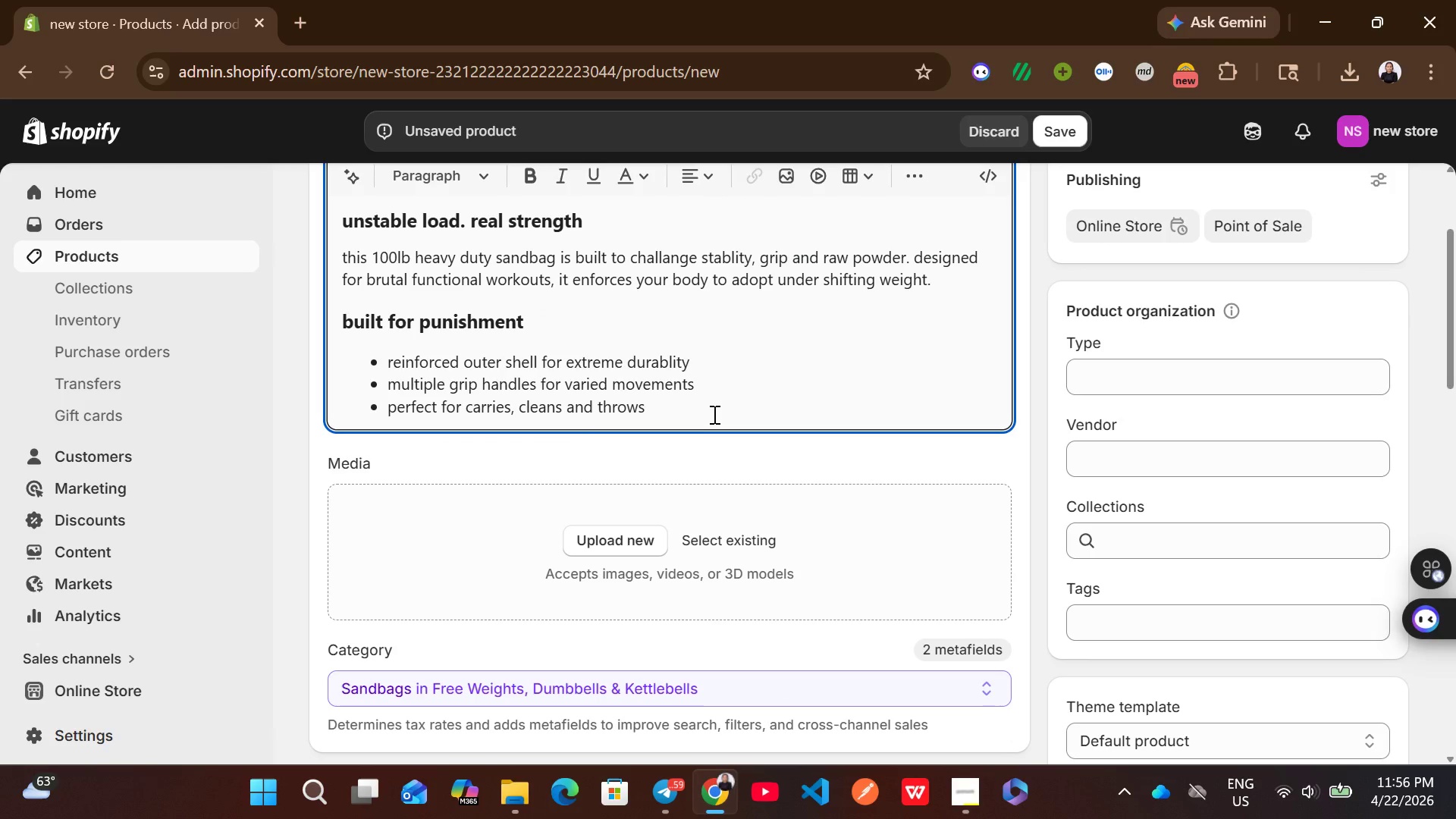 
key(Enter)
 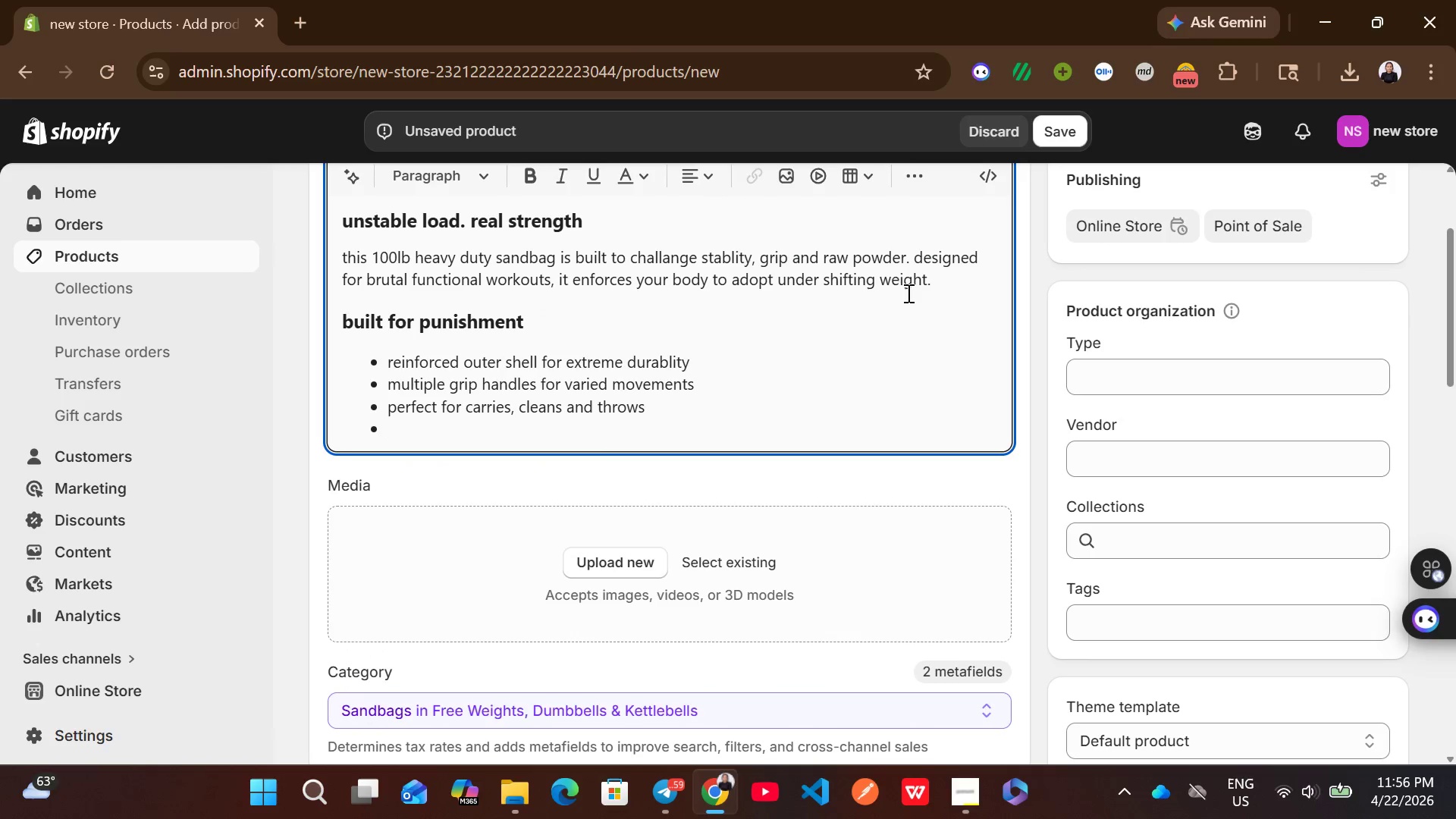 
left_click([912, 188])
 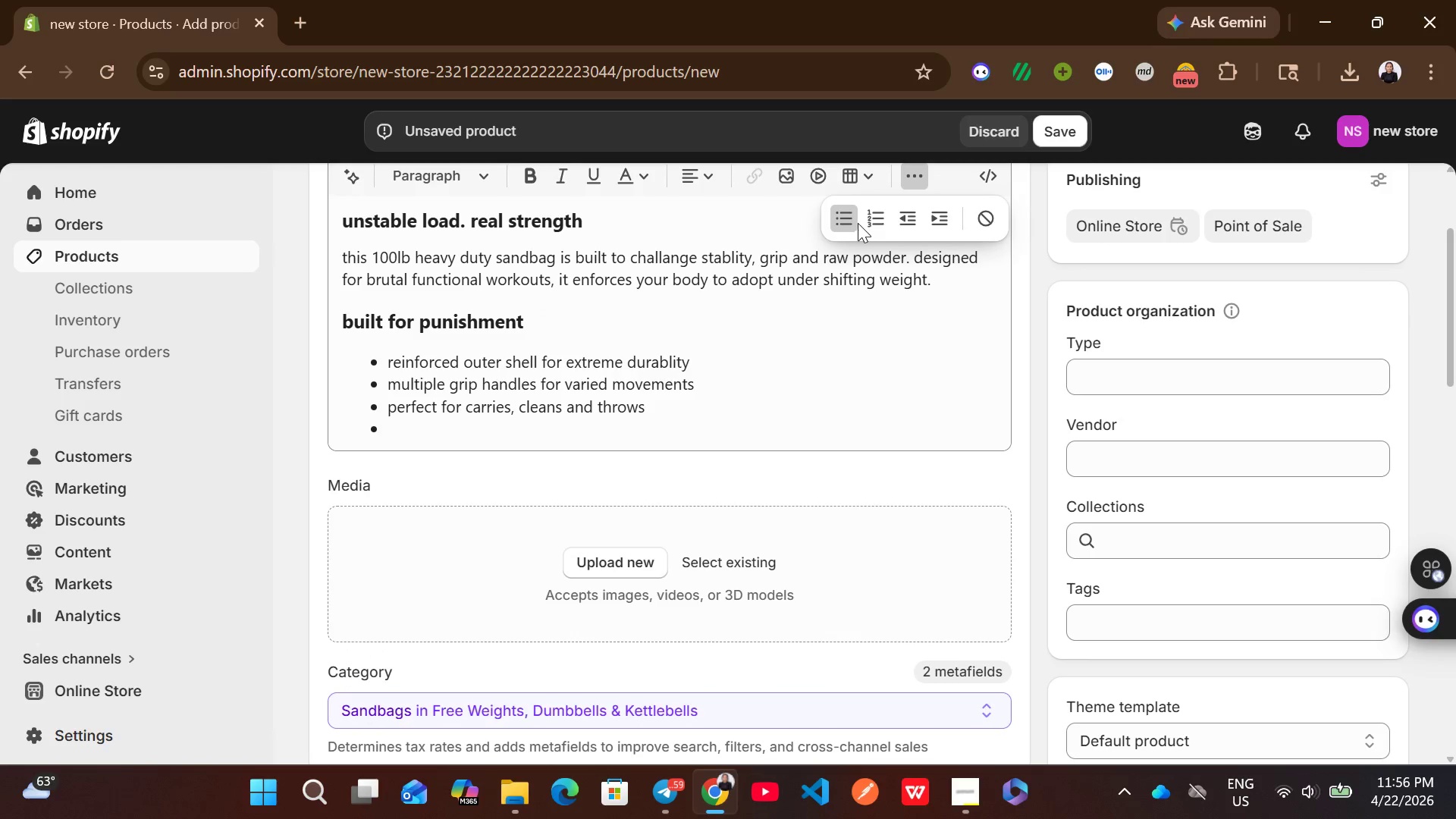 
left_click([849, 223])
 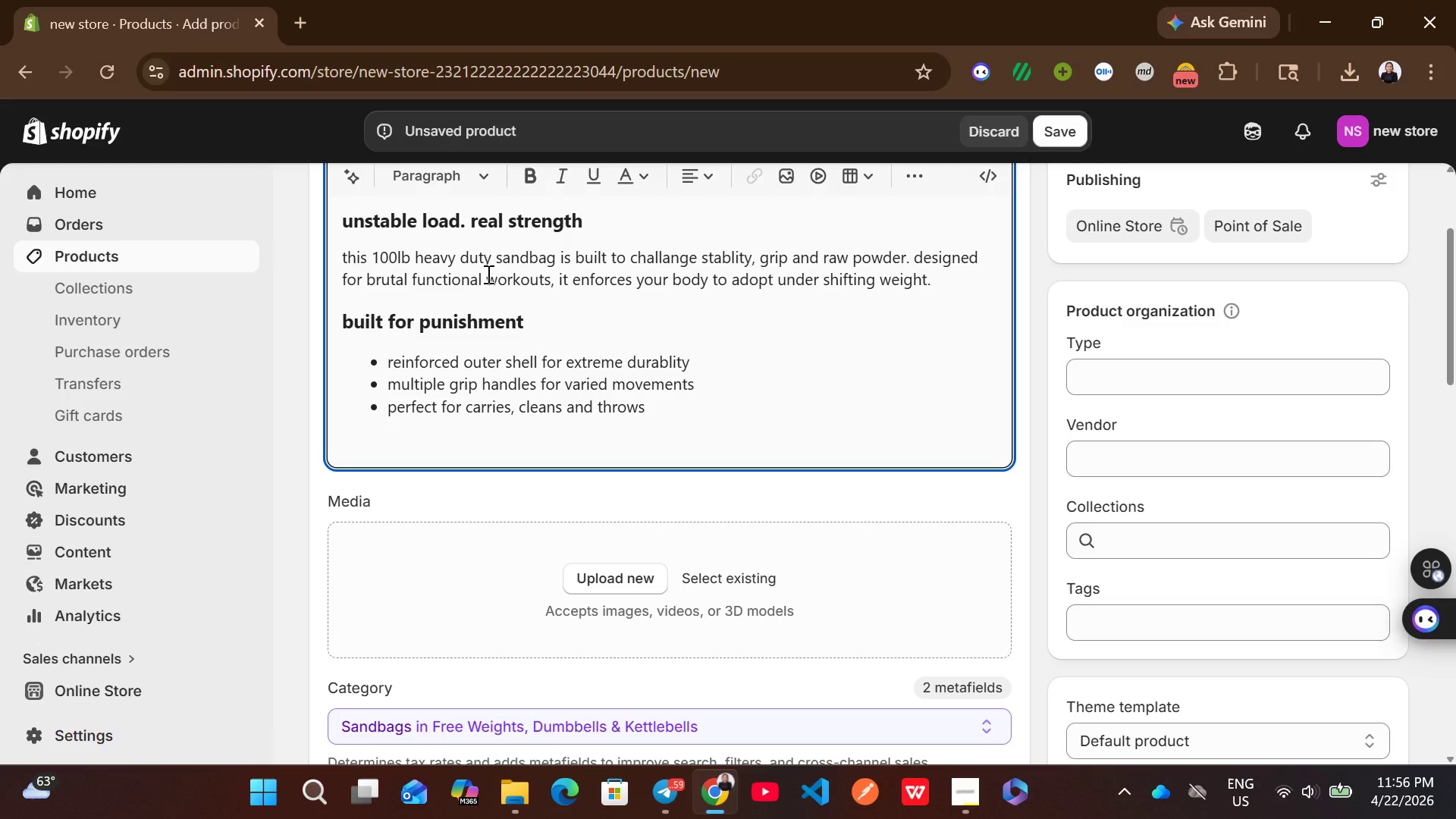 
left_click([443, 169])
 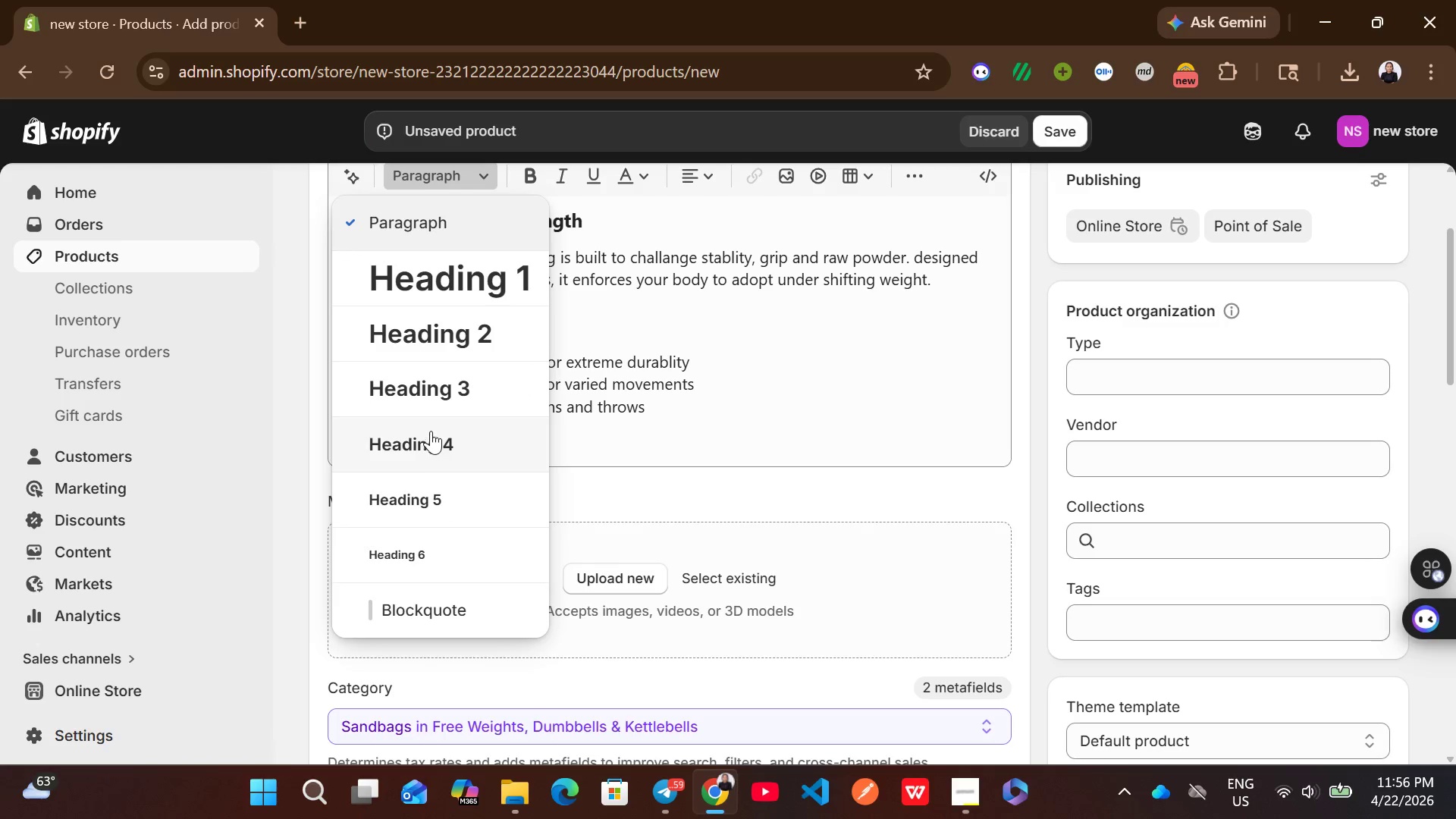 
left_click([445, 397])
 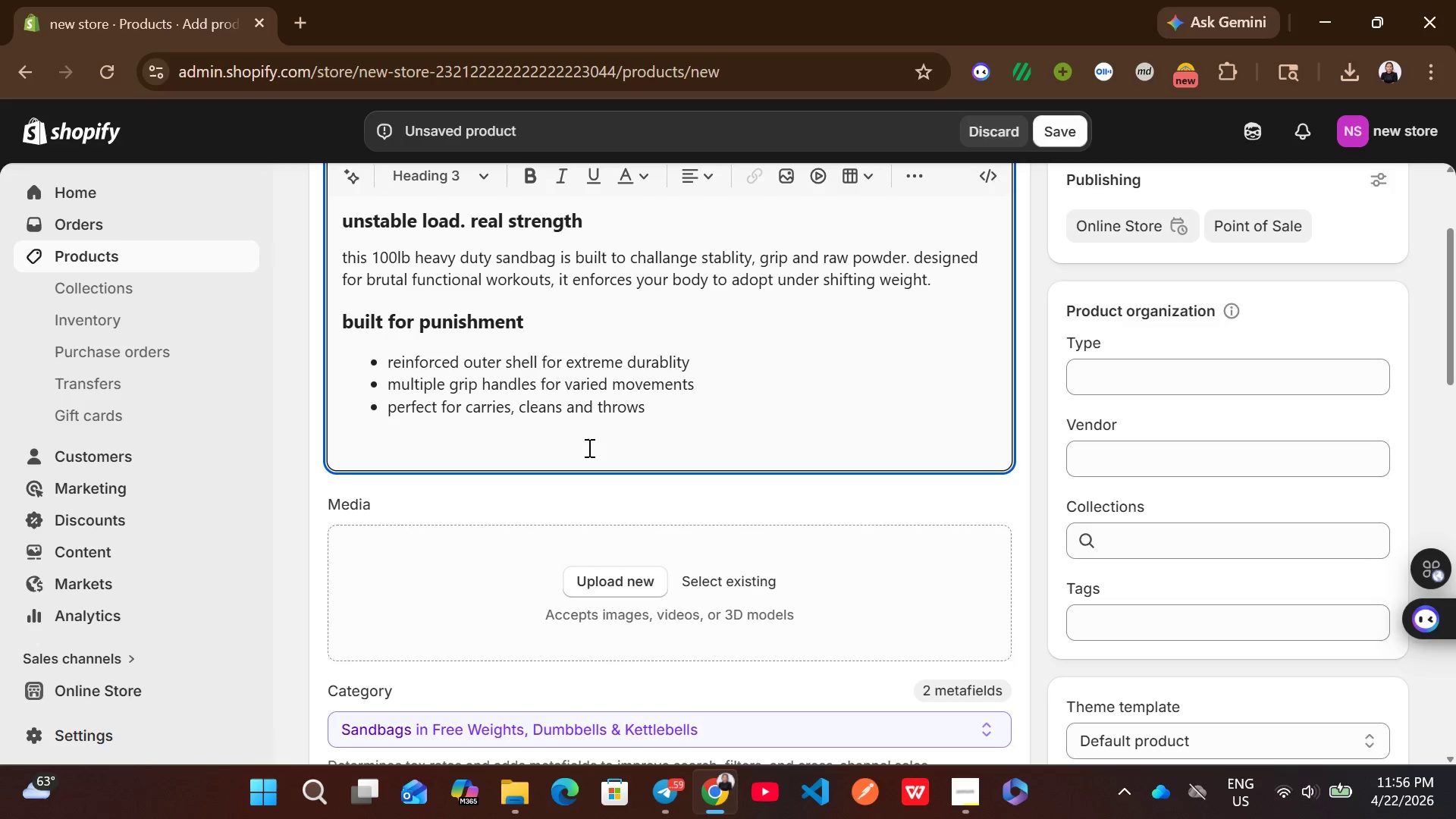 
type(why it works )
 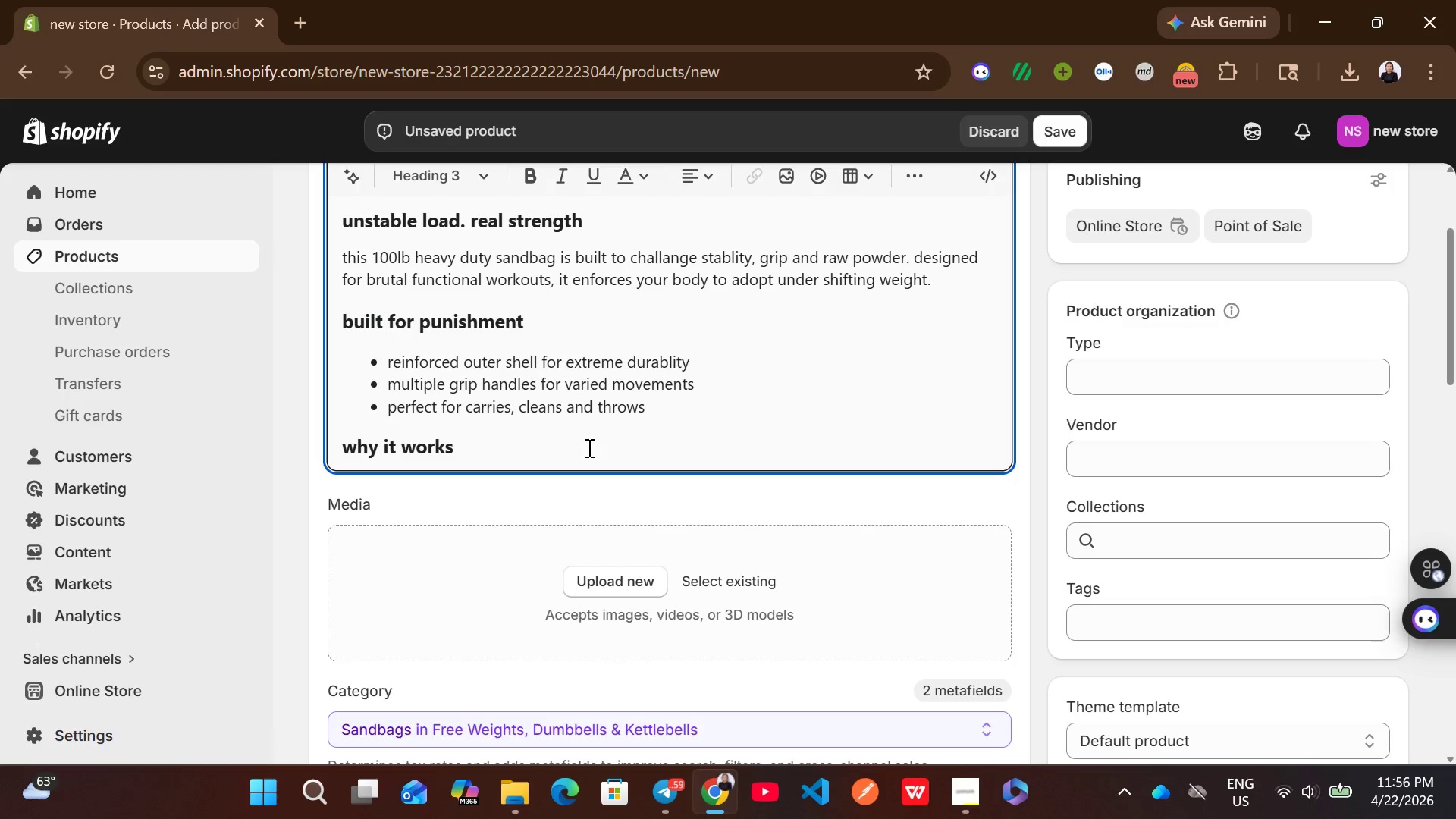 
key(Enter)
 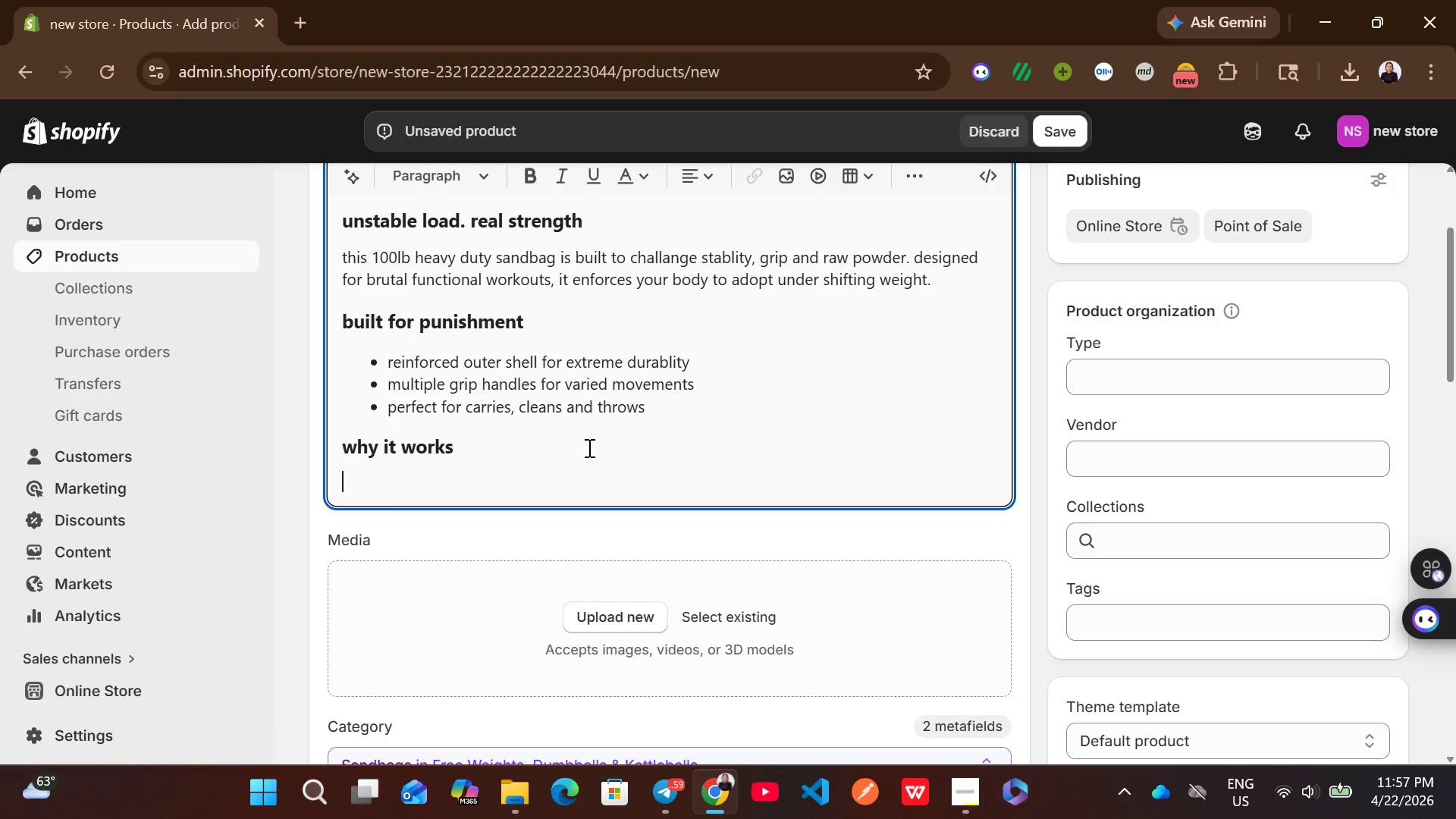 
type(unlike fixed weu)
key(Backspace)
type(ights the sandbag moves )
 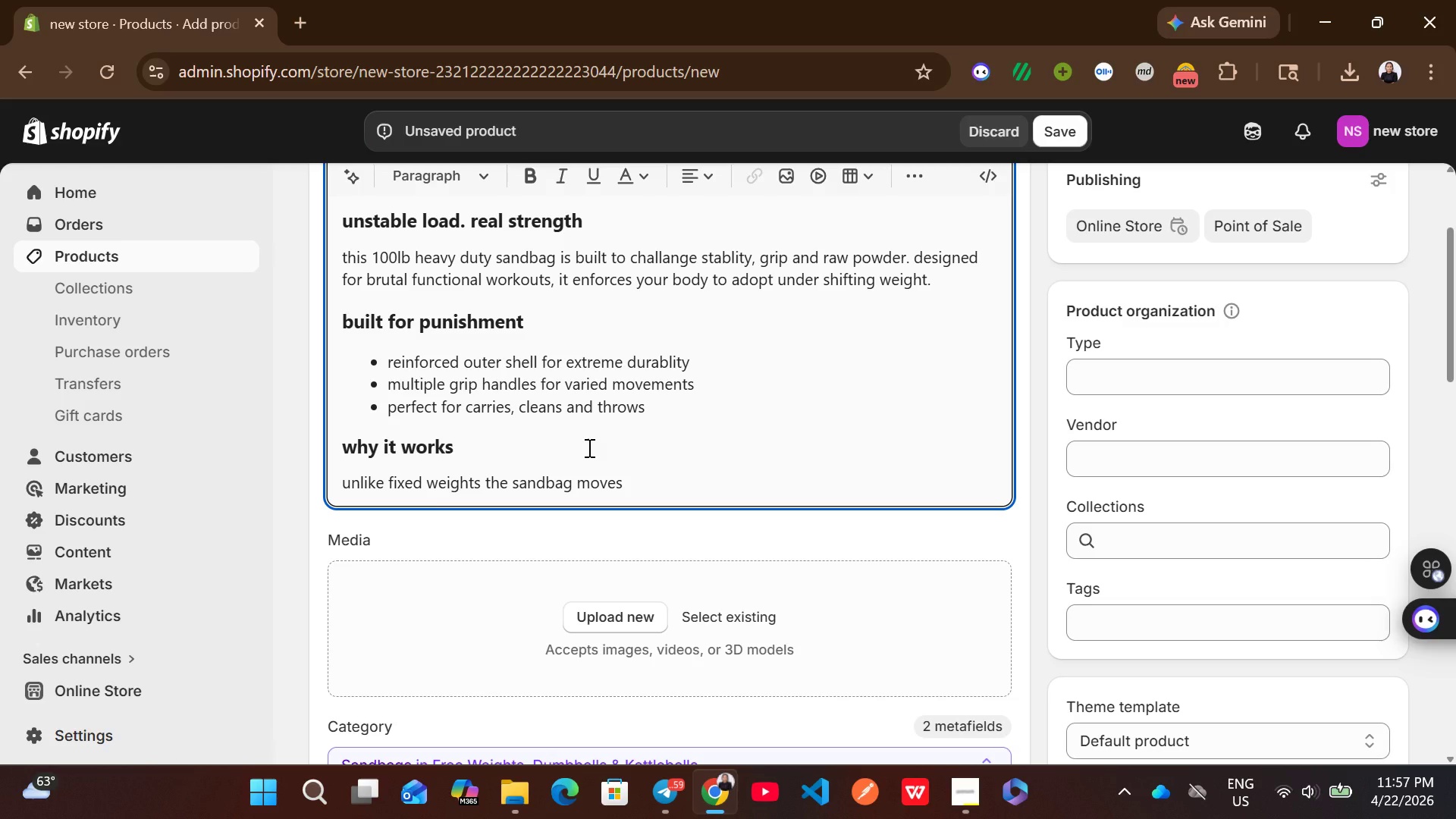 
type(as you move. )
 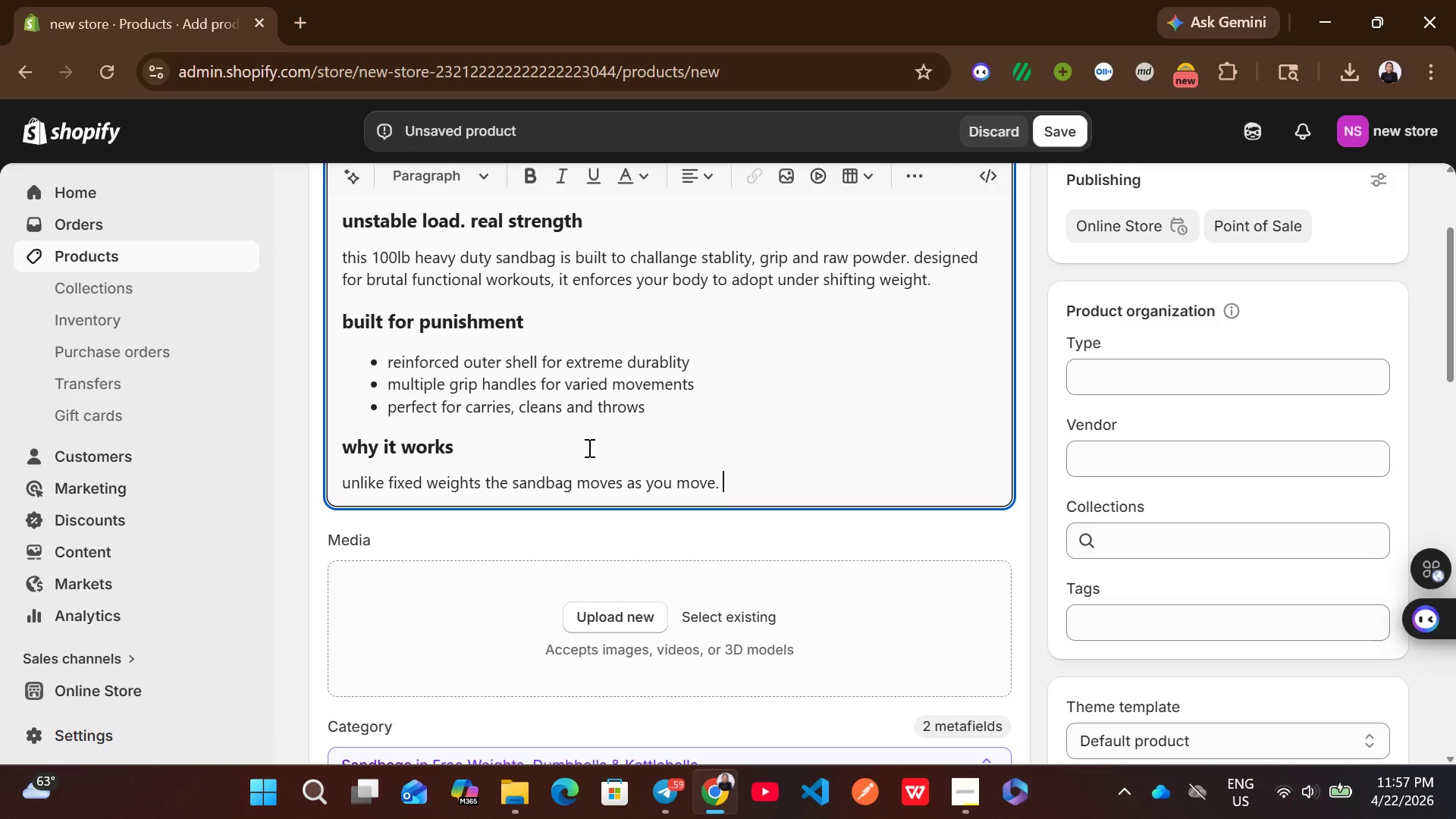 
wait(5.88)
 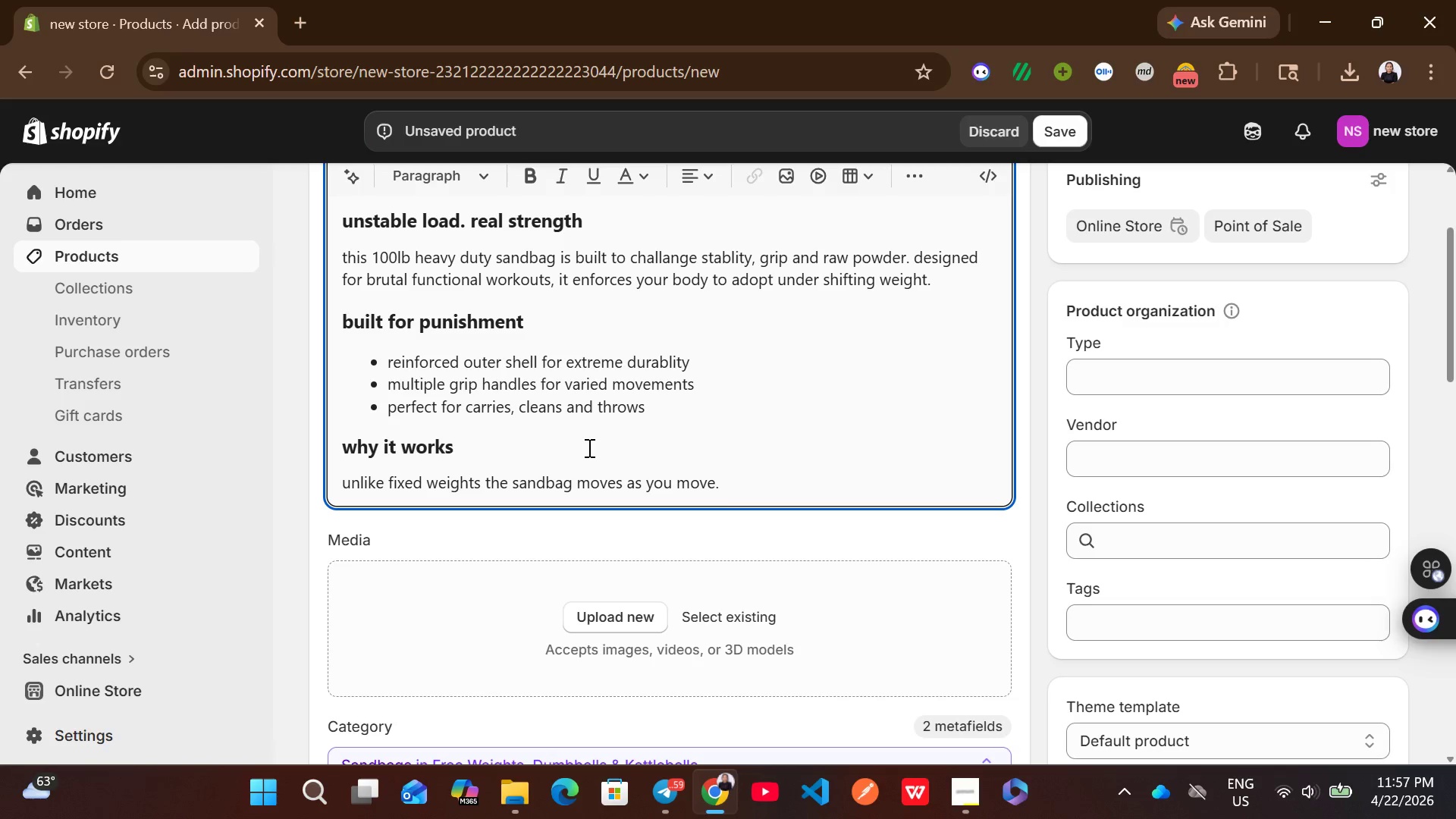 
type(this created)
key(Backspace)
type(s constant stablity )
 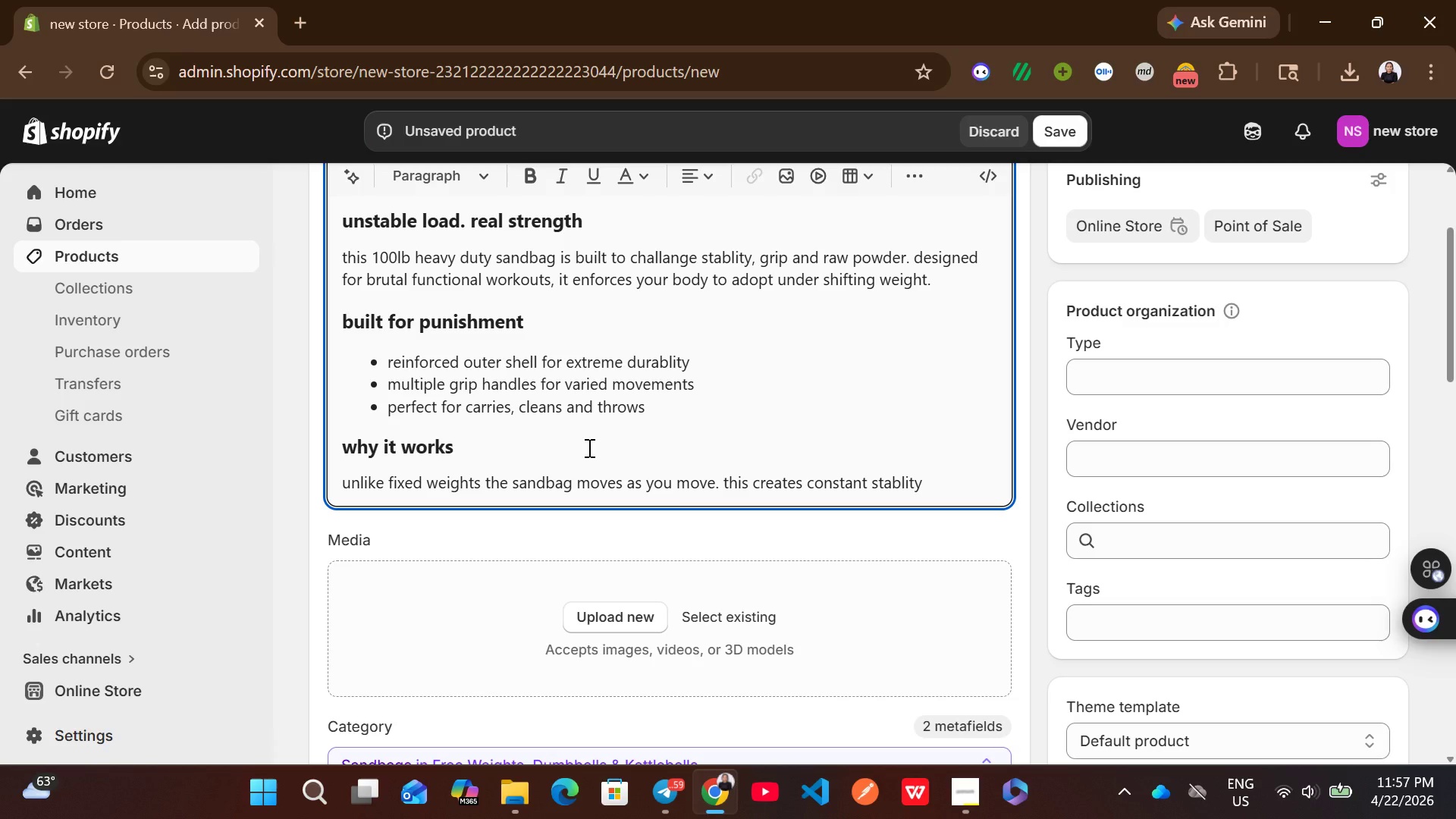 
wait(7.94)
 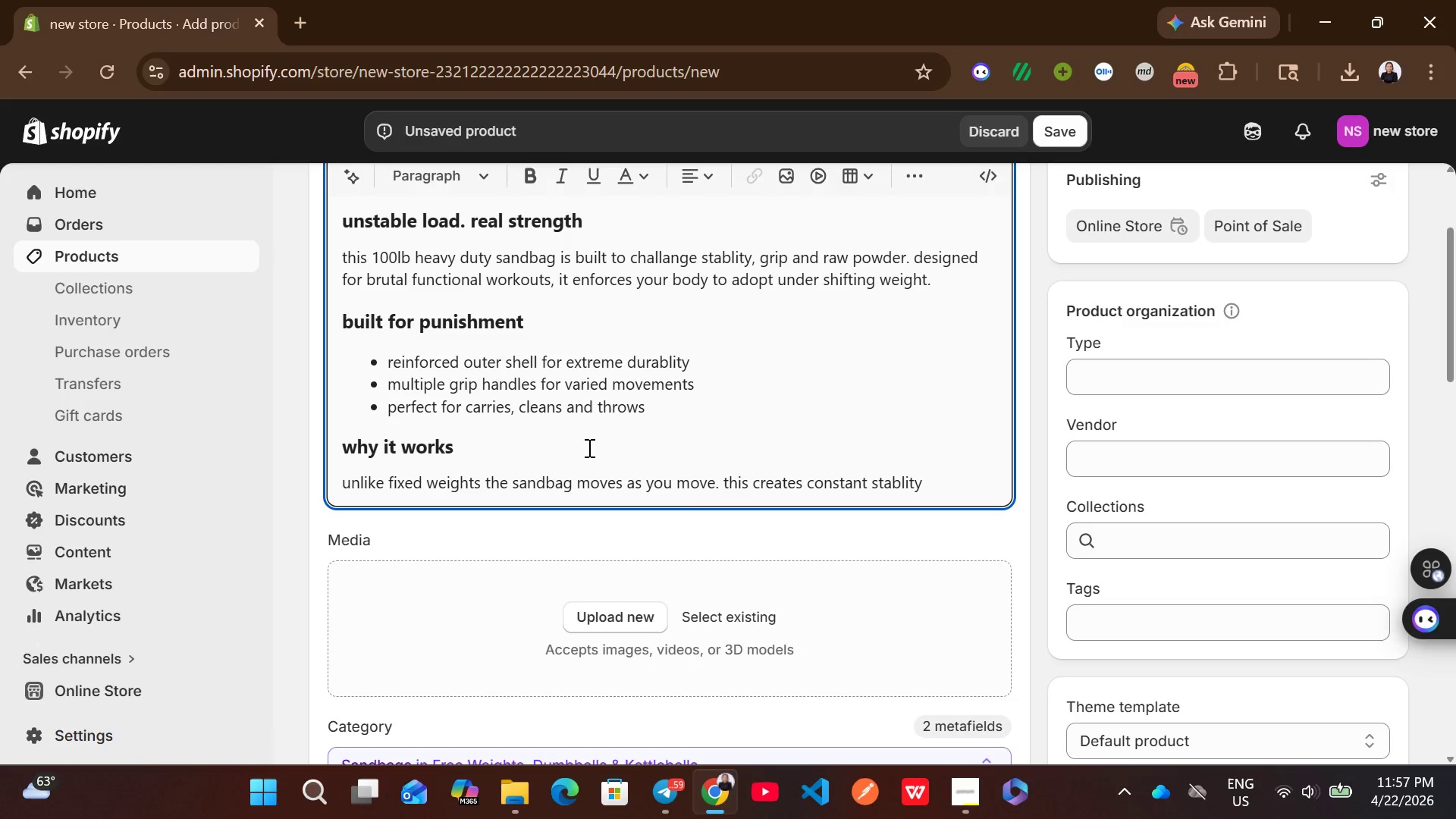 
type(activating more muscle groups )
 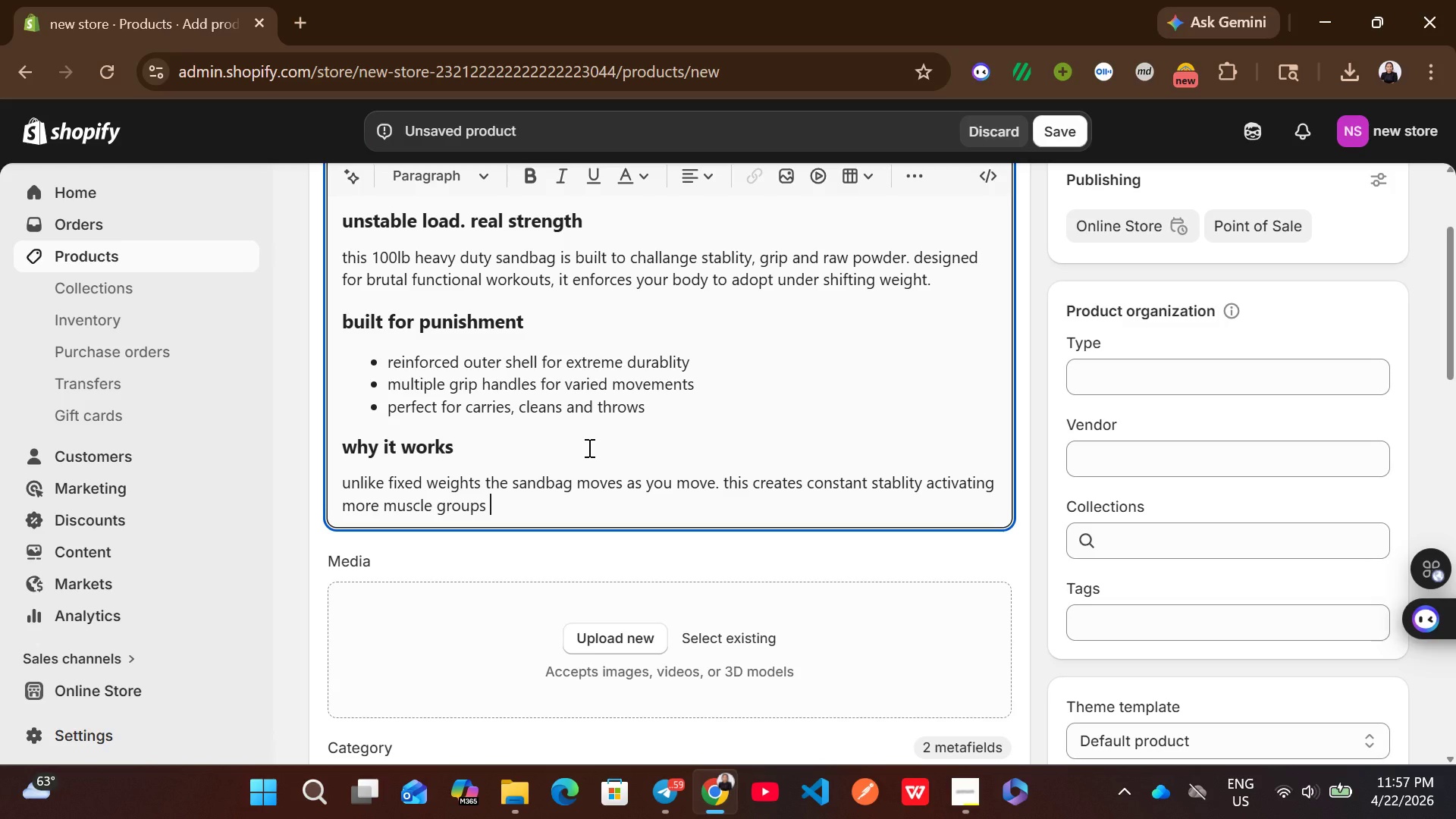 
type(and building real world strenght)
key(Backspace)
key(Backspace)
type(th.)
 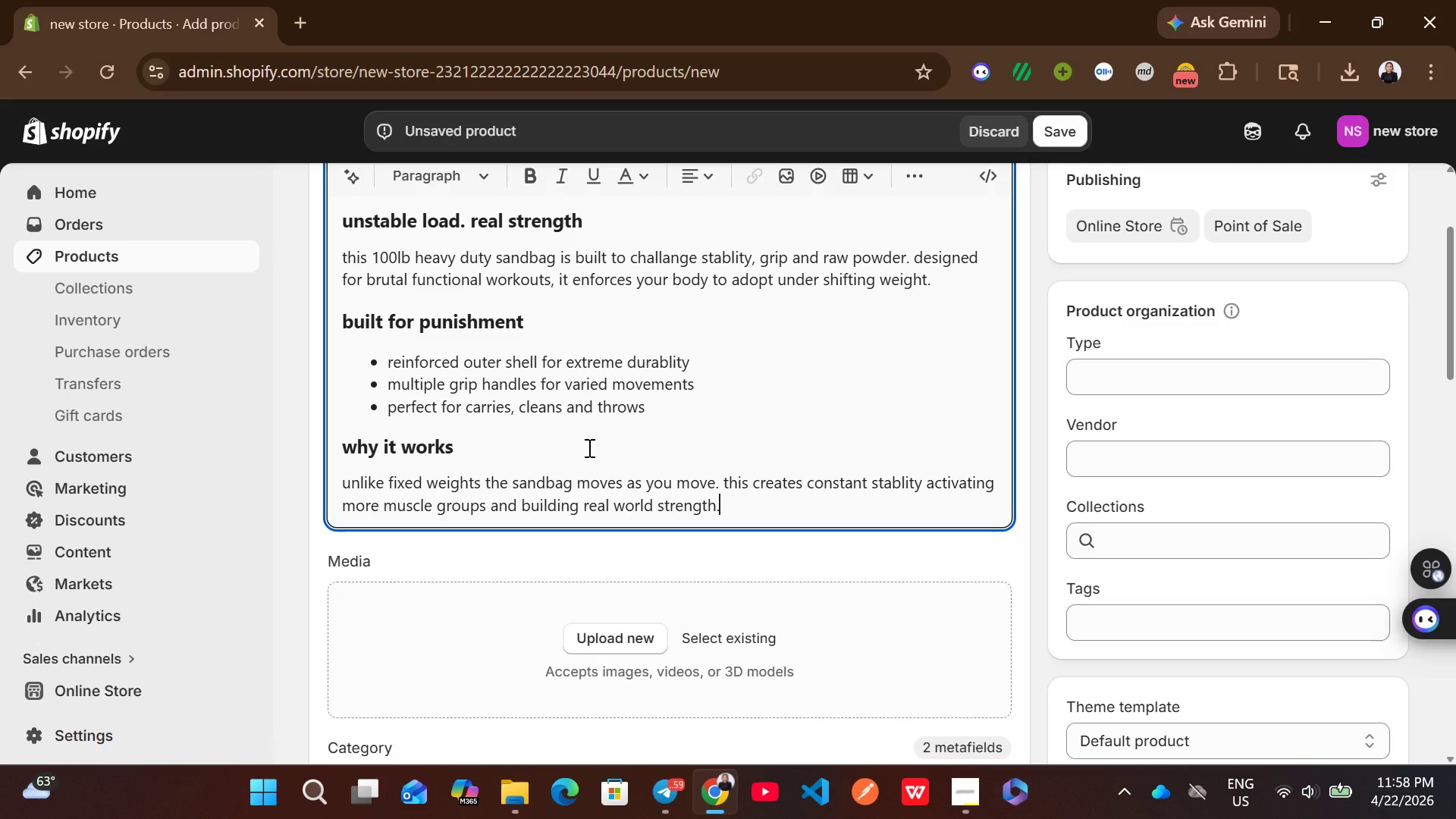 
key(Enter)
 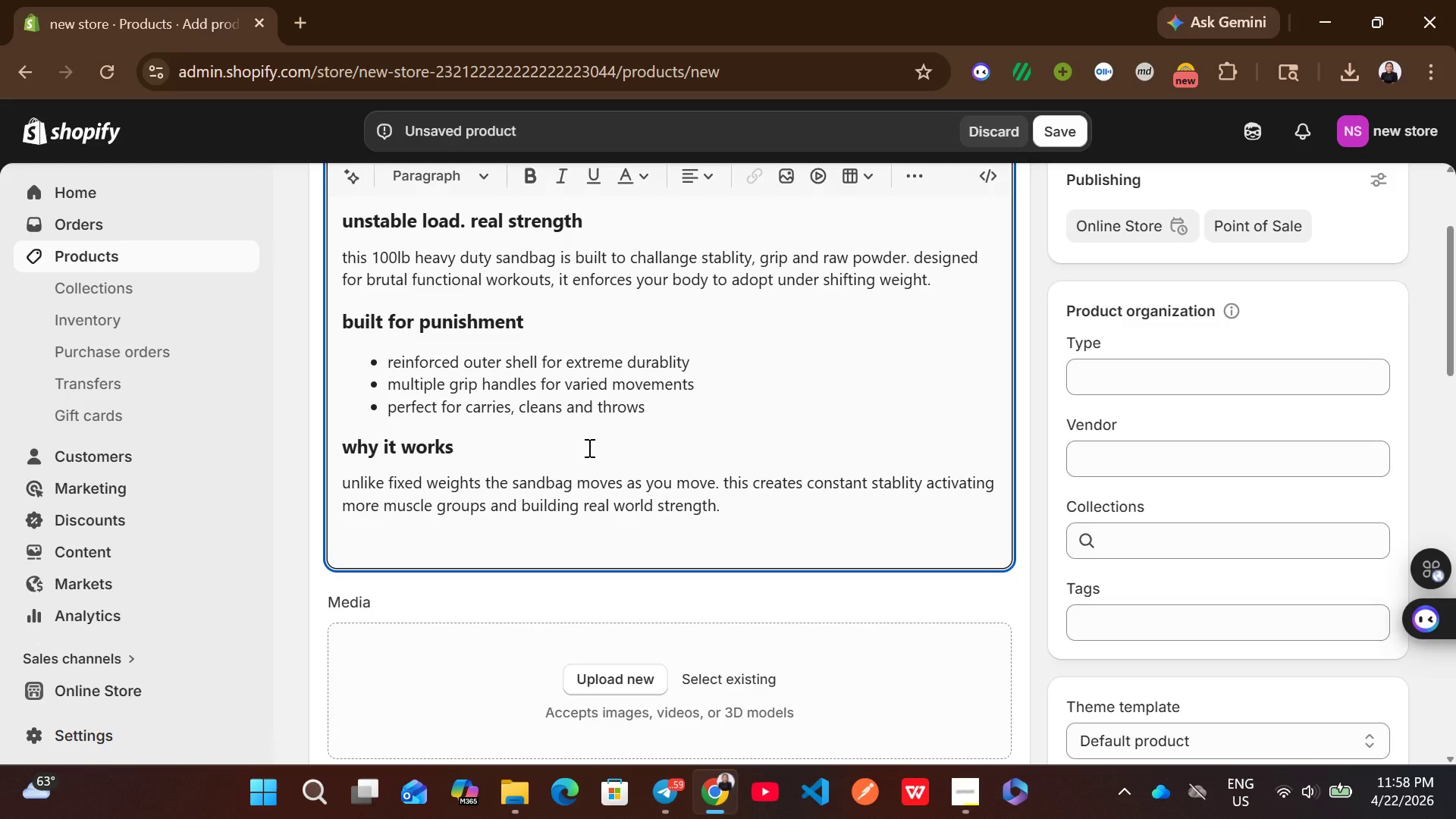 
wait(7.8)
 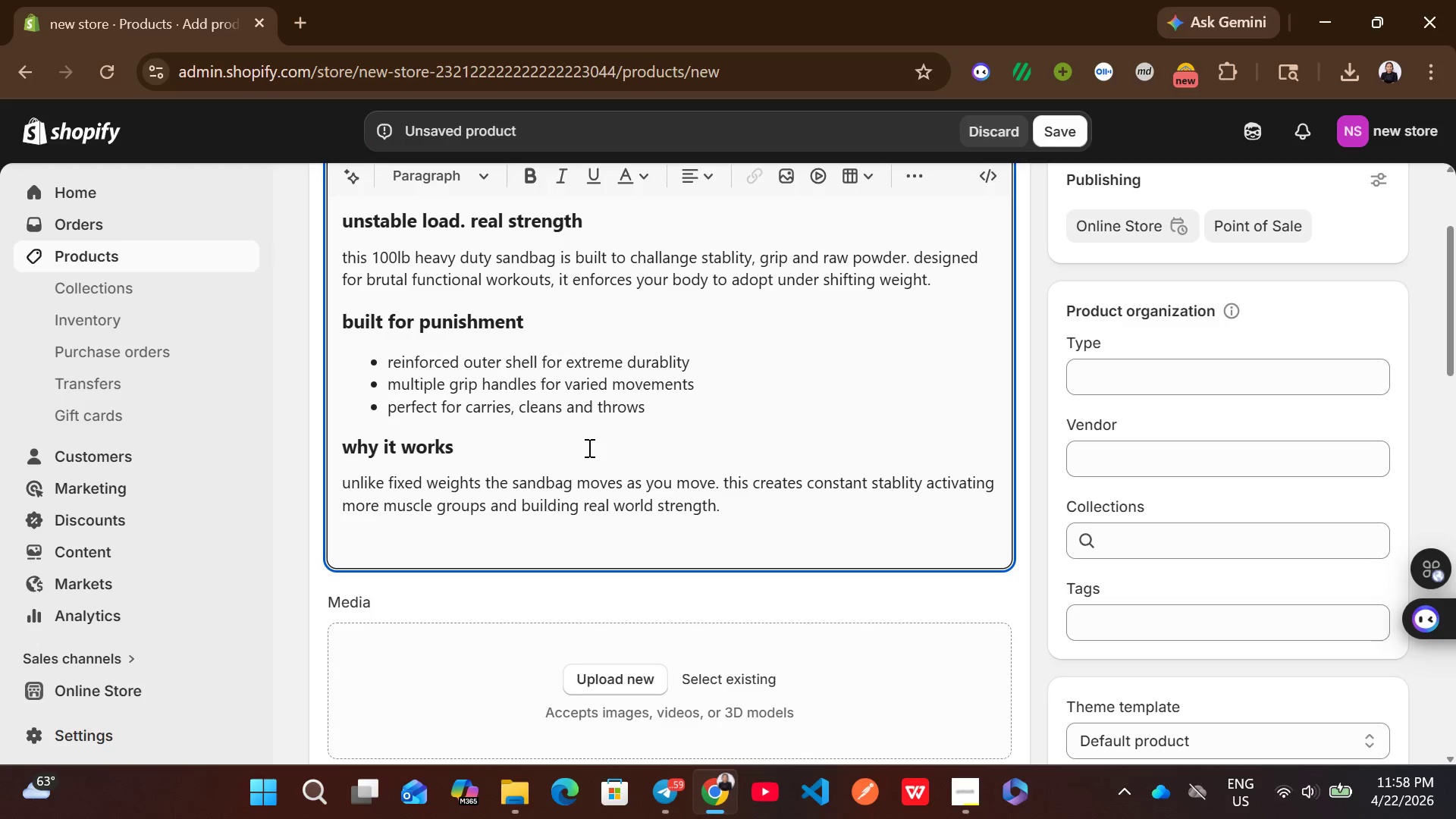 
left_click([482, 171])
 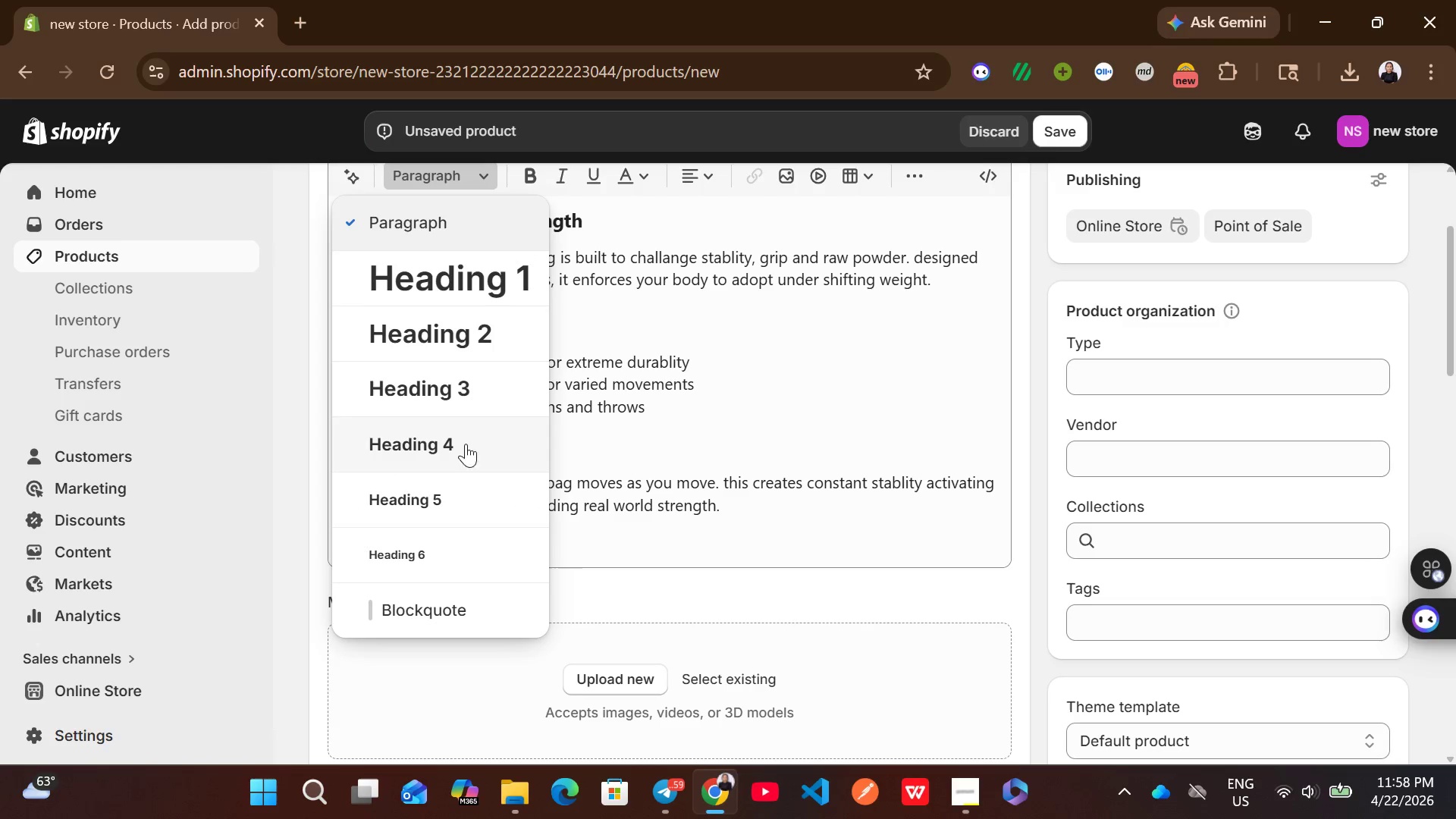 
left_click([479, 381])
 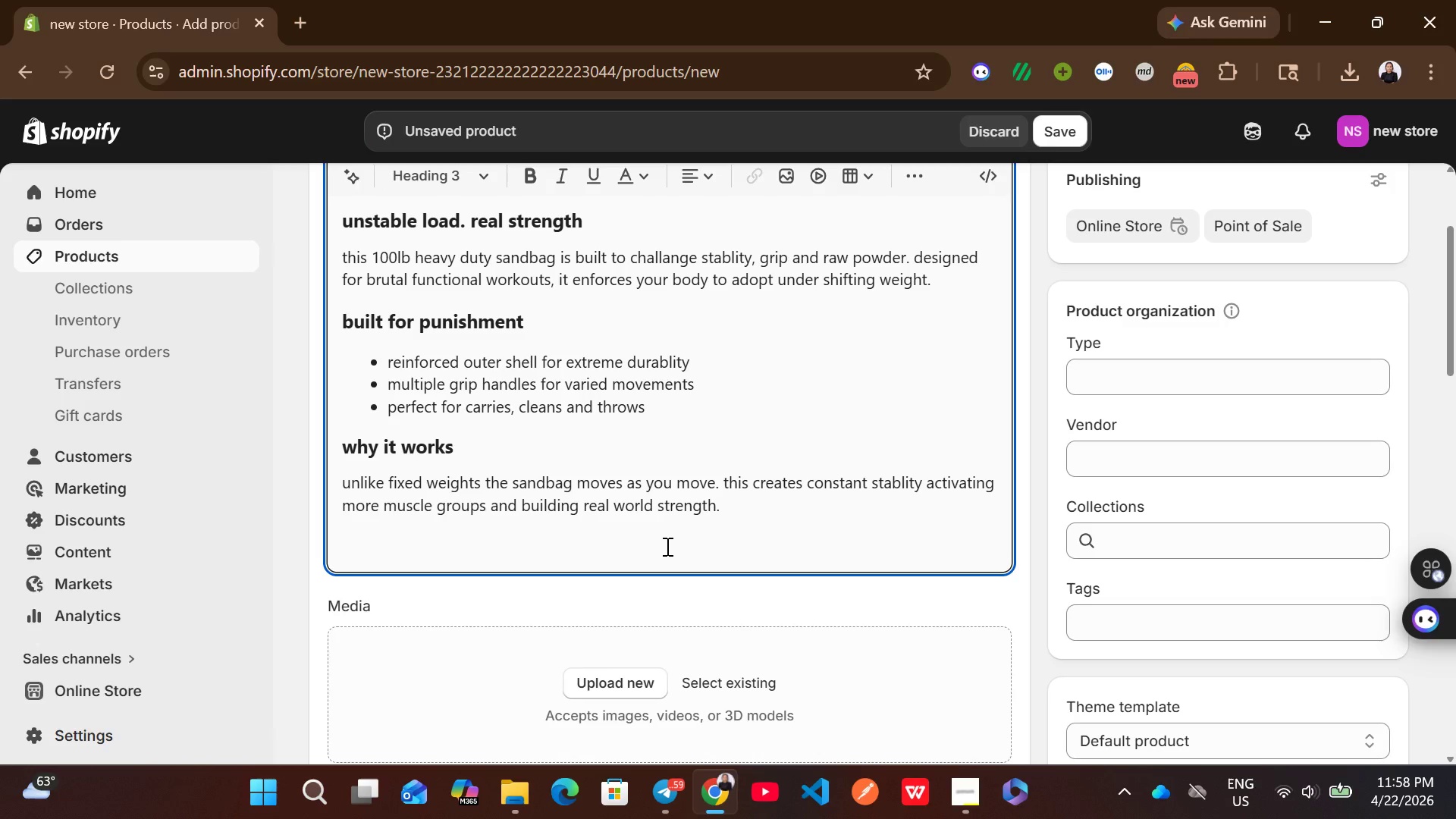 
type(key feature)
 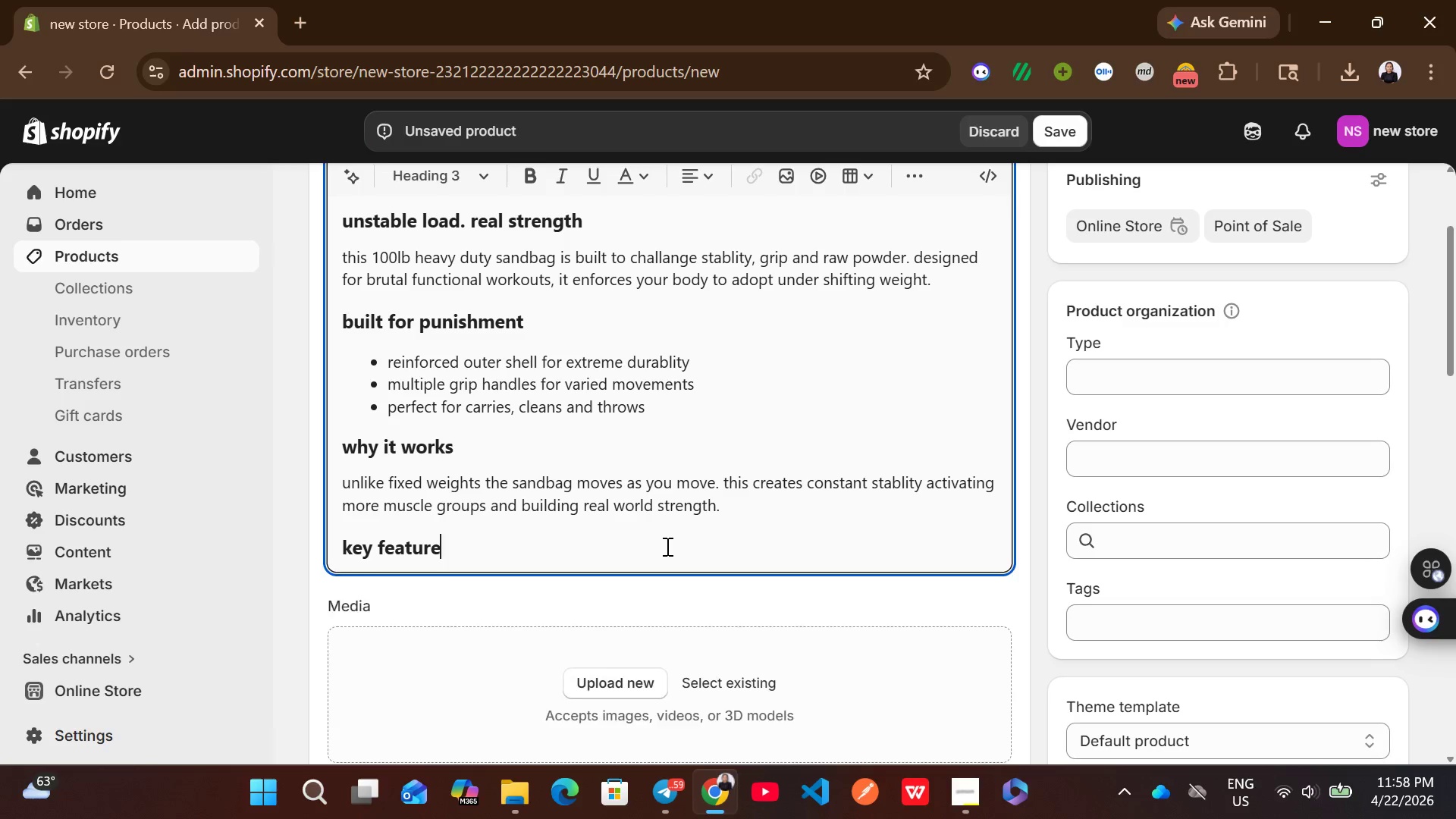 
key(Enter)
 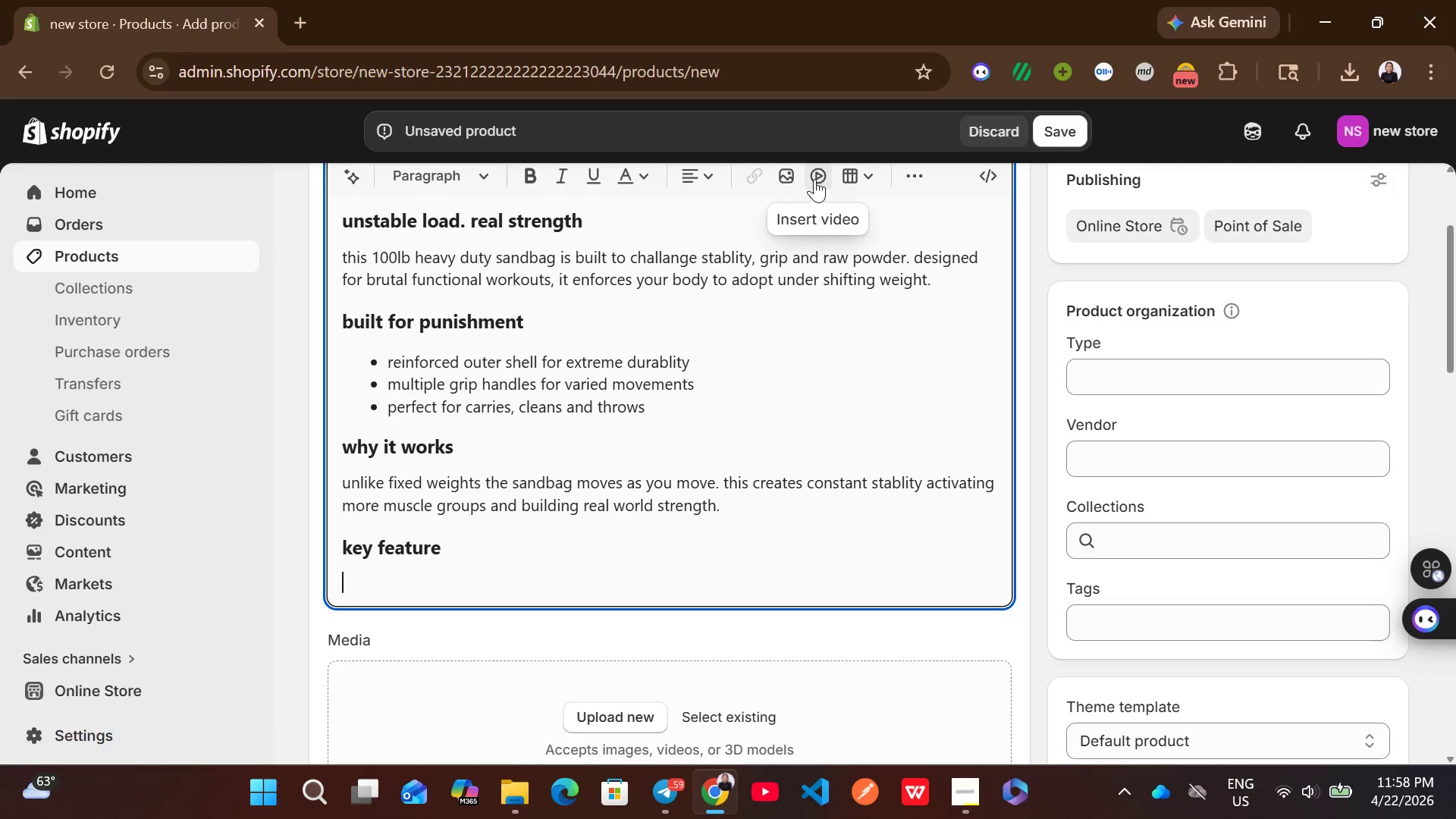 
left_click([901, 179])
 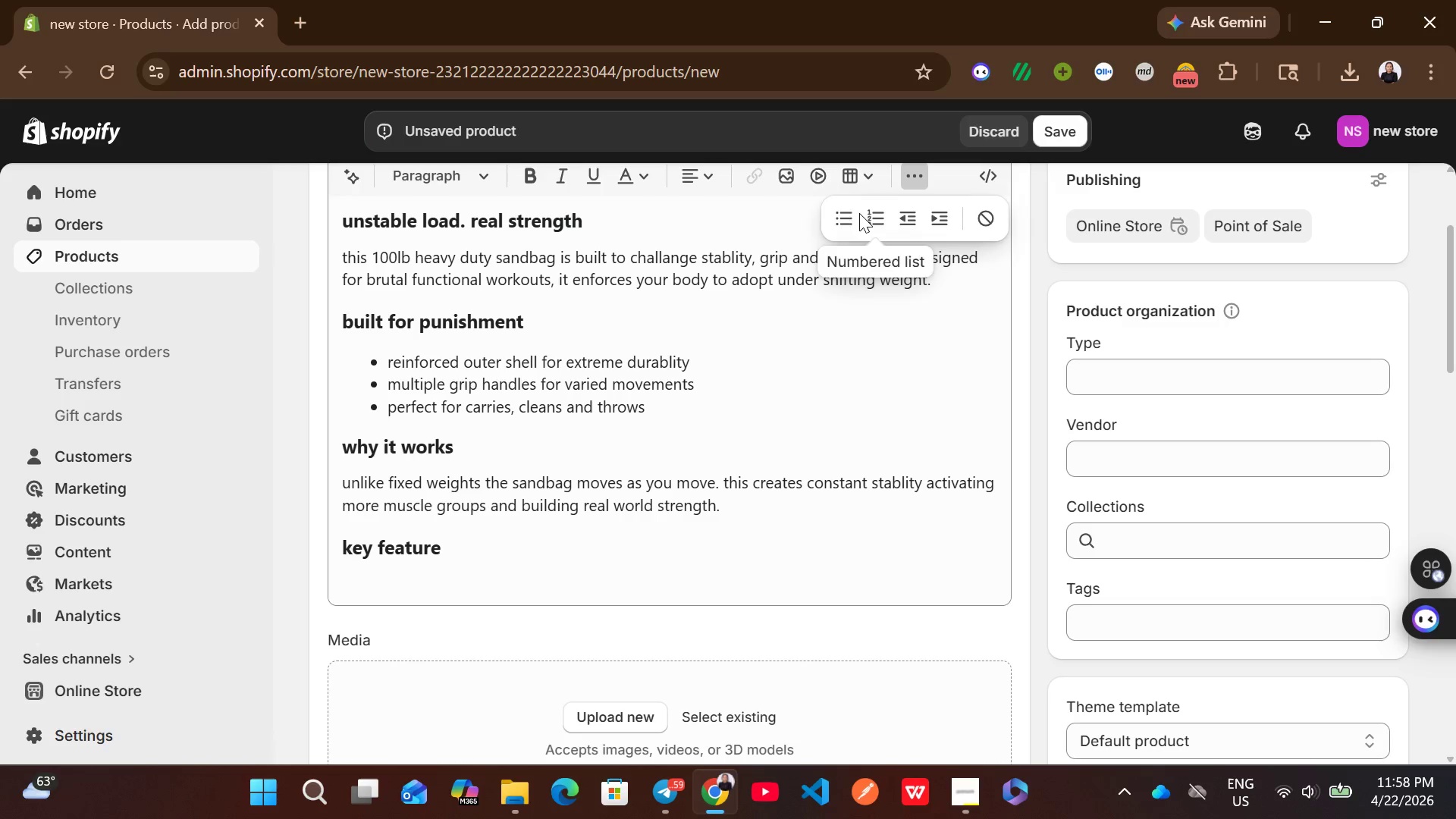 
left_click([855, 213])
 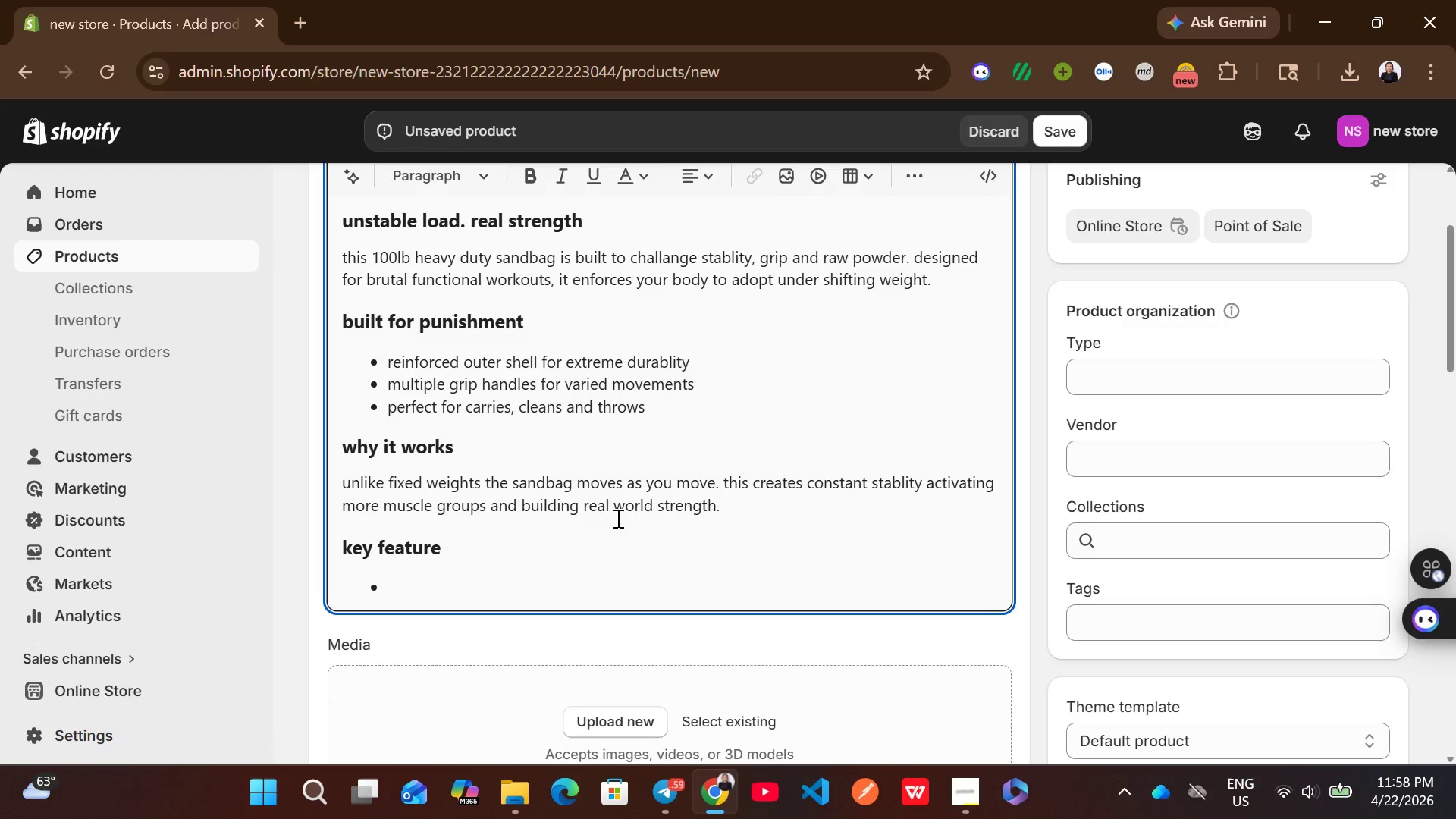 
wait(5.58)
 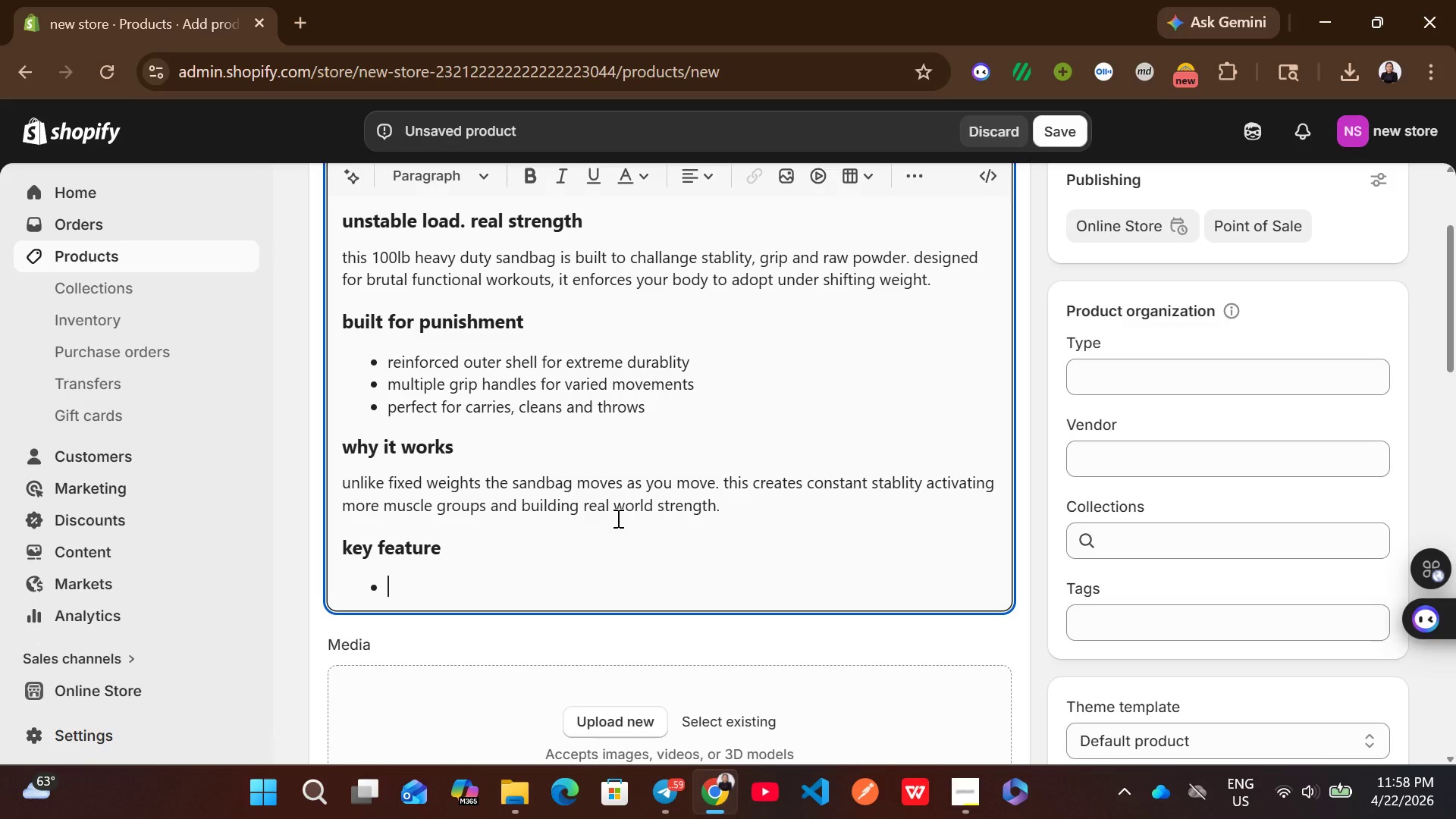 
type(100lb capacity)
 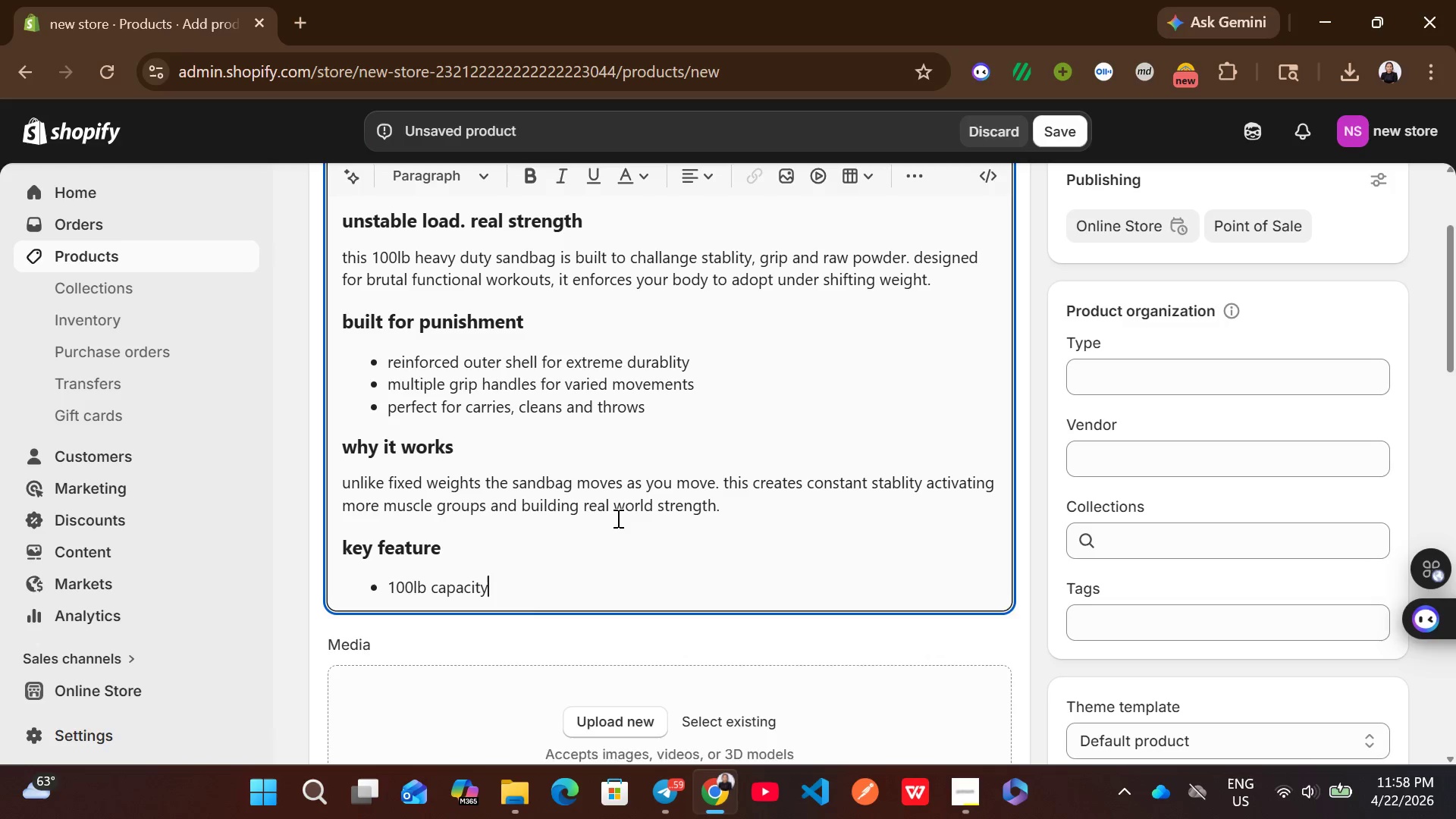 
key(Enter)
 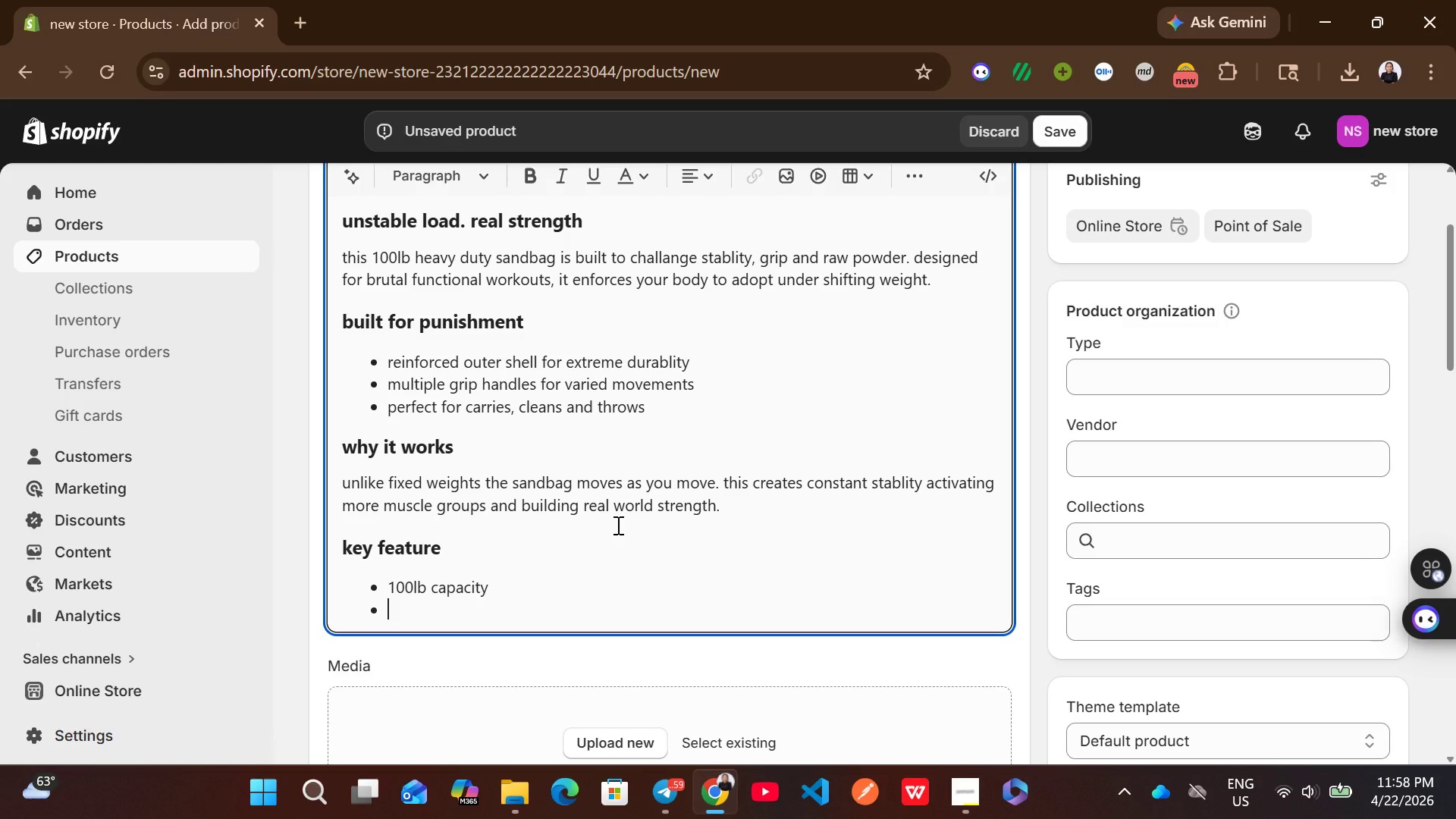 
wait(6.05)
 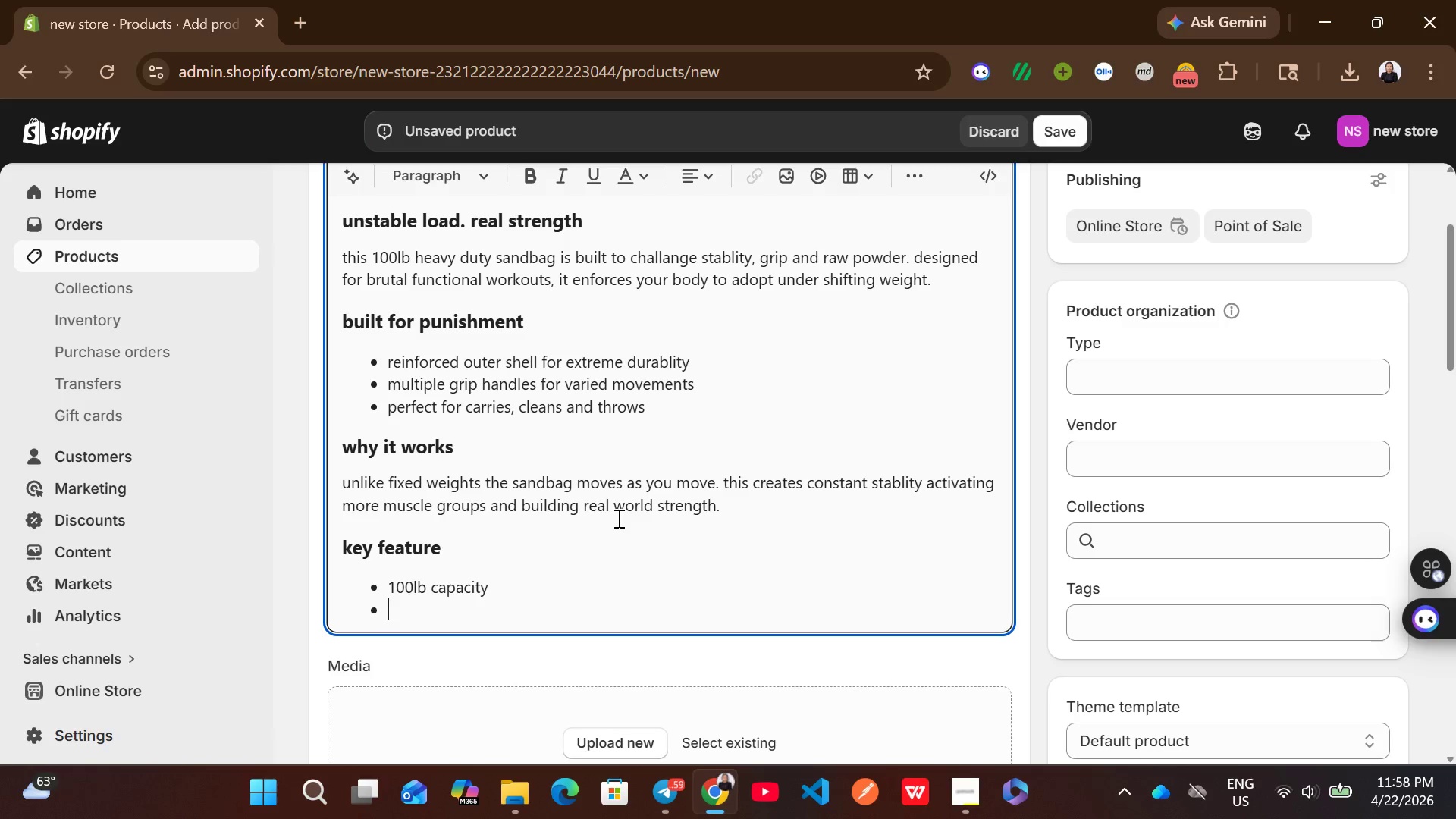 
type(tear-resistant construction)
 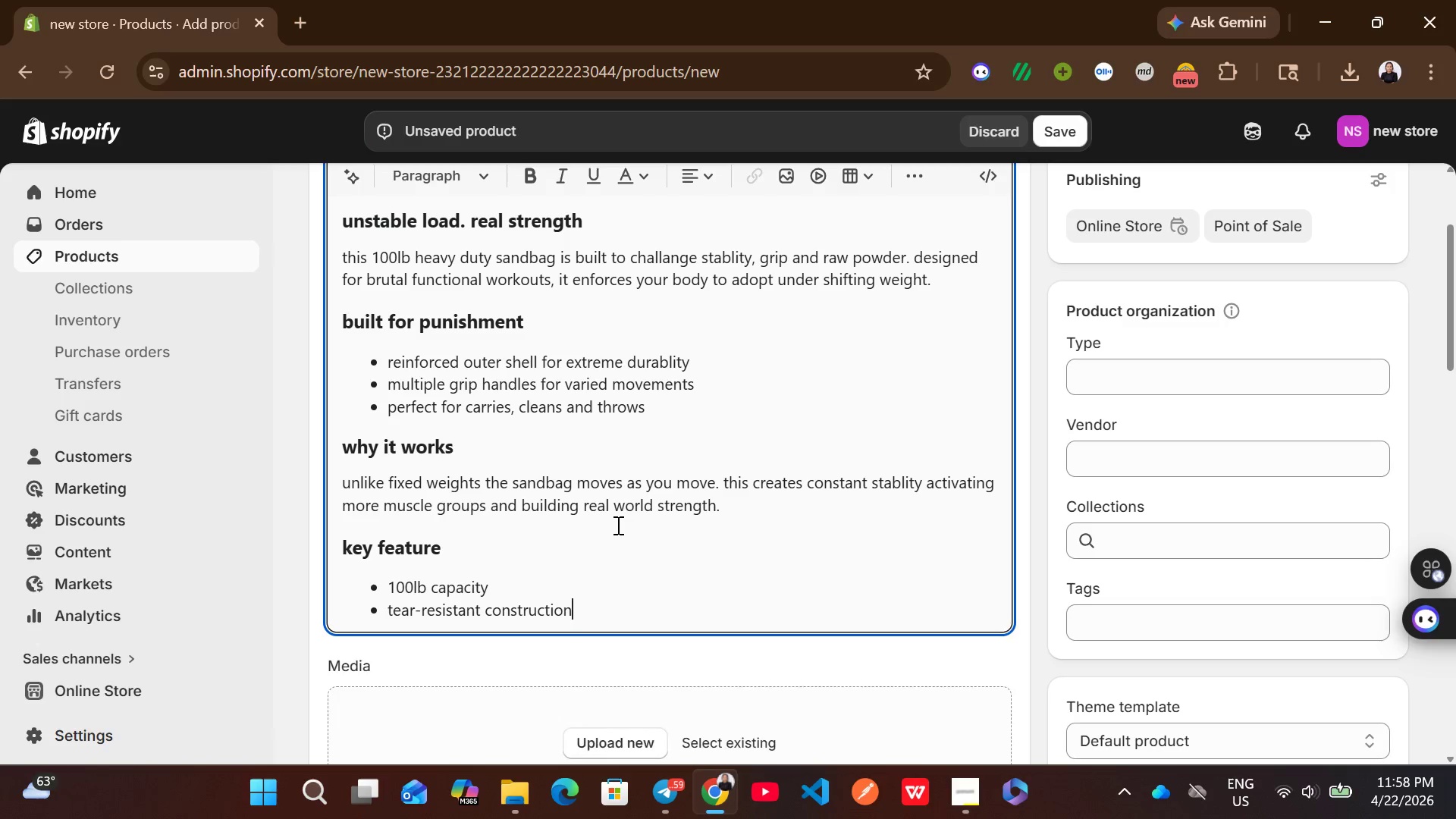 
key(Enter)
 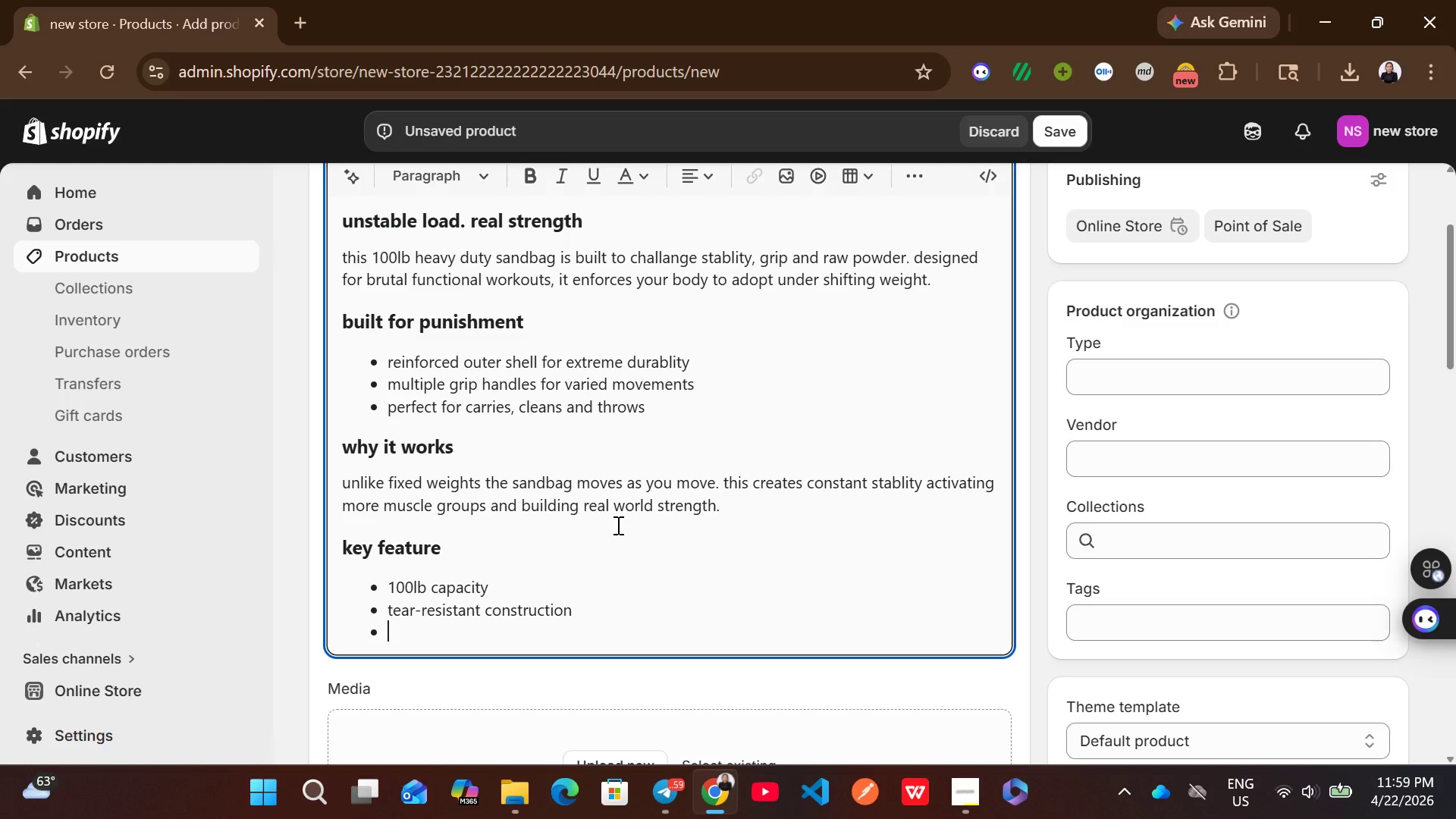 
wait(15.95)
 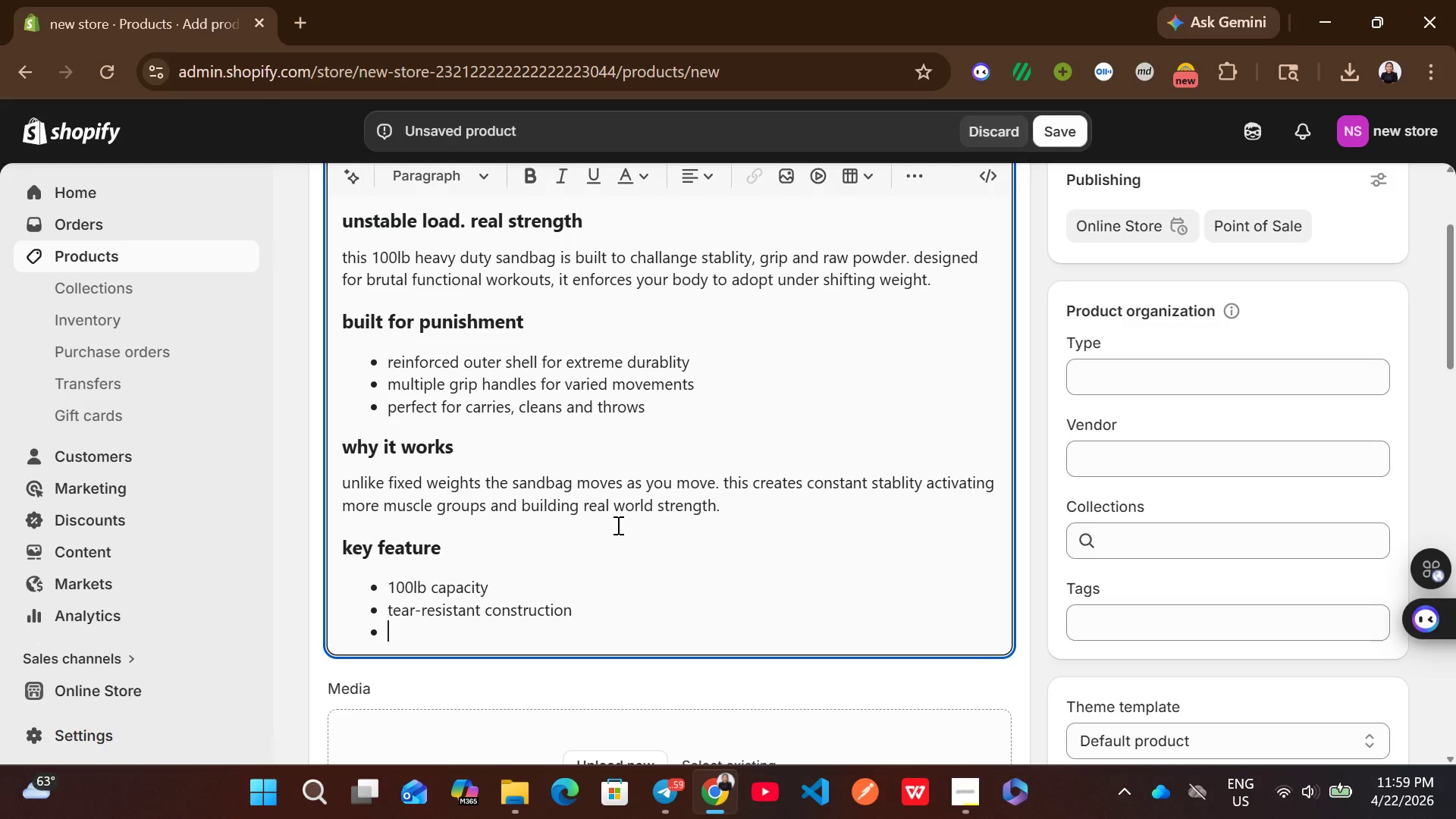 
type(designed for high impact traio)
key(Backspace)
type(ning)
 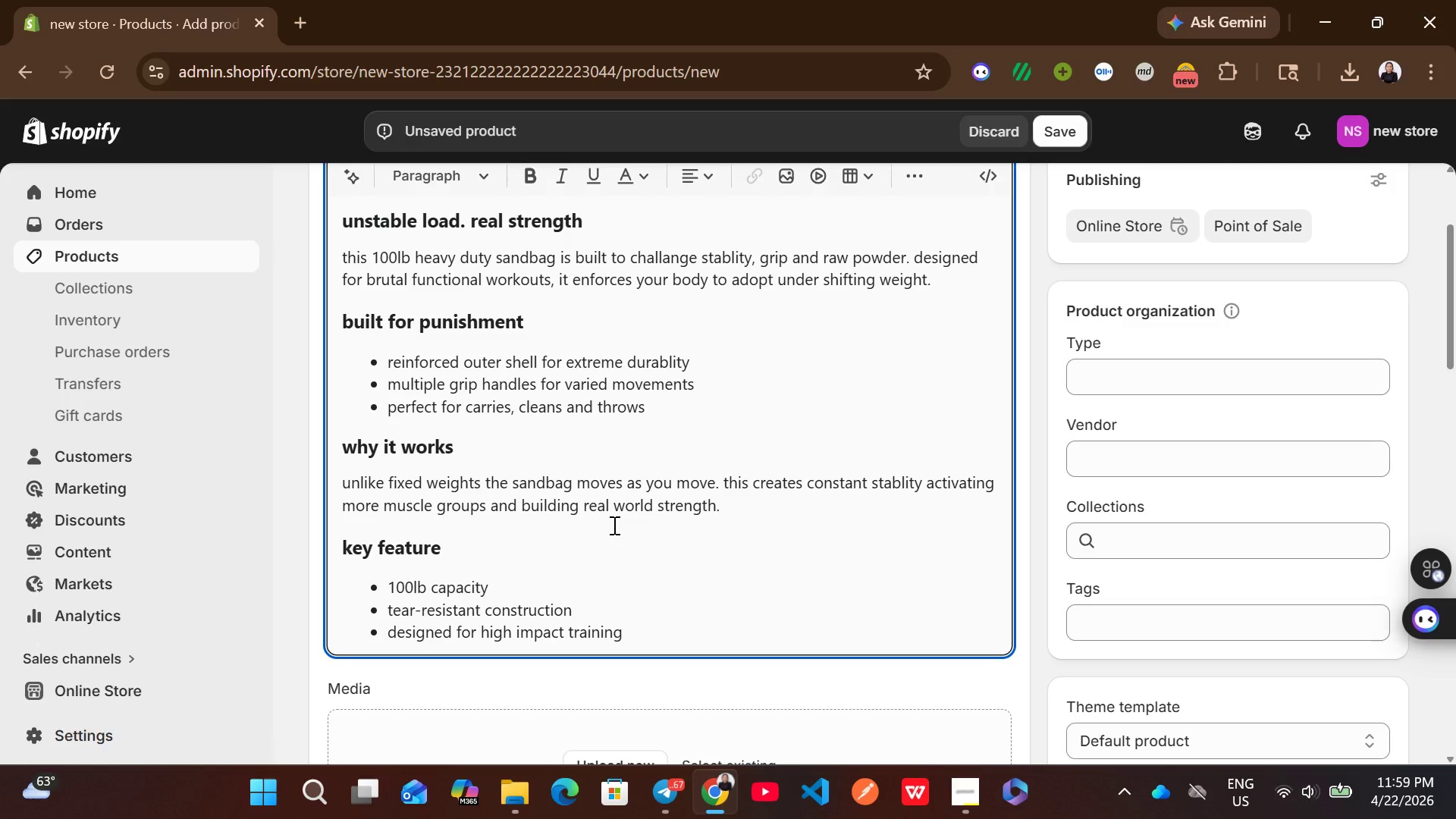 
wait(8.8)
 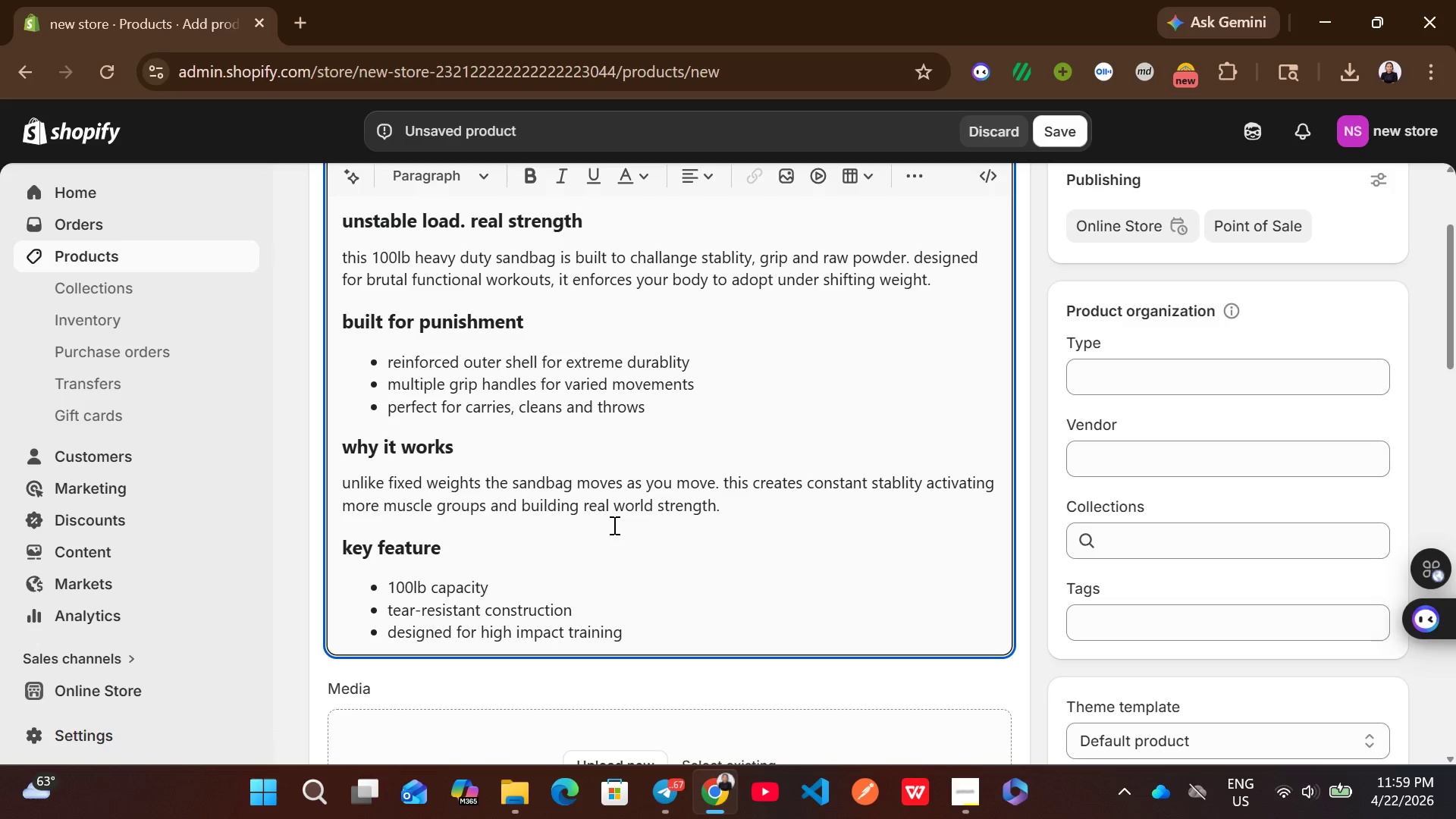 
left_click([1138, 608])
 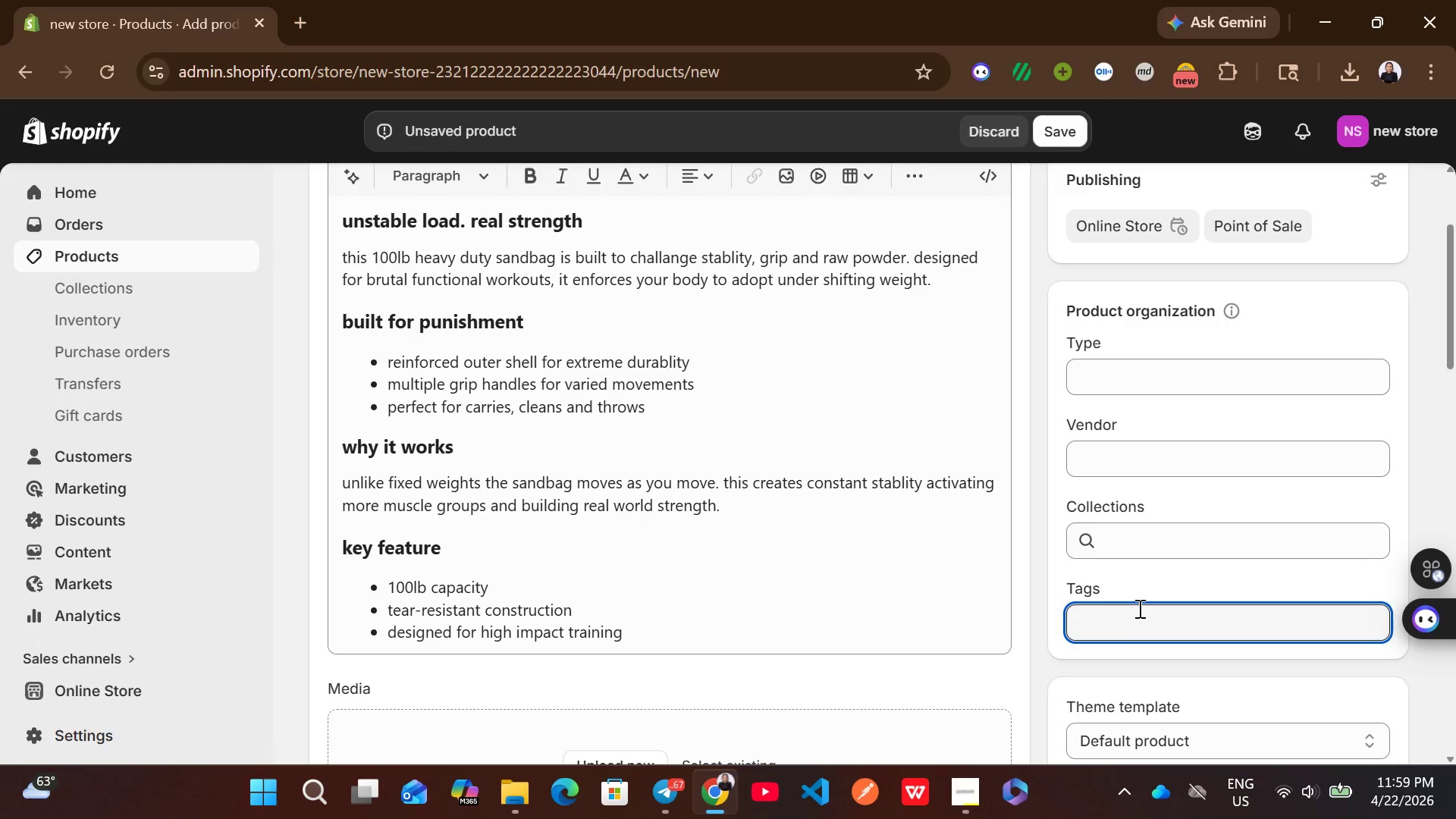 
type(high-impact)
 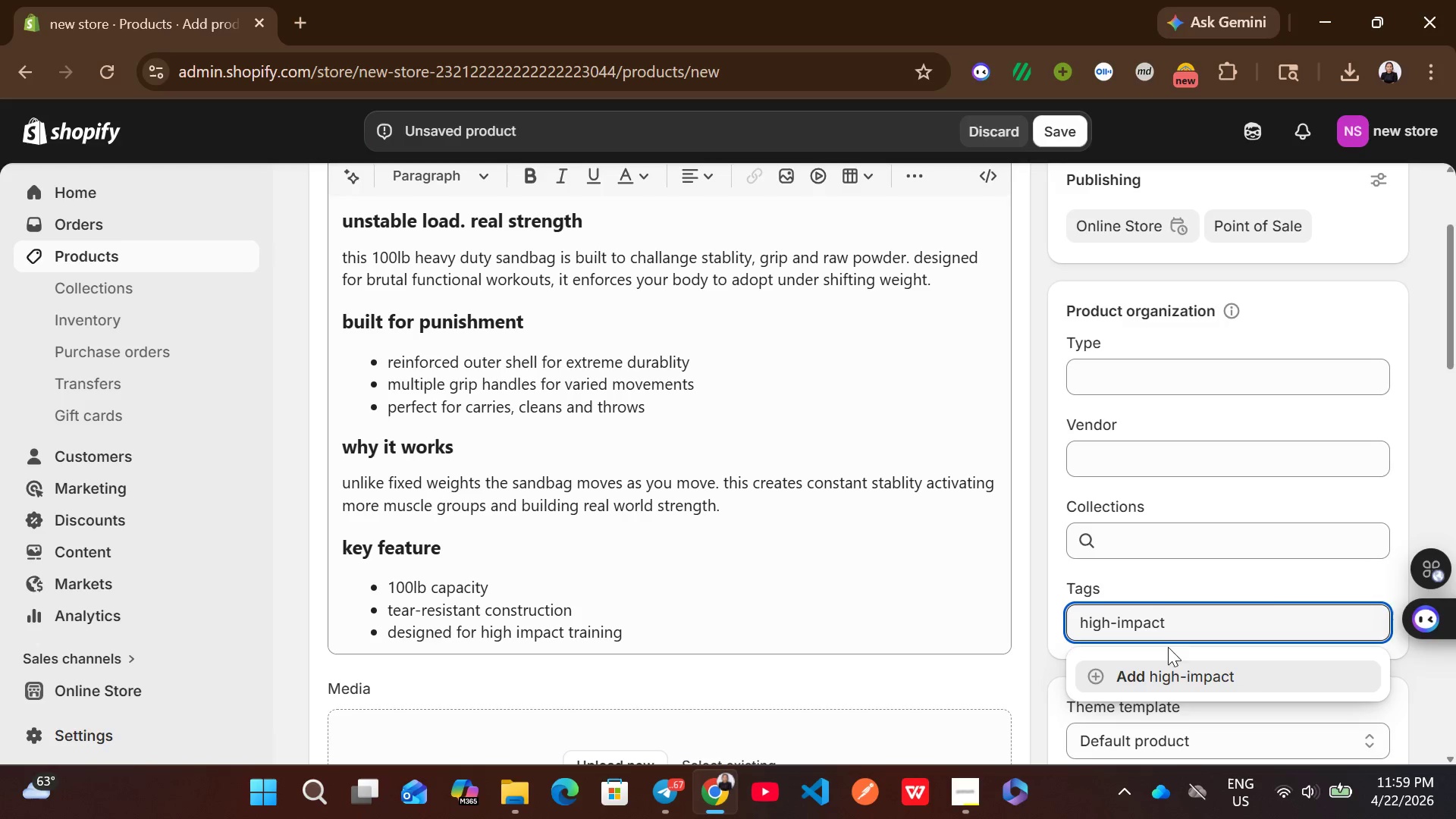 
left_click([1172, 675])
 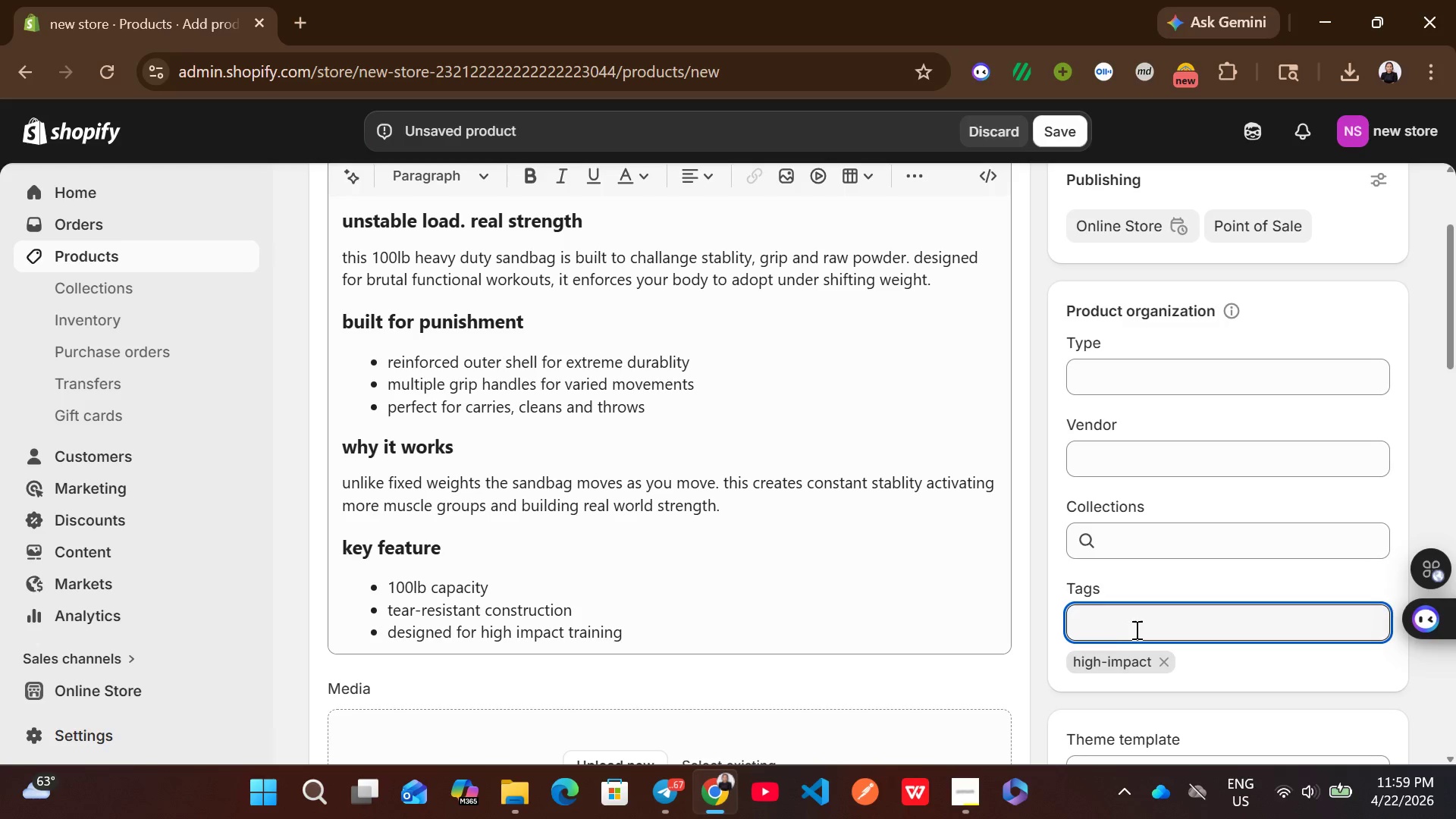 
left_click([1135, 629])
 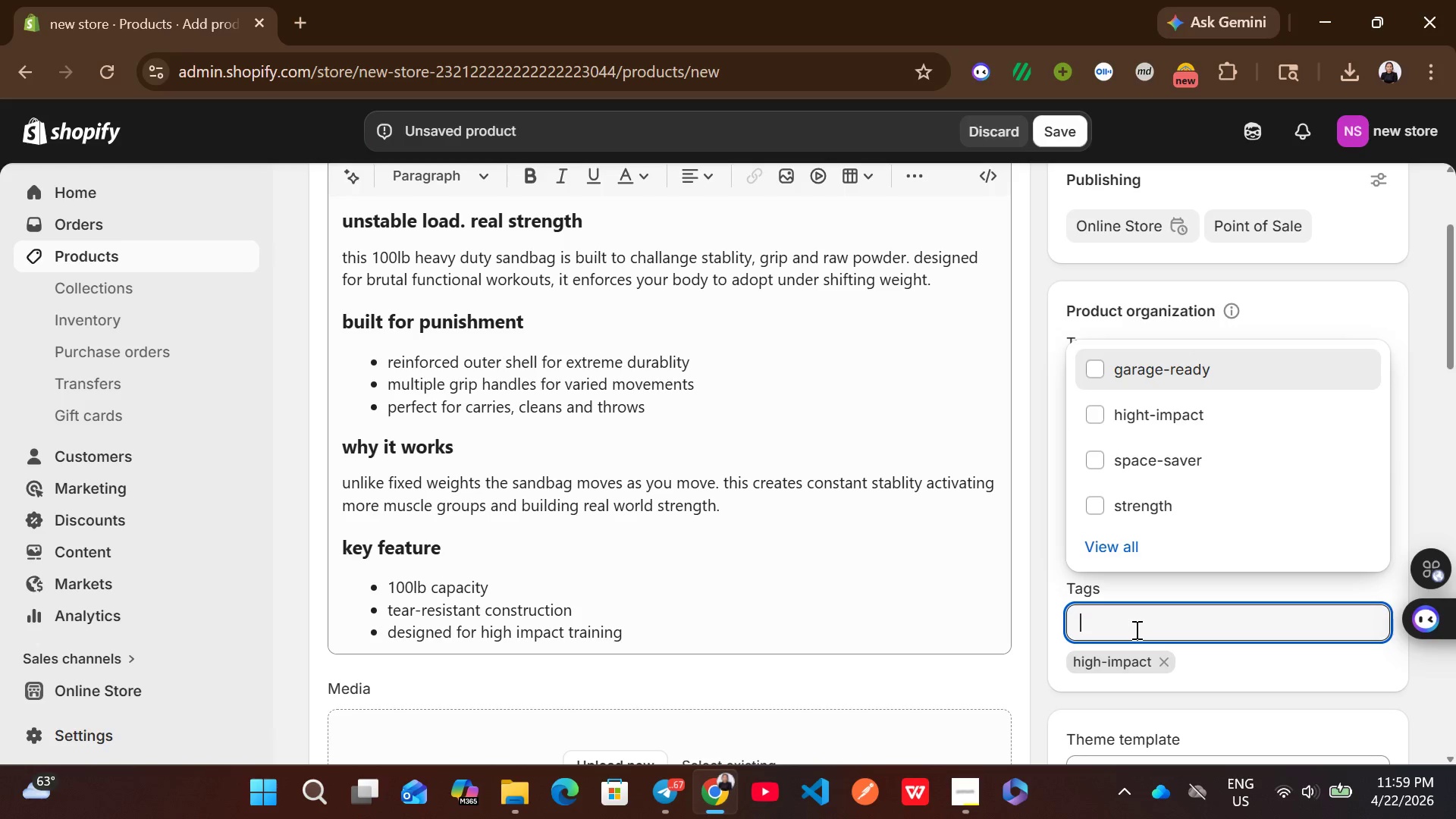 
type(functional)
 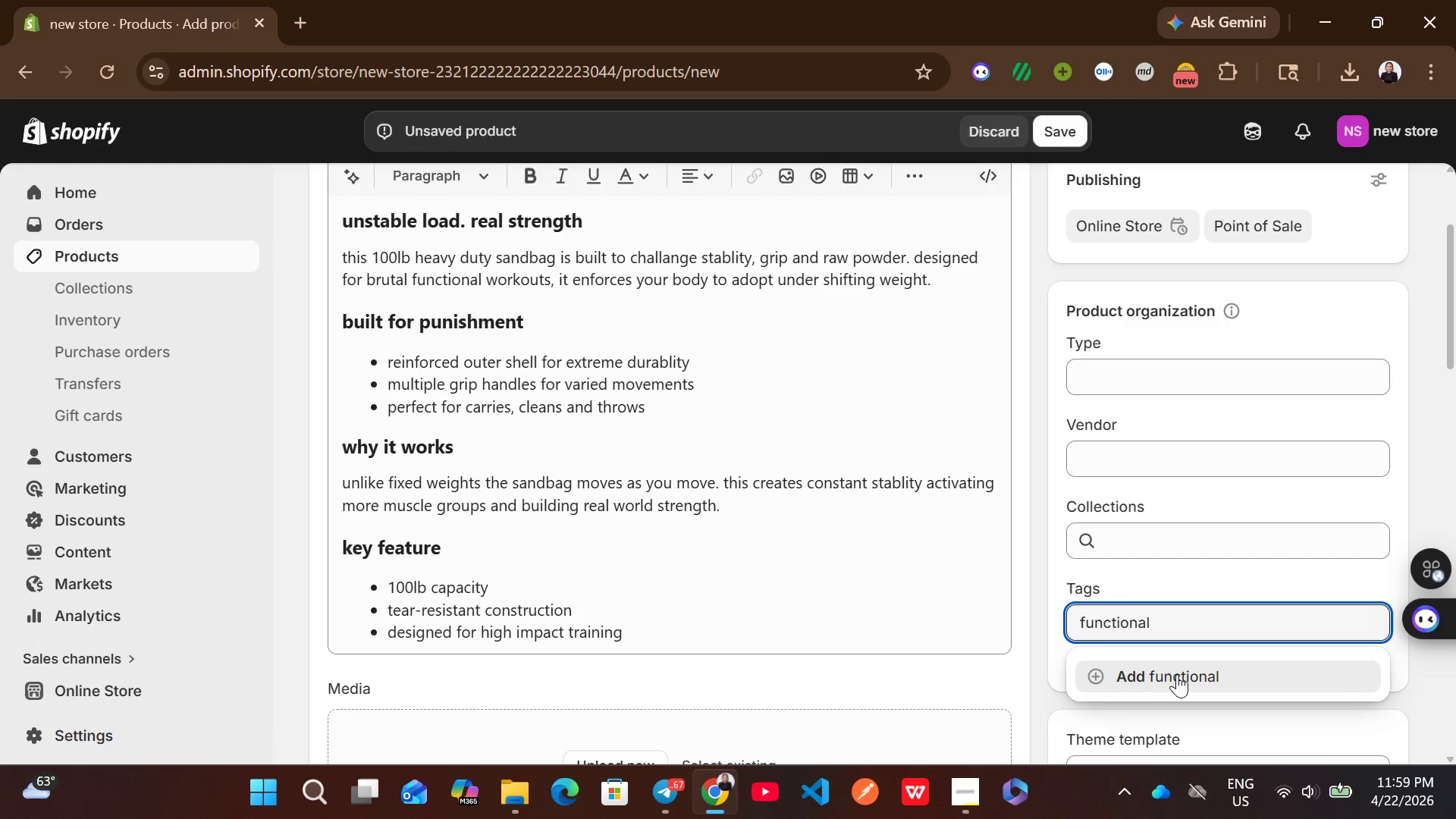 
left_click([1182, 679])
 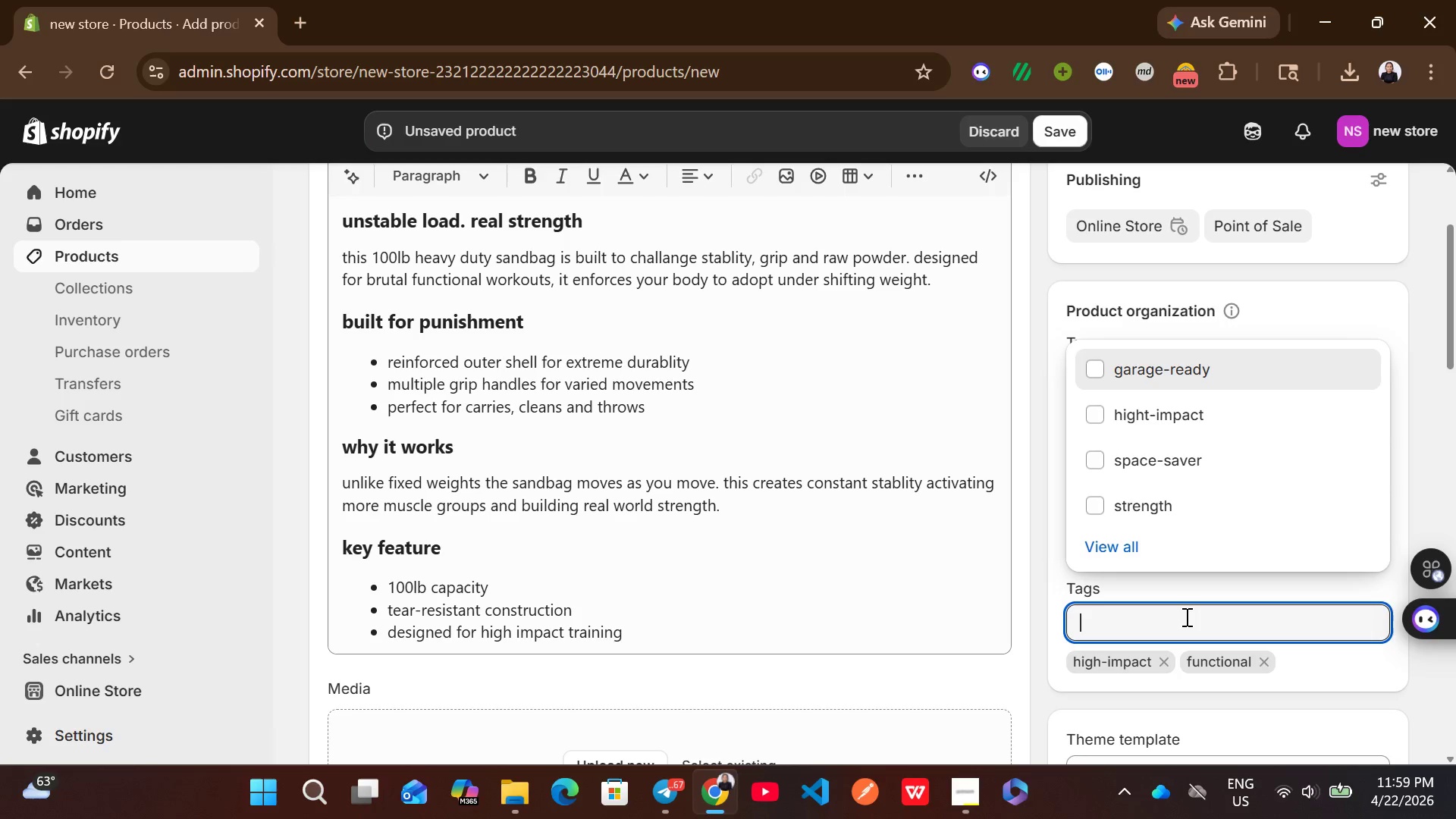 
wait(5.16)
 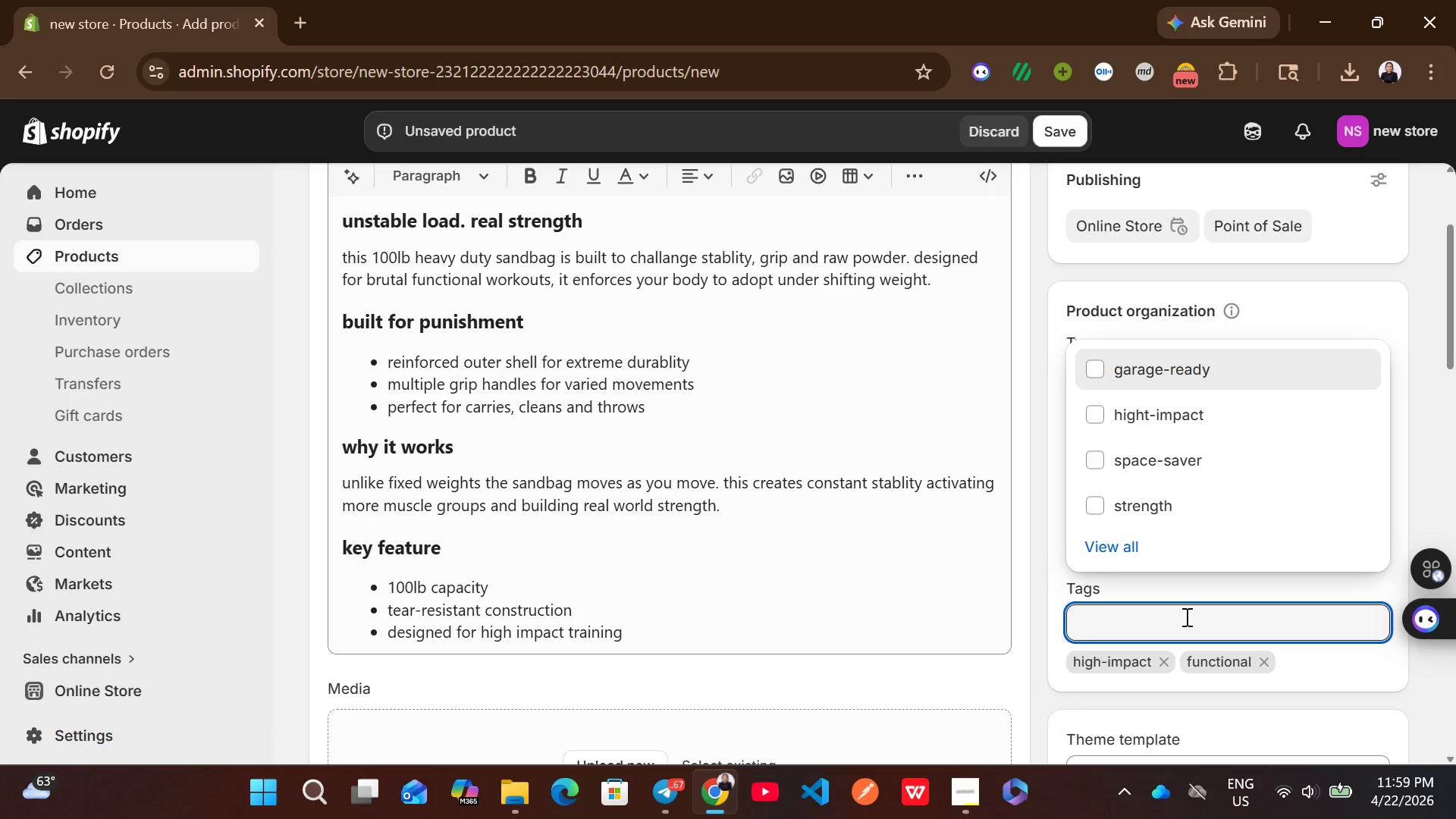 
type(ga)
 